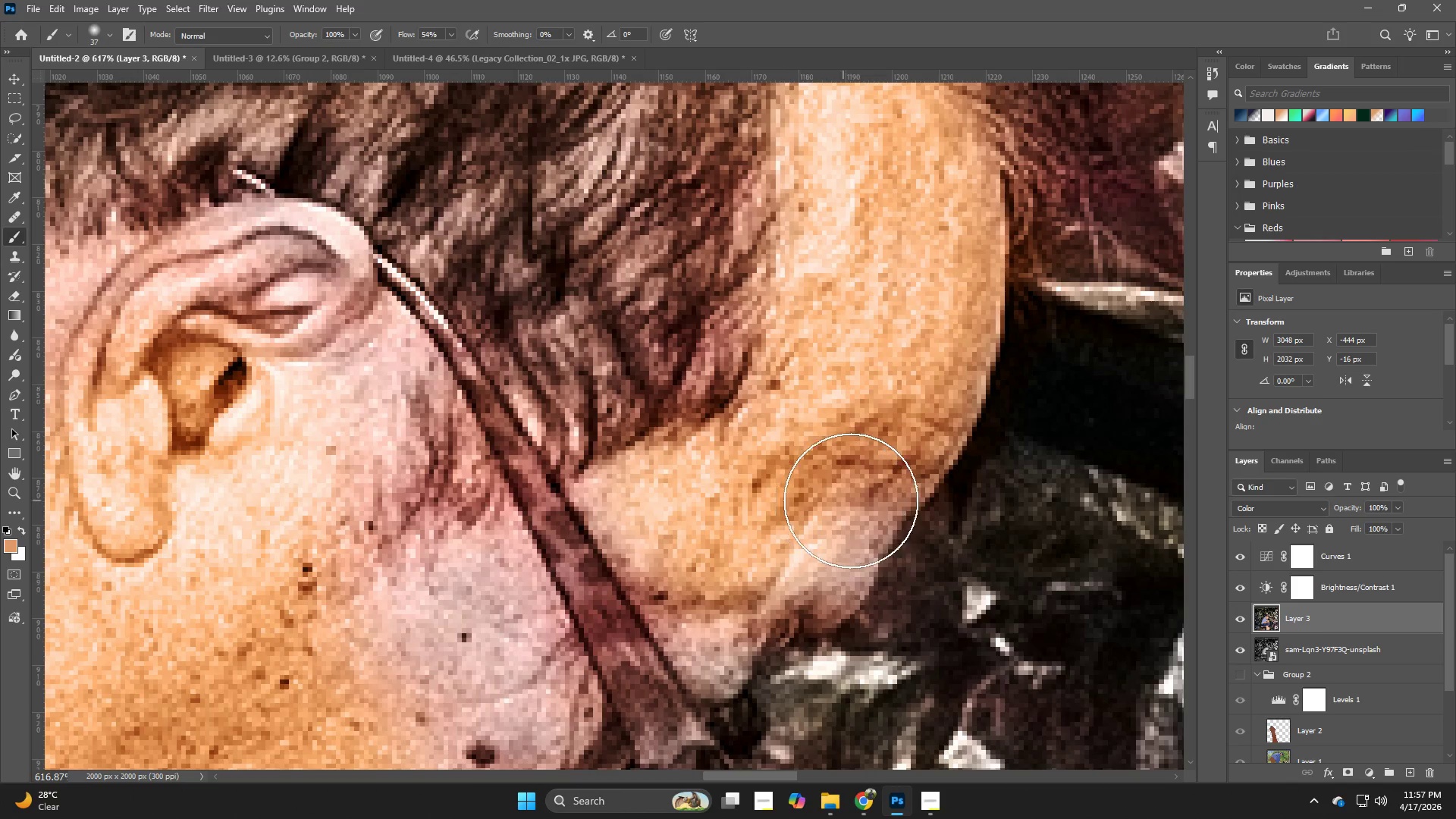 
left_click_drag(start_coordinate=[852, 507], to_coordinate=[761, 617])
 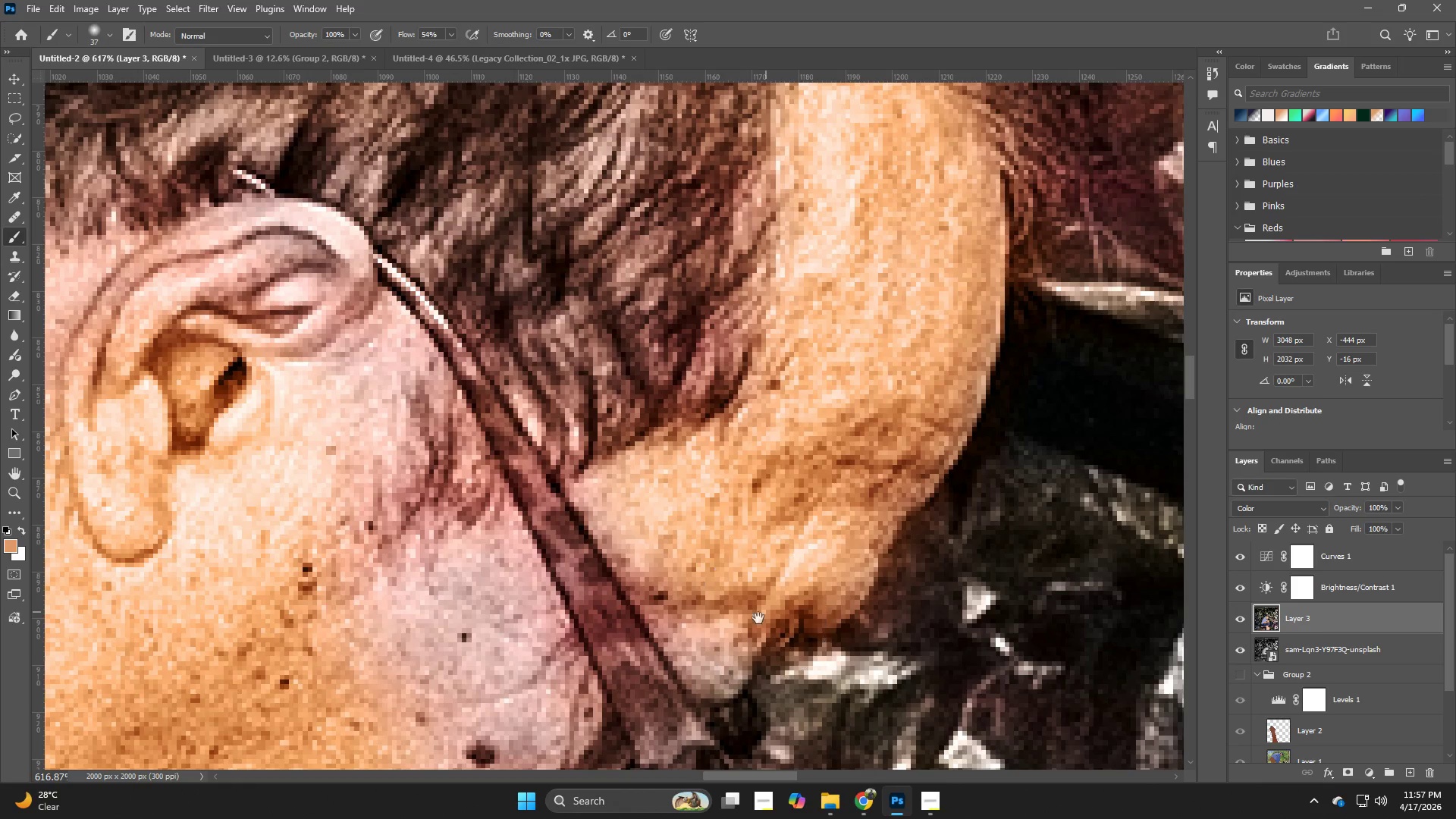 
hold_key(key=Space, duration=0.56)
 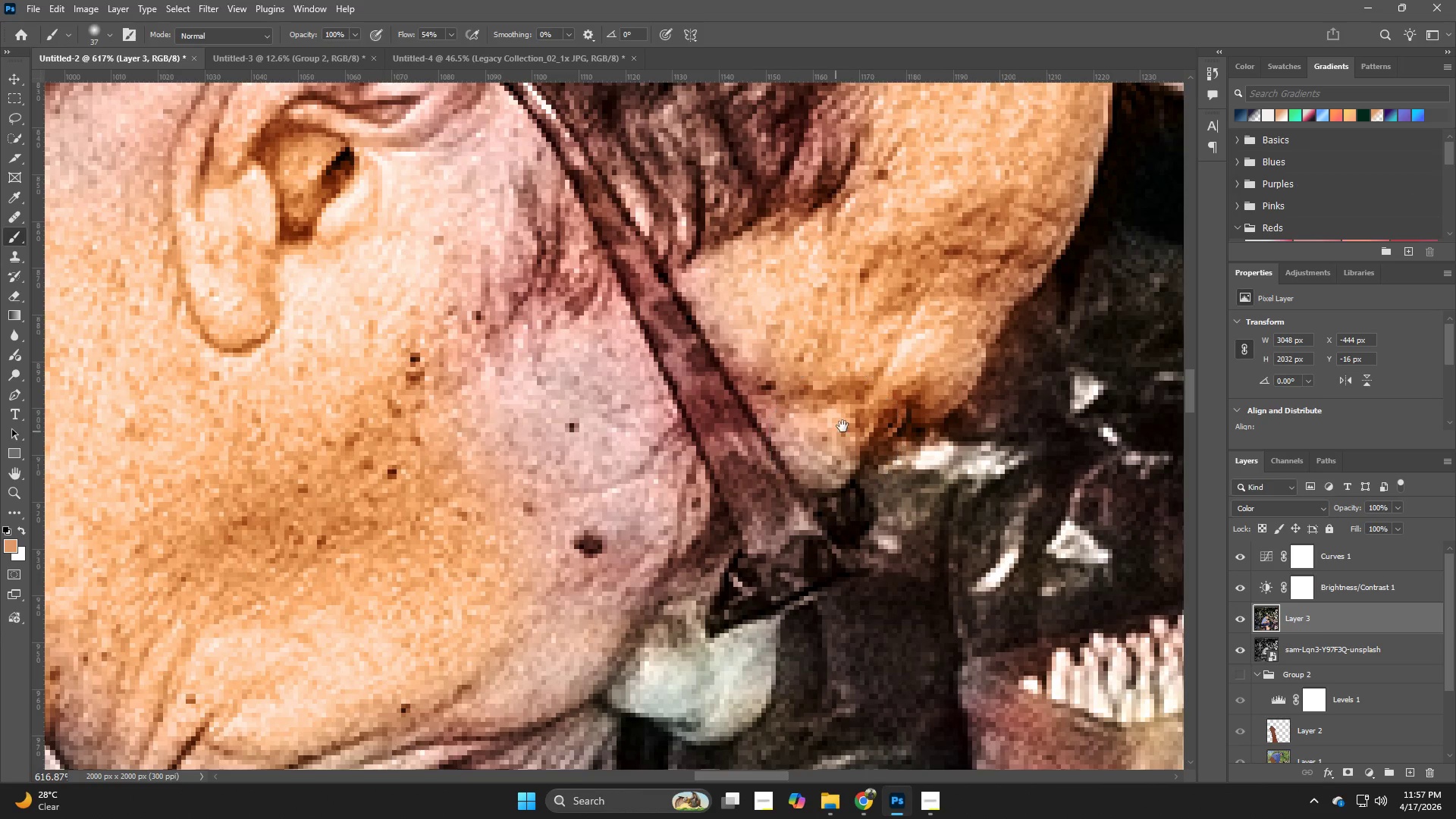 
left_click_drag(start_coordinate=[787, 588], to_coordinate=[895, 378])
 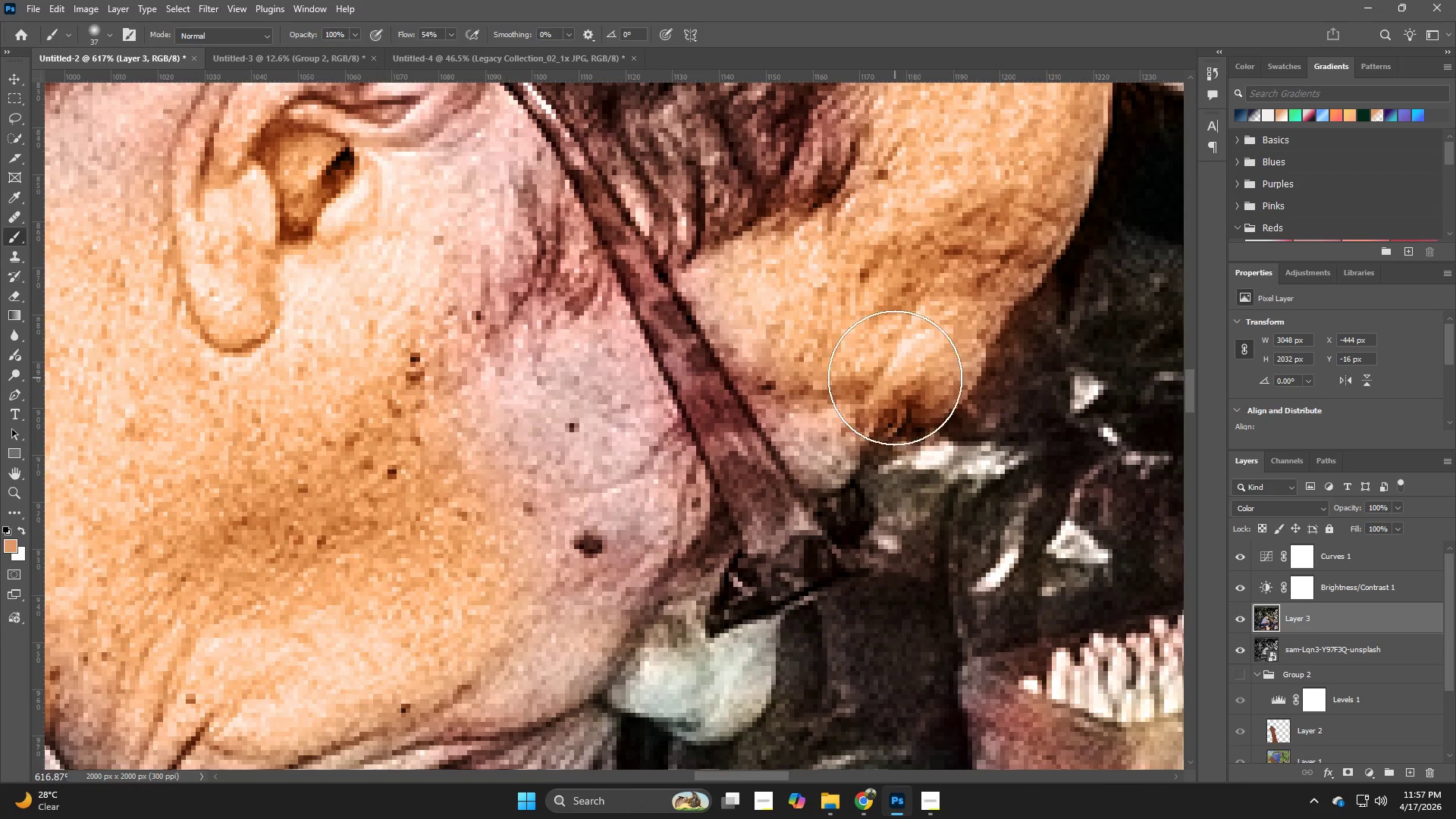 
left_click_drag(start_coordinate=[888, 378], to_coordinate=[835, 435])
 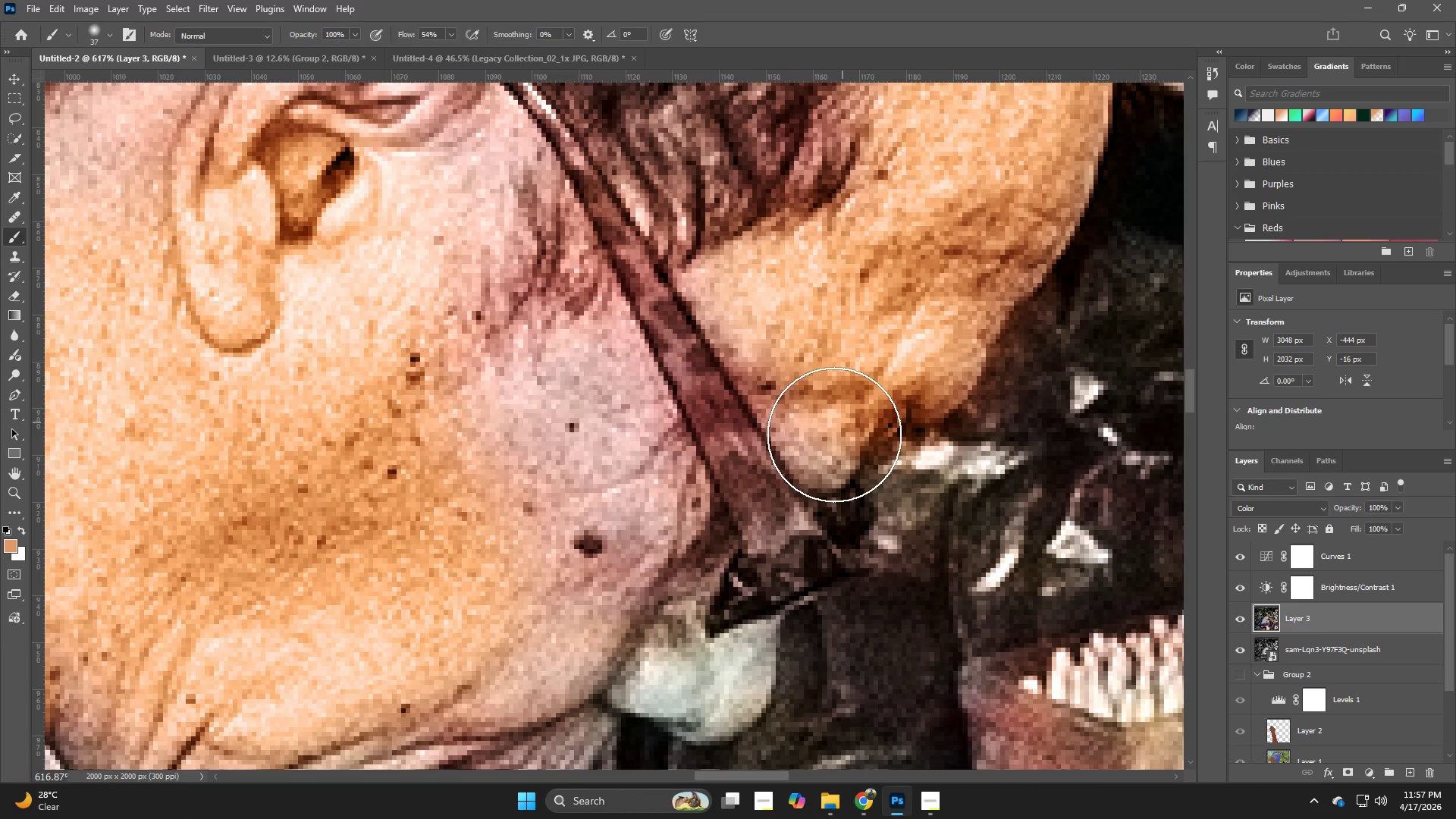 
hold_key(key=Space, duration=0.5)
 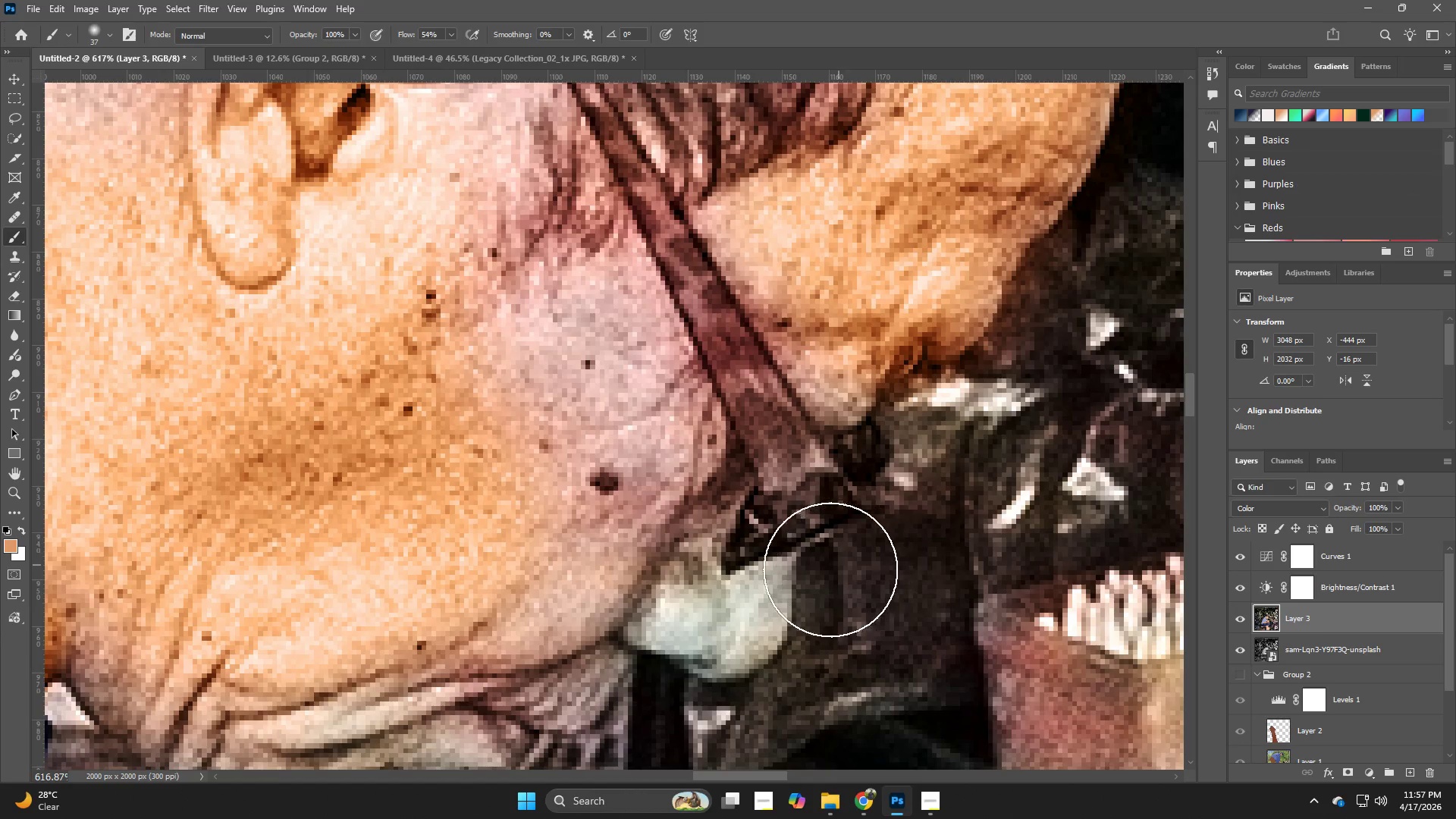 
left_click_drag(start_coordinate=[855, 409], to_coordinate=[871, 346])
 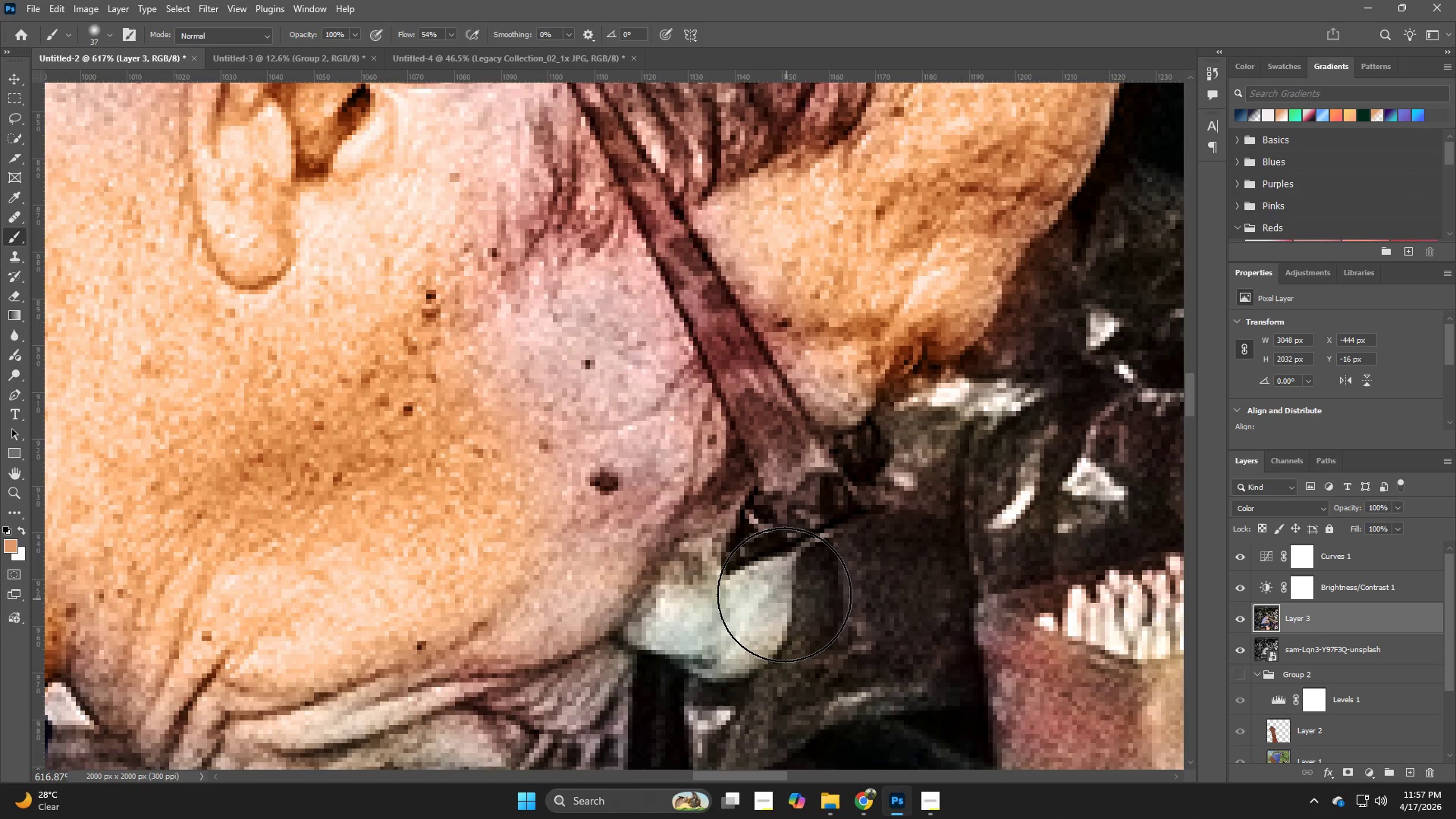 
hold_key(key=AltLeft, duration=0.81)
 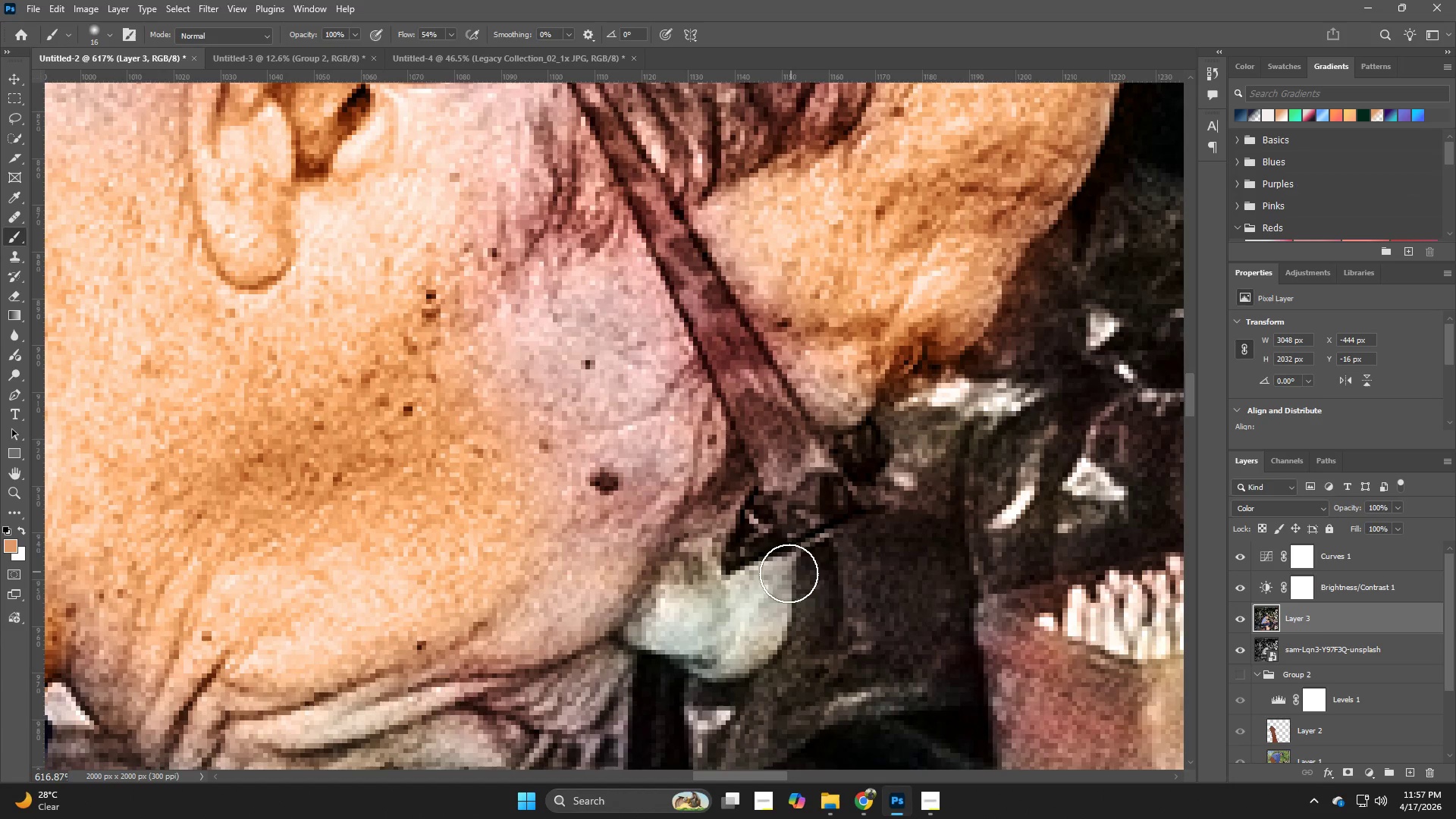 
left_click_drag(start_coordinate=[785, 576], to_coordinate=[743, 592])
 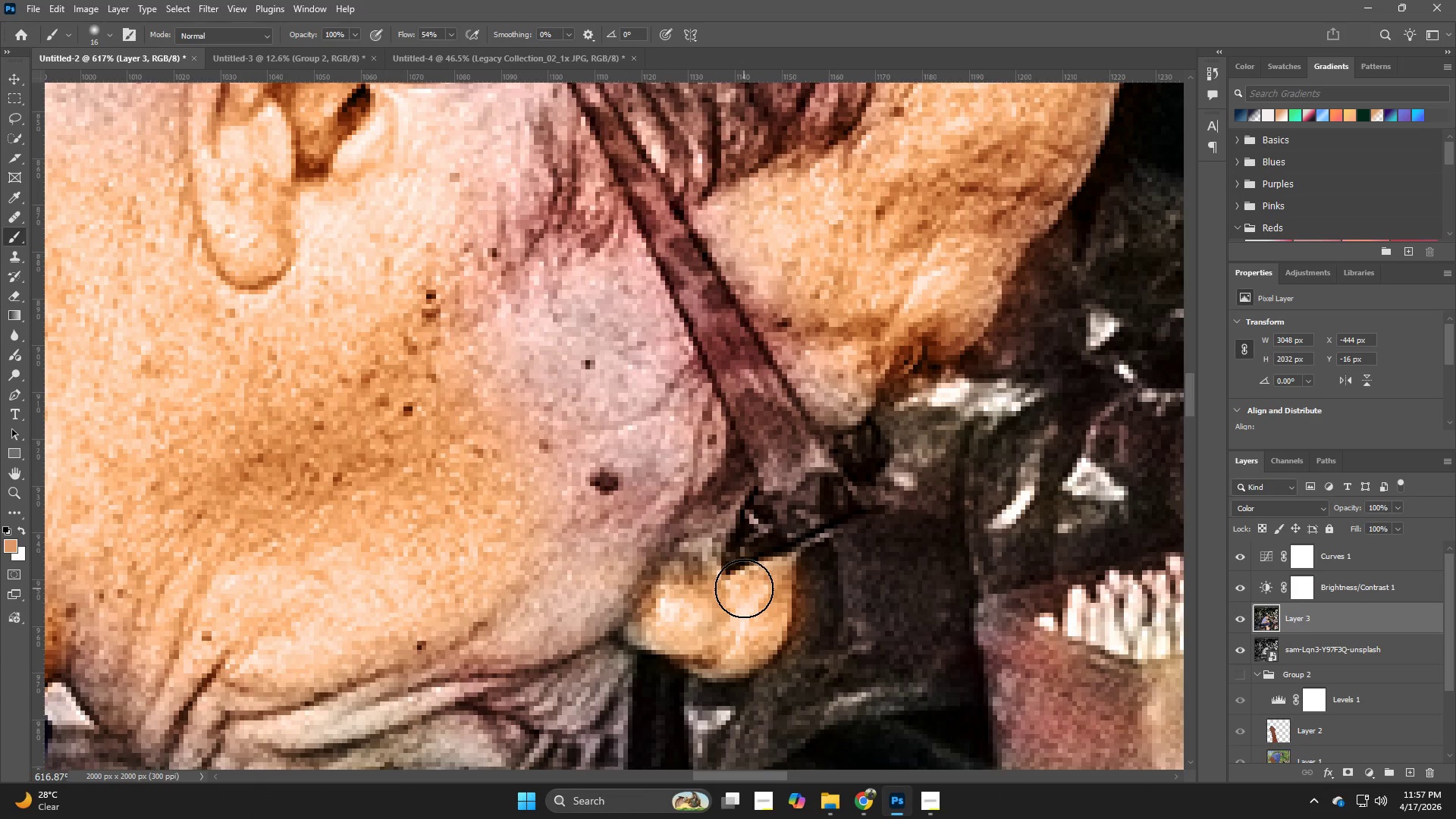 
left_click_drag(start_coordinate=[744, 588], to_coordinate=[667, 613])
 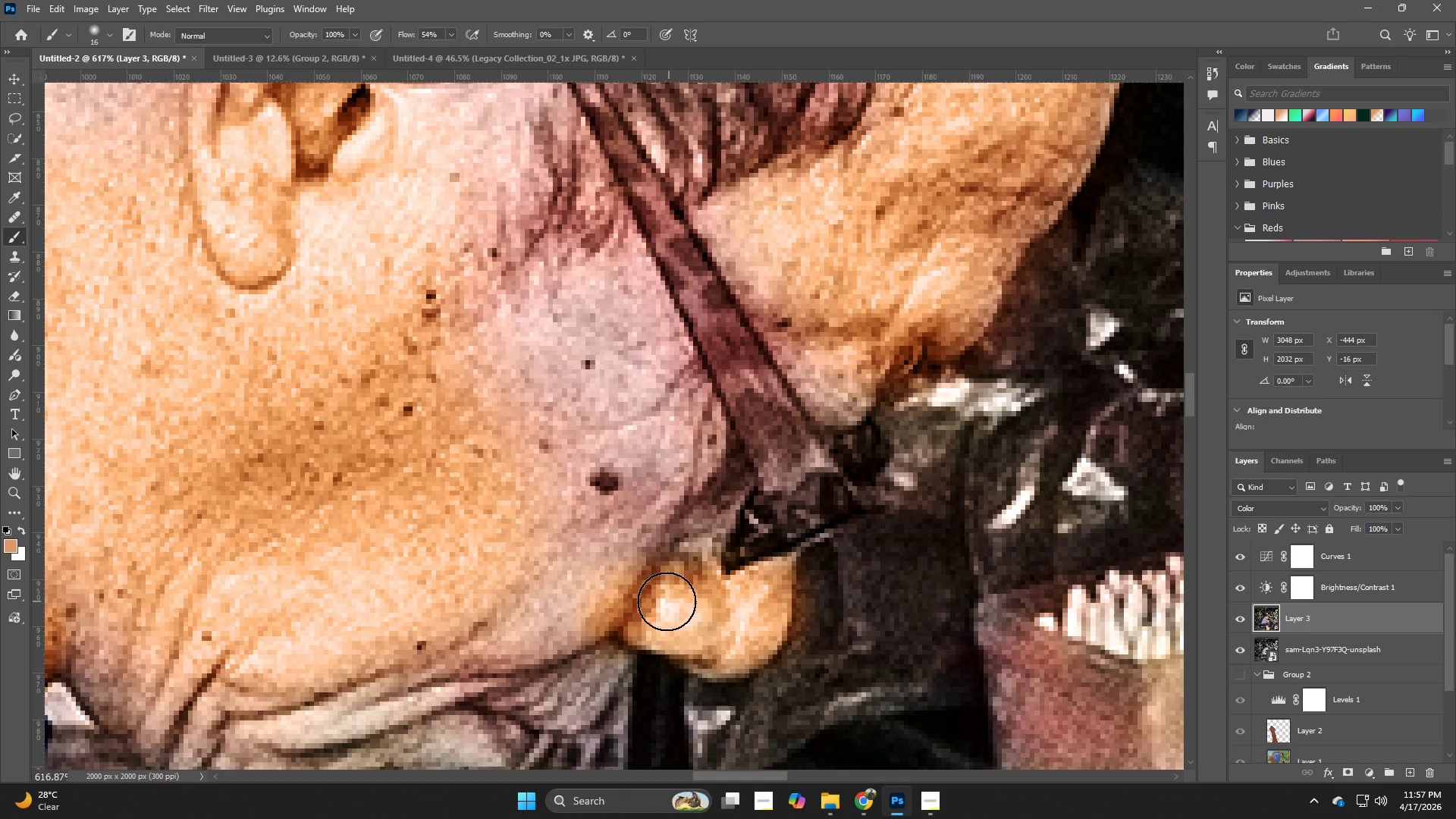 
left_click_drag(start_coordinate=[667, 601], to_coordinate=[611, 219])
 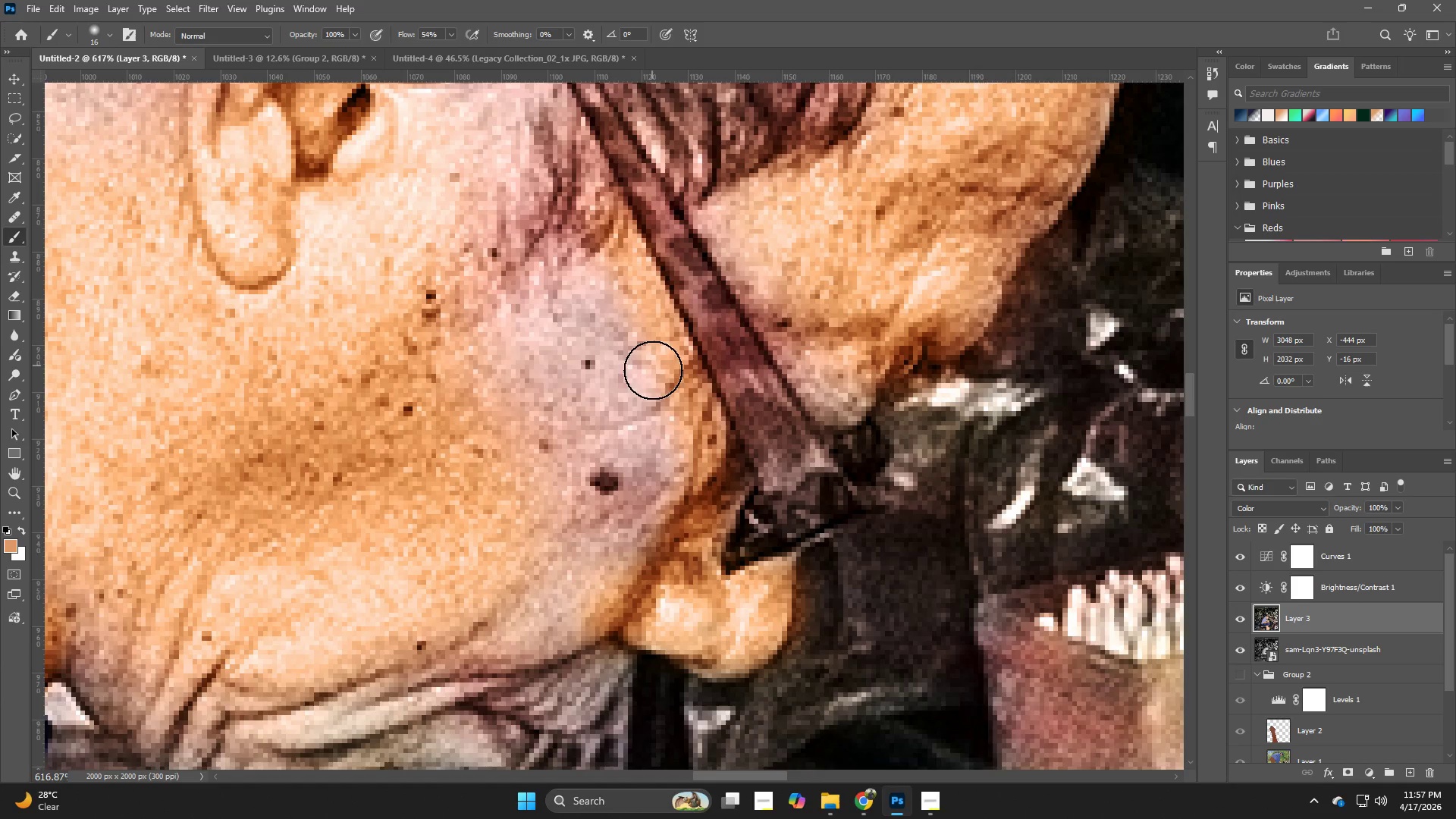 
hold_key(key=AltLeft, duration=0.77)
left_click_drag(start_coordinate=[655, 398], to_coordinate=[613, 415])
 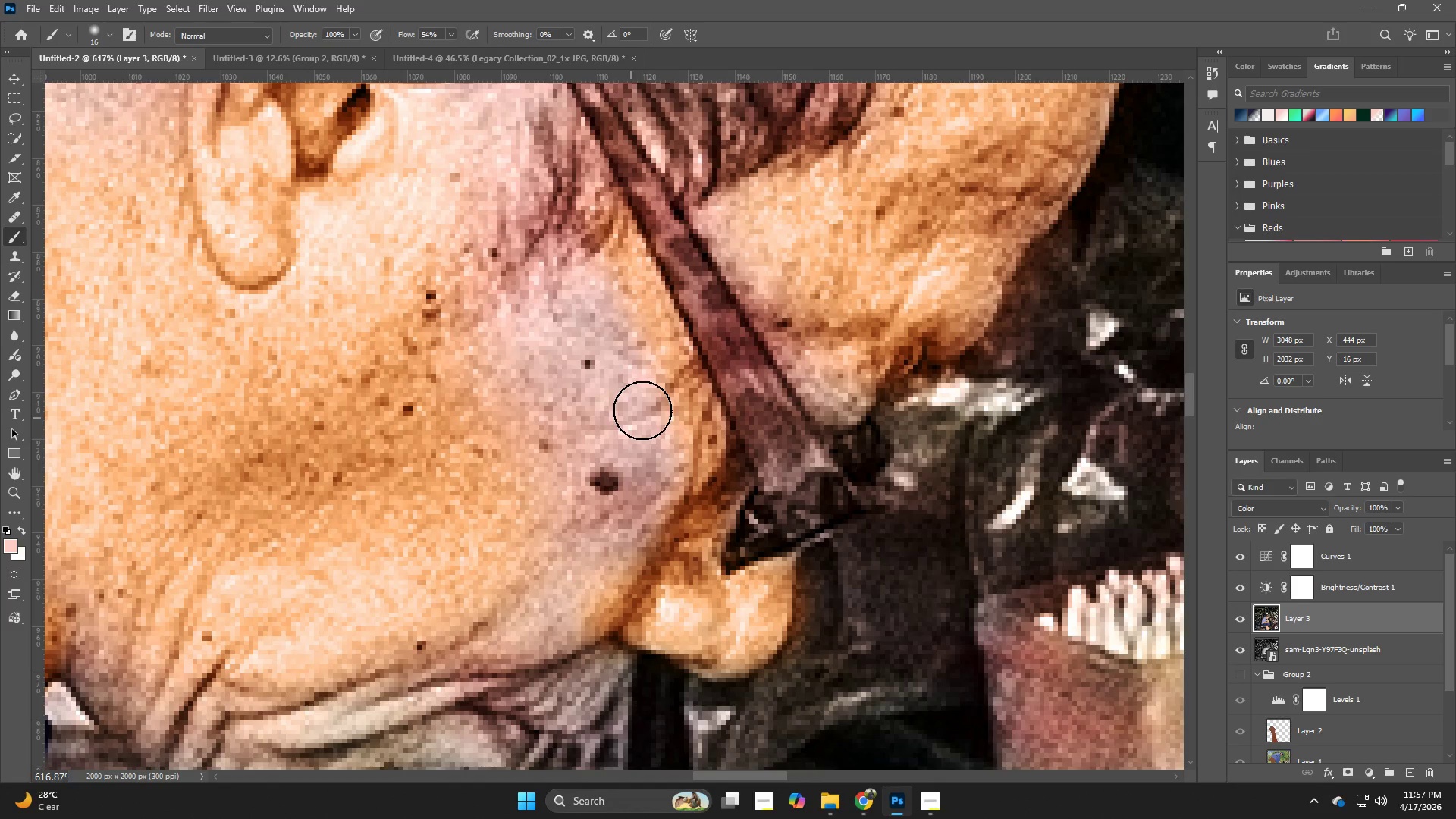 
key(B)
 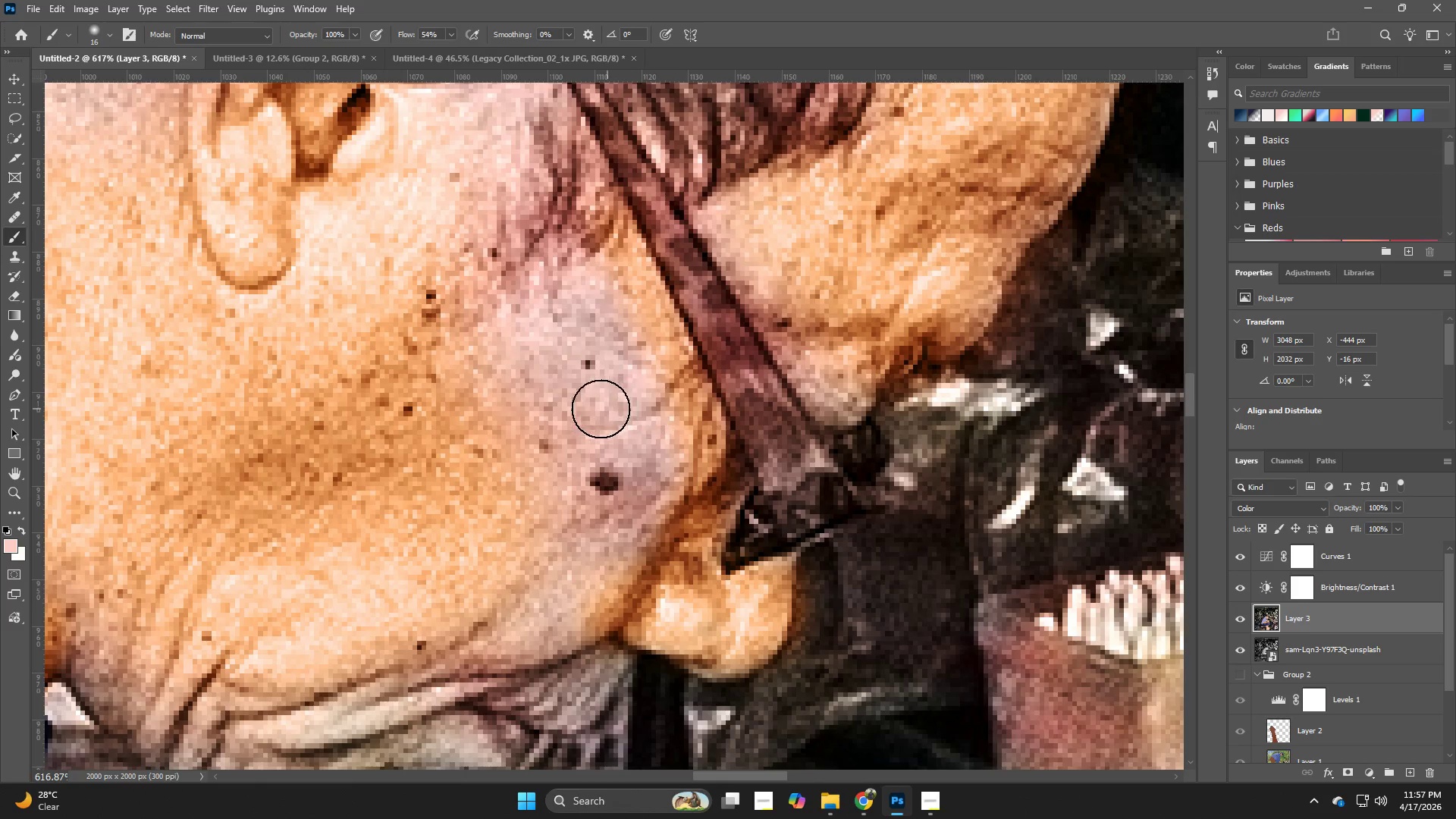 
hold_key(key=AltLeft, duration=0.59)
 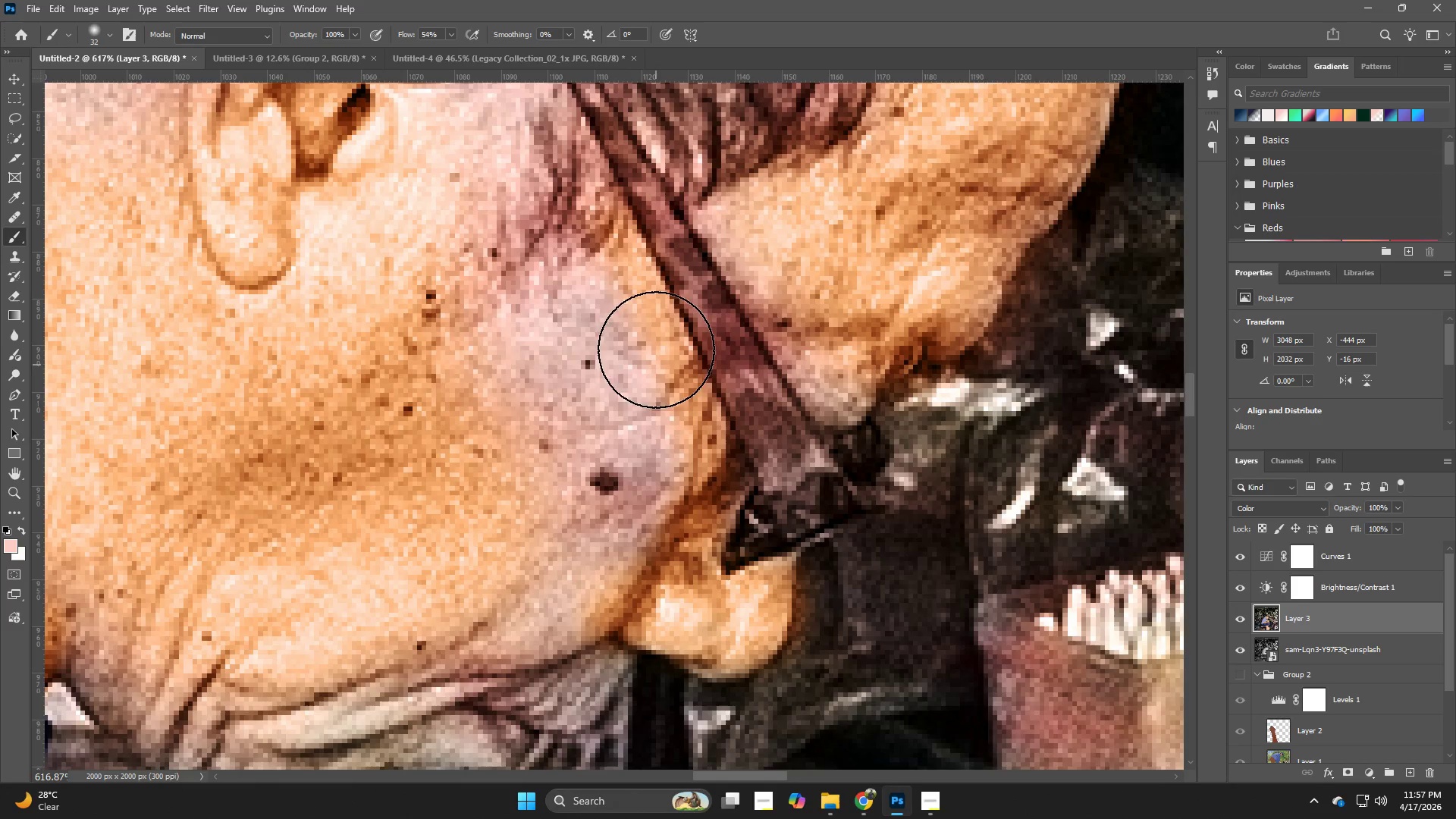 
hold_key(key=AltLeft, duration=0.69)
left_click([663, 340])
 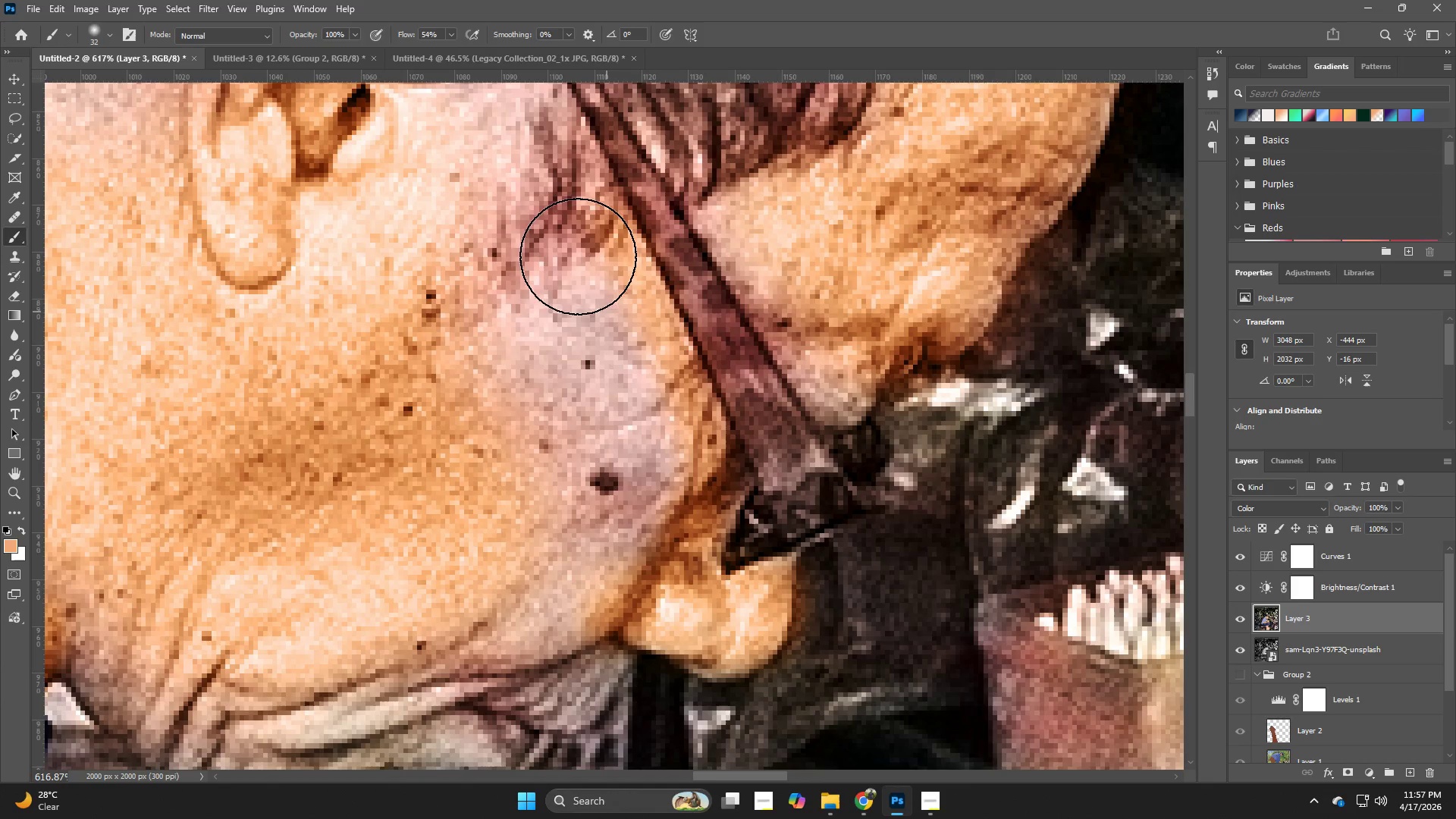 
left_click_drag(start_coordinate=[572, 245], to_coordinate=[633, 400])
 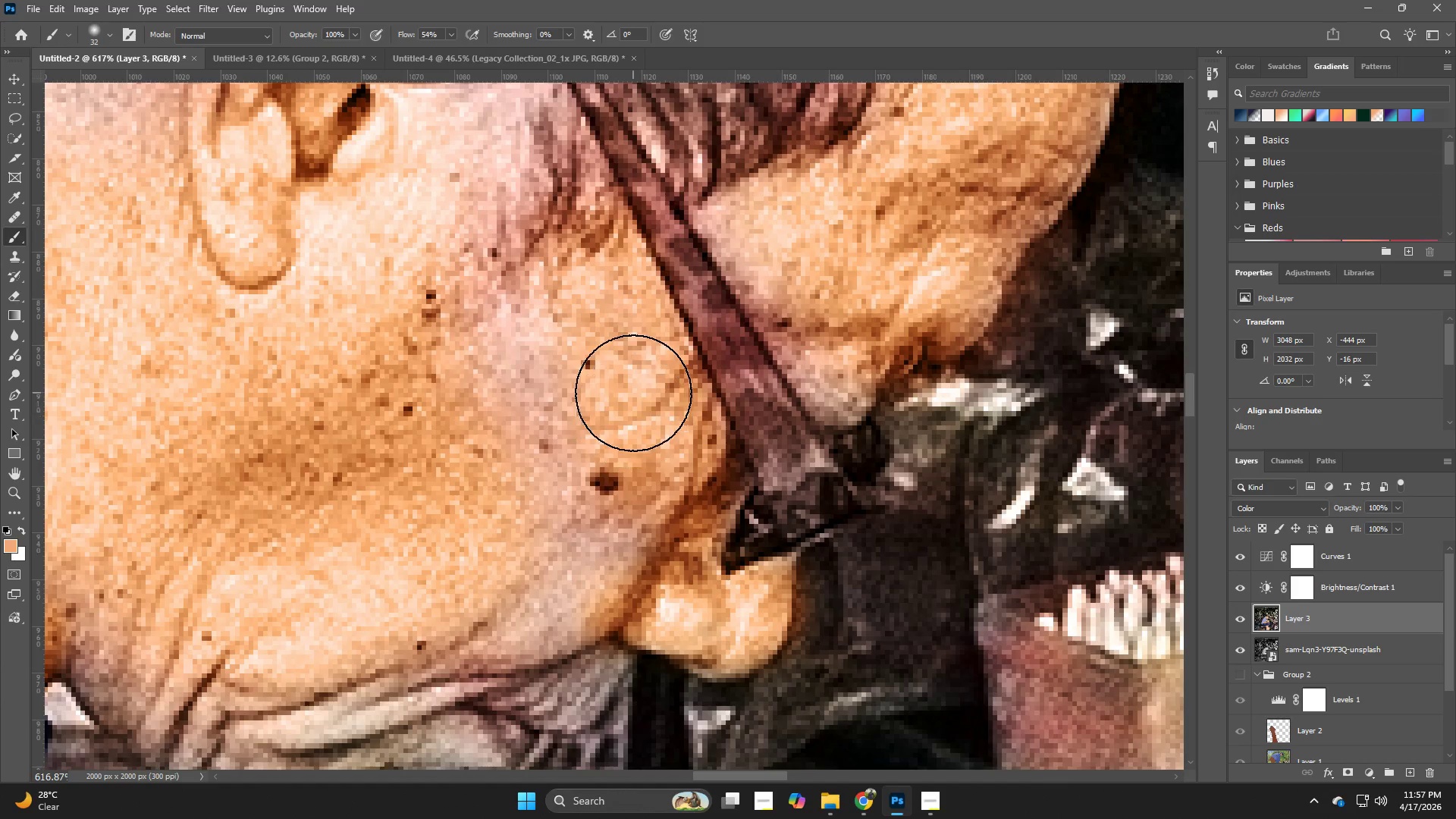 
left_click_drag(start_coordinate=[633, 393], to_coordinate=[526, 466])
 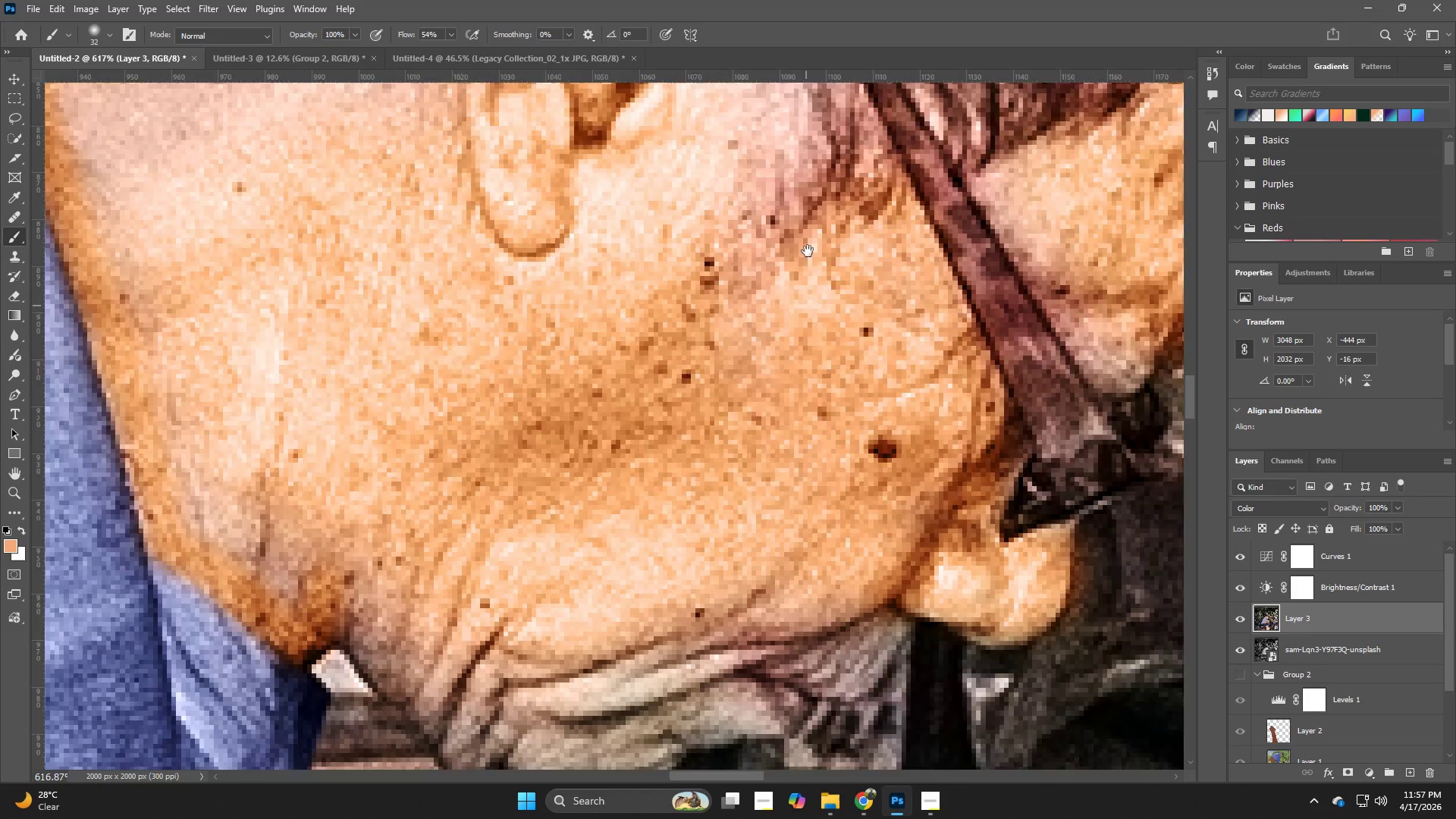 
hold_key(key=Space, duration=0.81)
 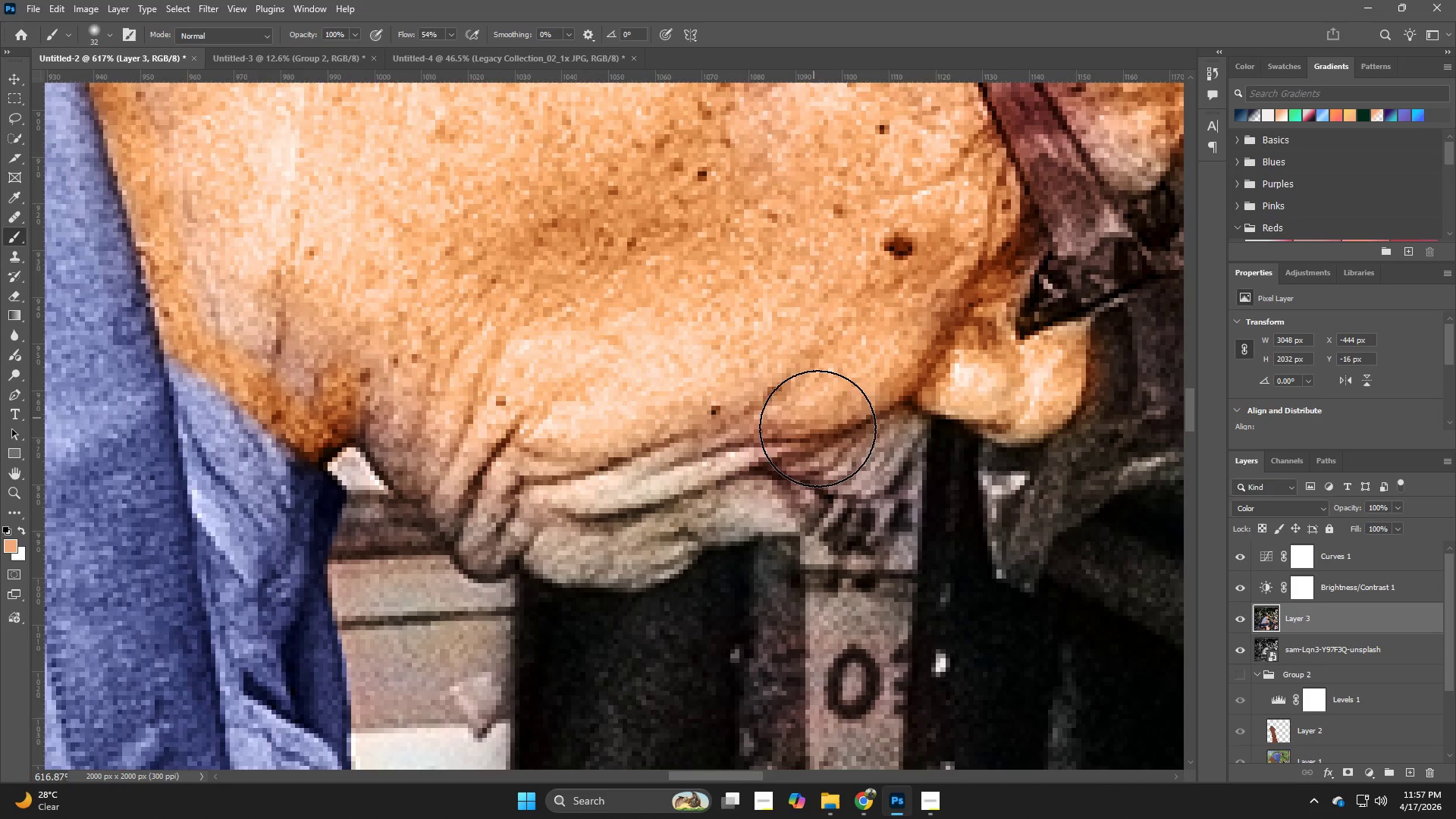 
left_click_drag(start_coordinate=[513, 428], to_coordinate=[808, 218])
 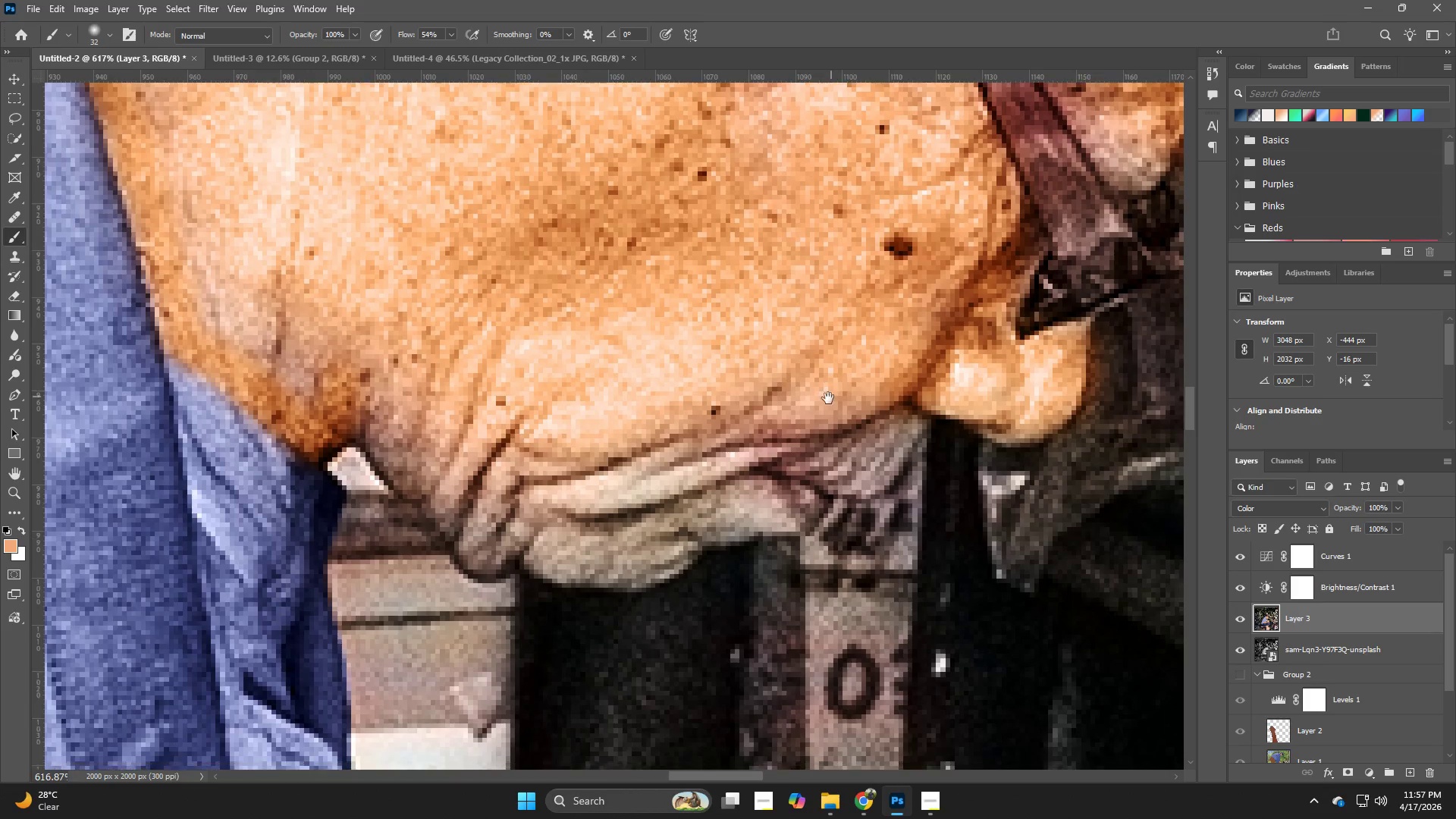 
left_click_drag(start_coordinate=[819, 411], to_coordinate=[849, 450])
 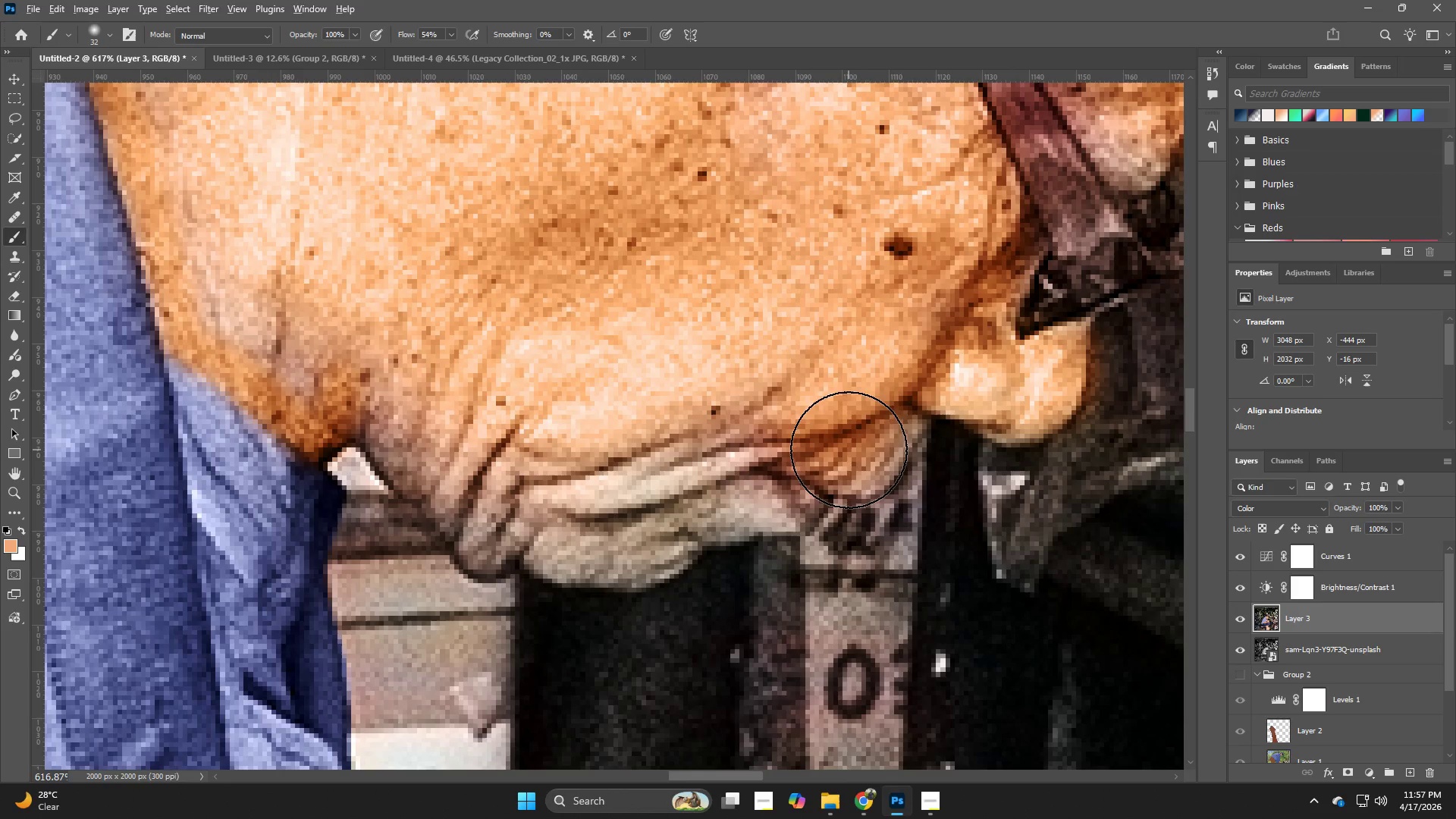 
hold_key(key=AltLeft, duration=0.45)
 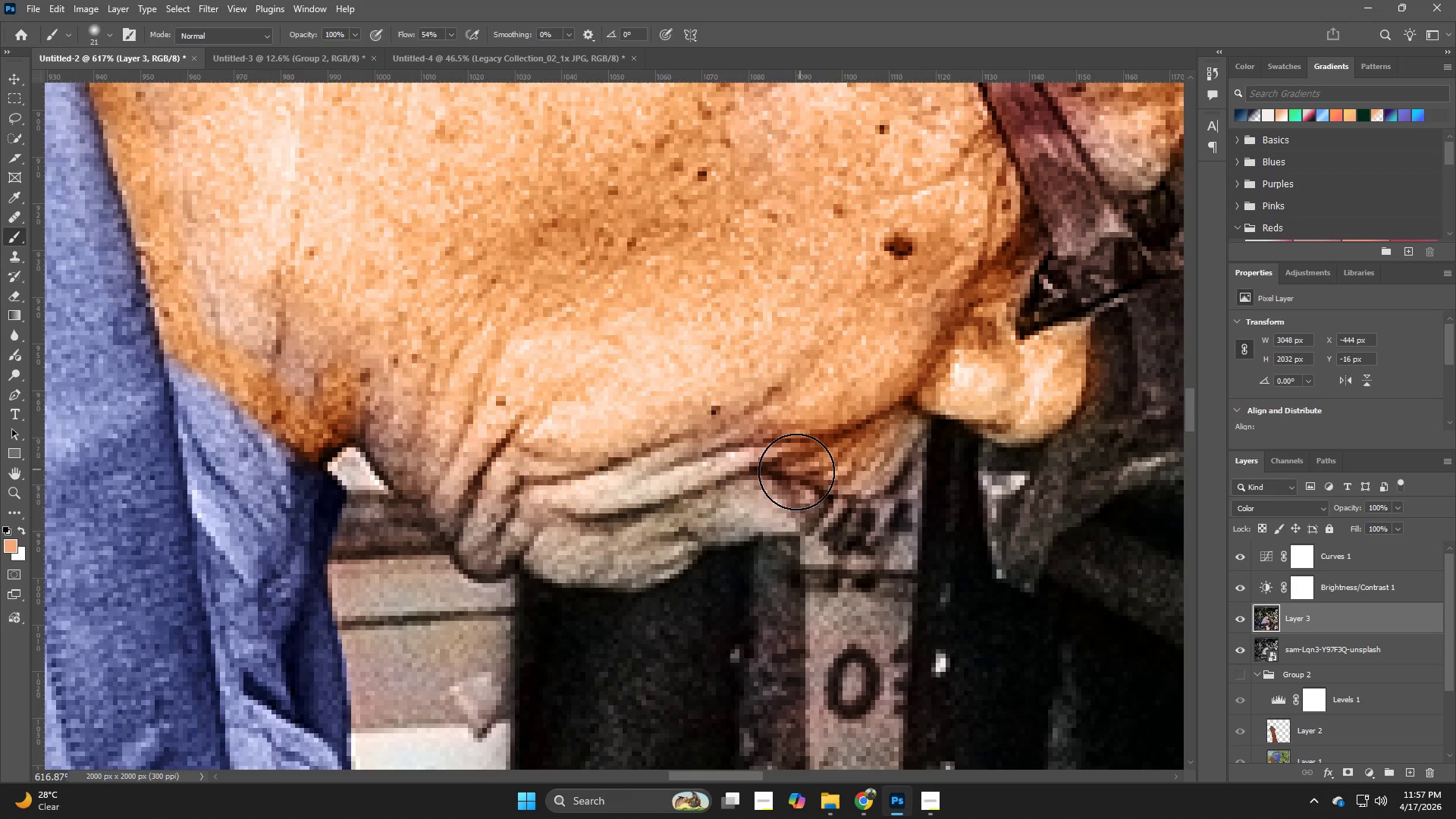 
left_click_drag(start_coordinate=[794, 474], to_coordinate=[694, 482])
 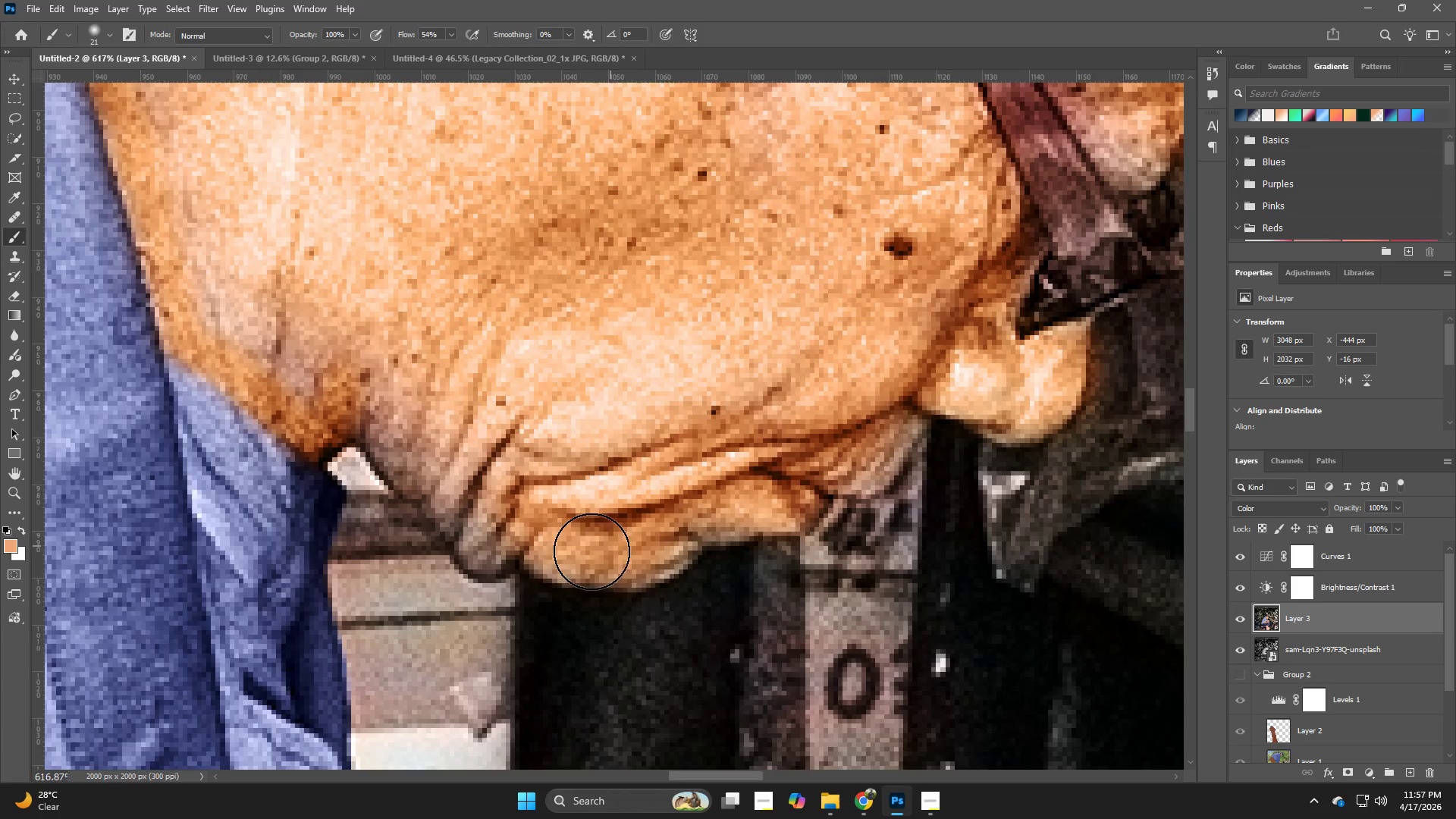 
left_click_drag(start_coordinate=[580, 554], to_coordinate=[494, 486])
 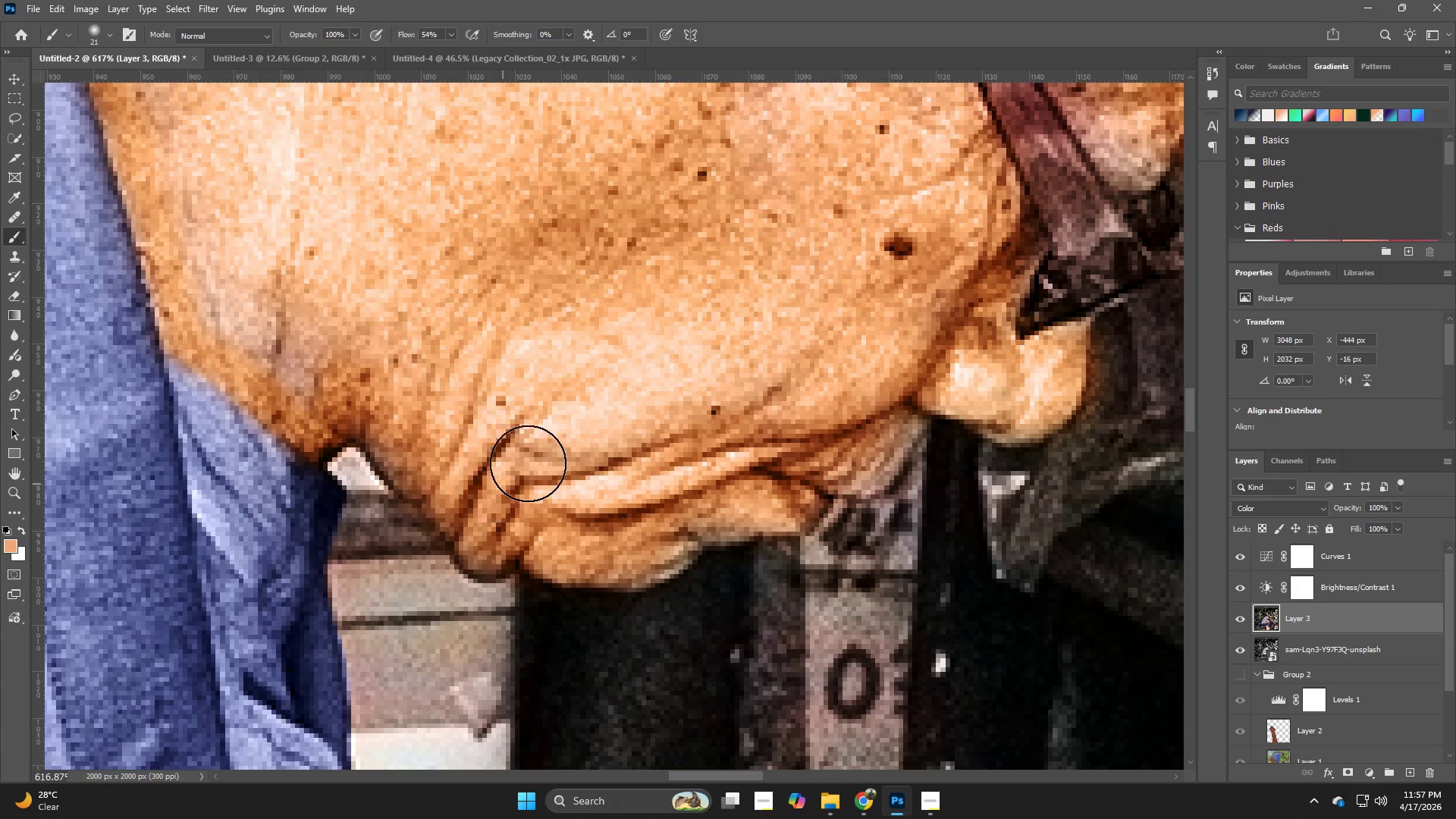 
hold_key(key=Space, duration=0.67)
 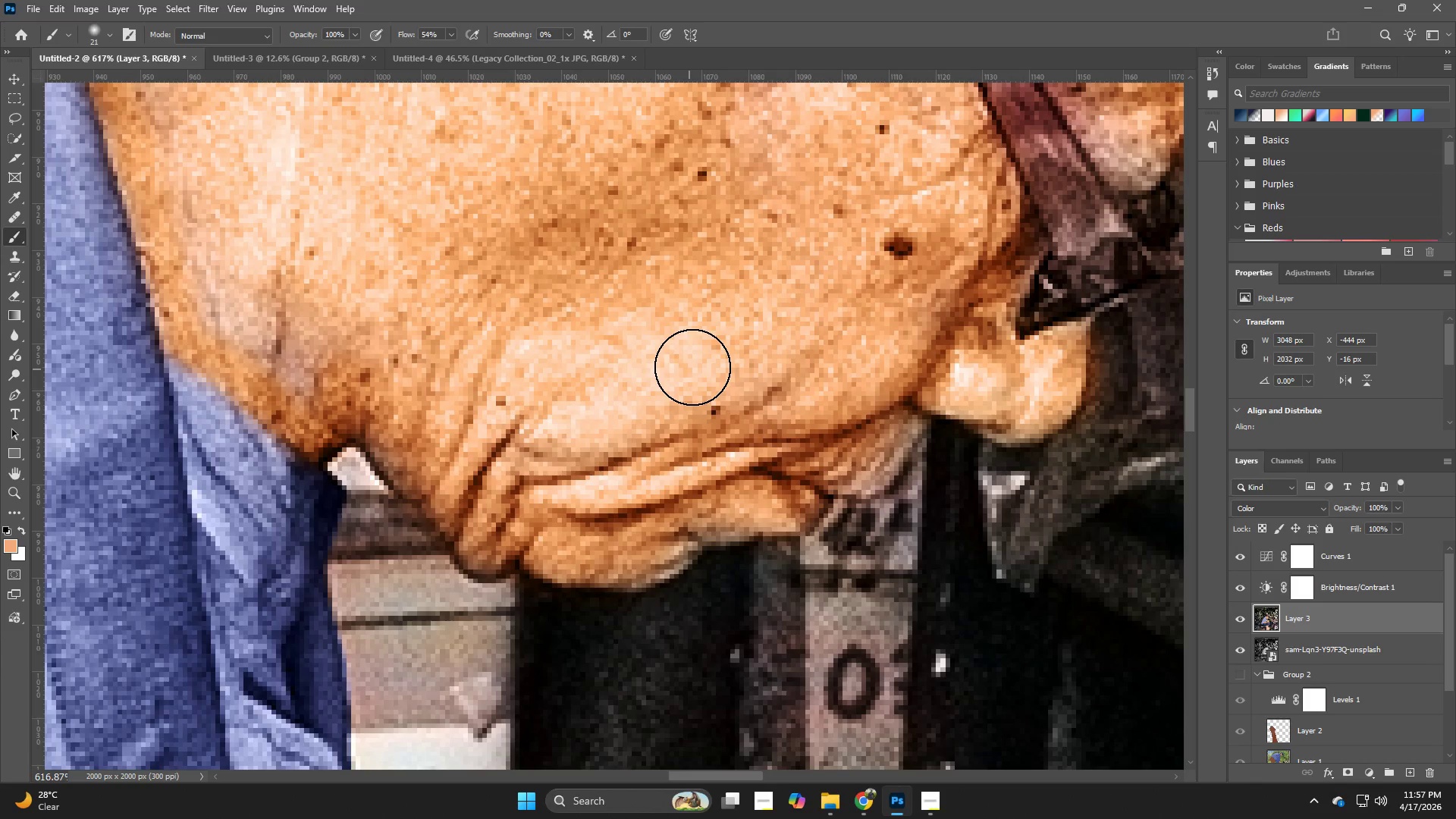 
hold_key(key=Space, duration=0.66)
 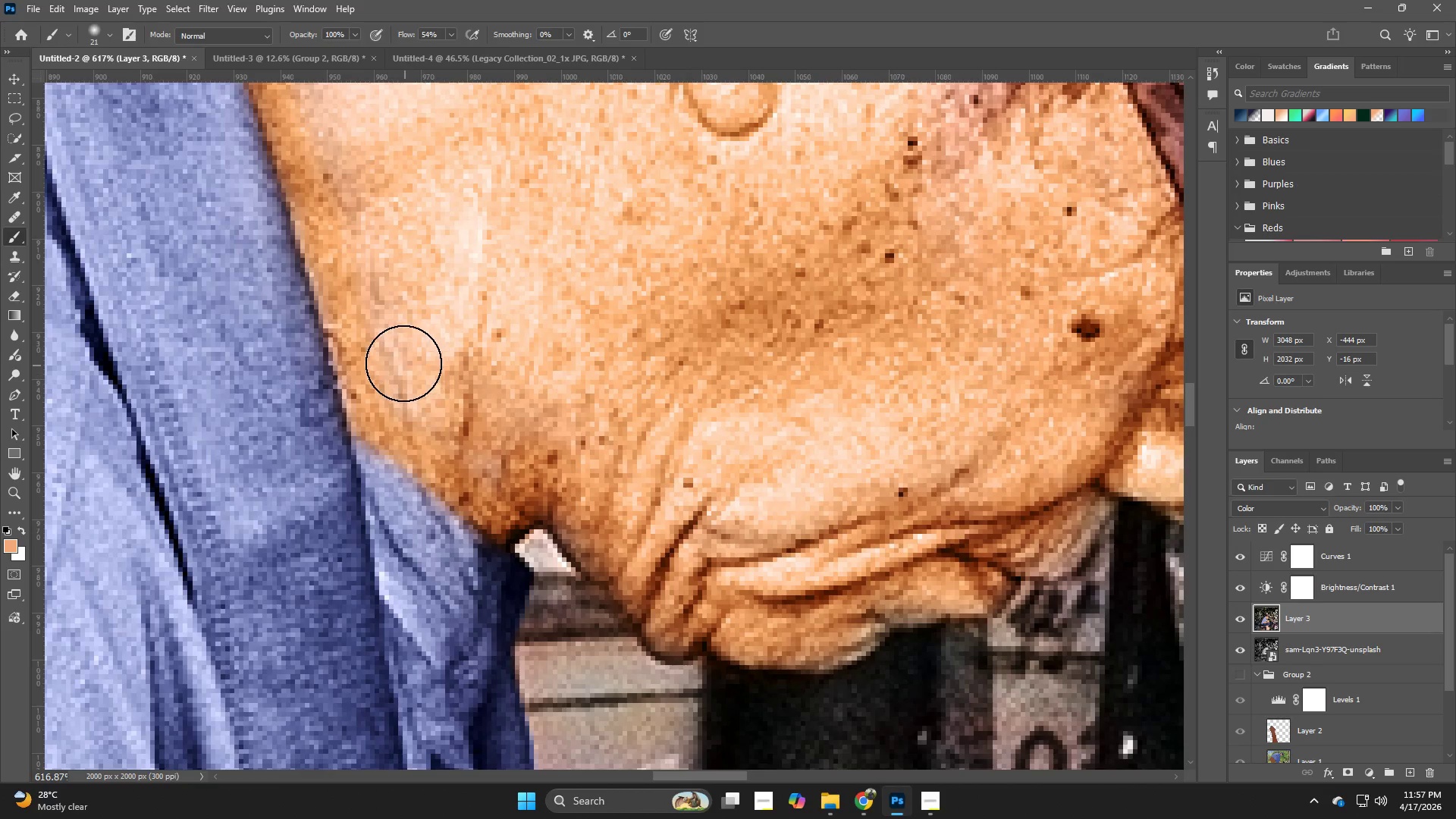 
left_click_drag(start_coordinate=[374, 341], to_coordinate=[546, 405])
 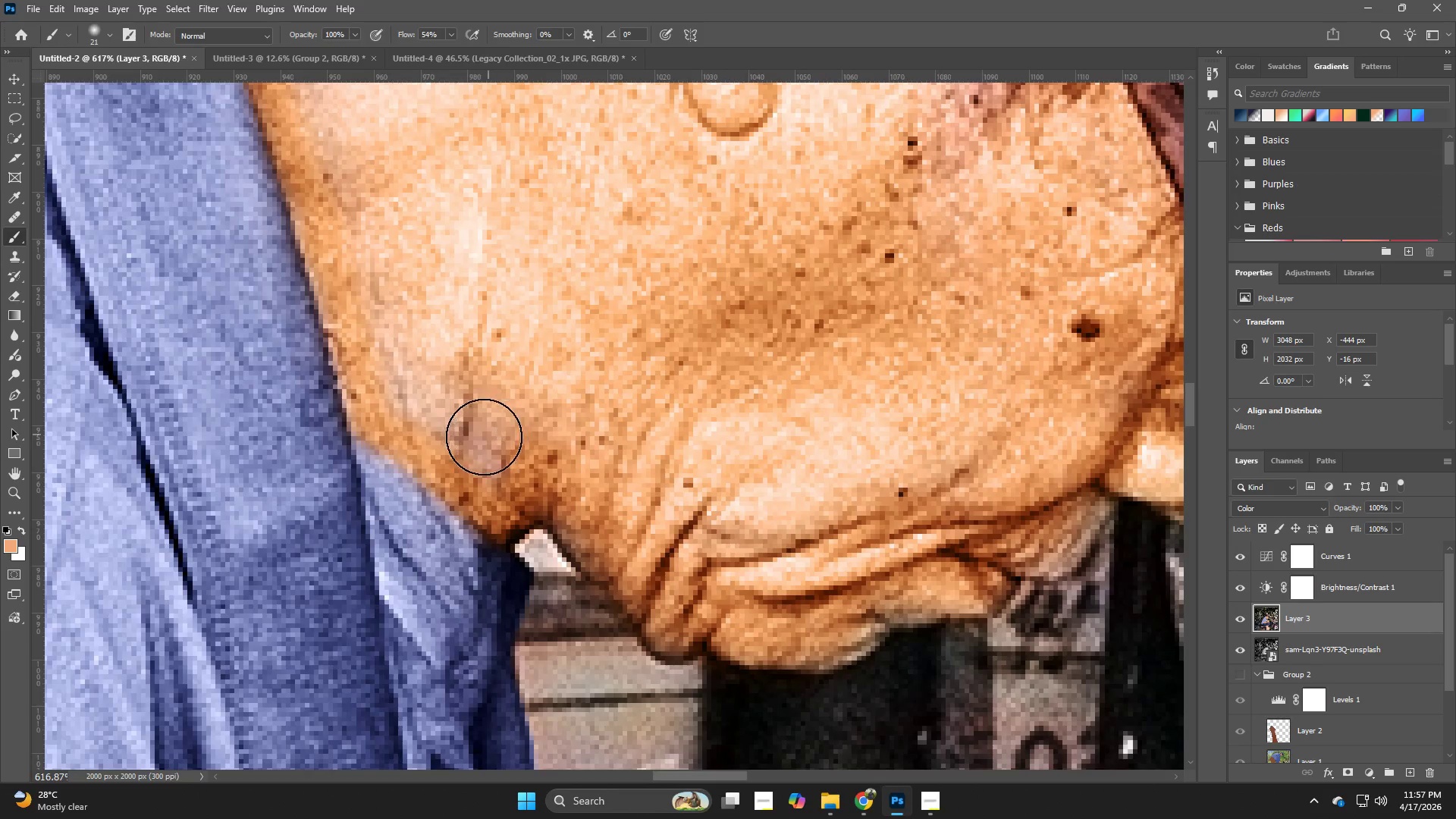 
left_click_drag(start_coordinate=[484, 437], to_coordinate=[394, 175])
 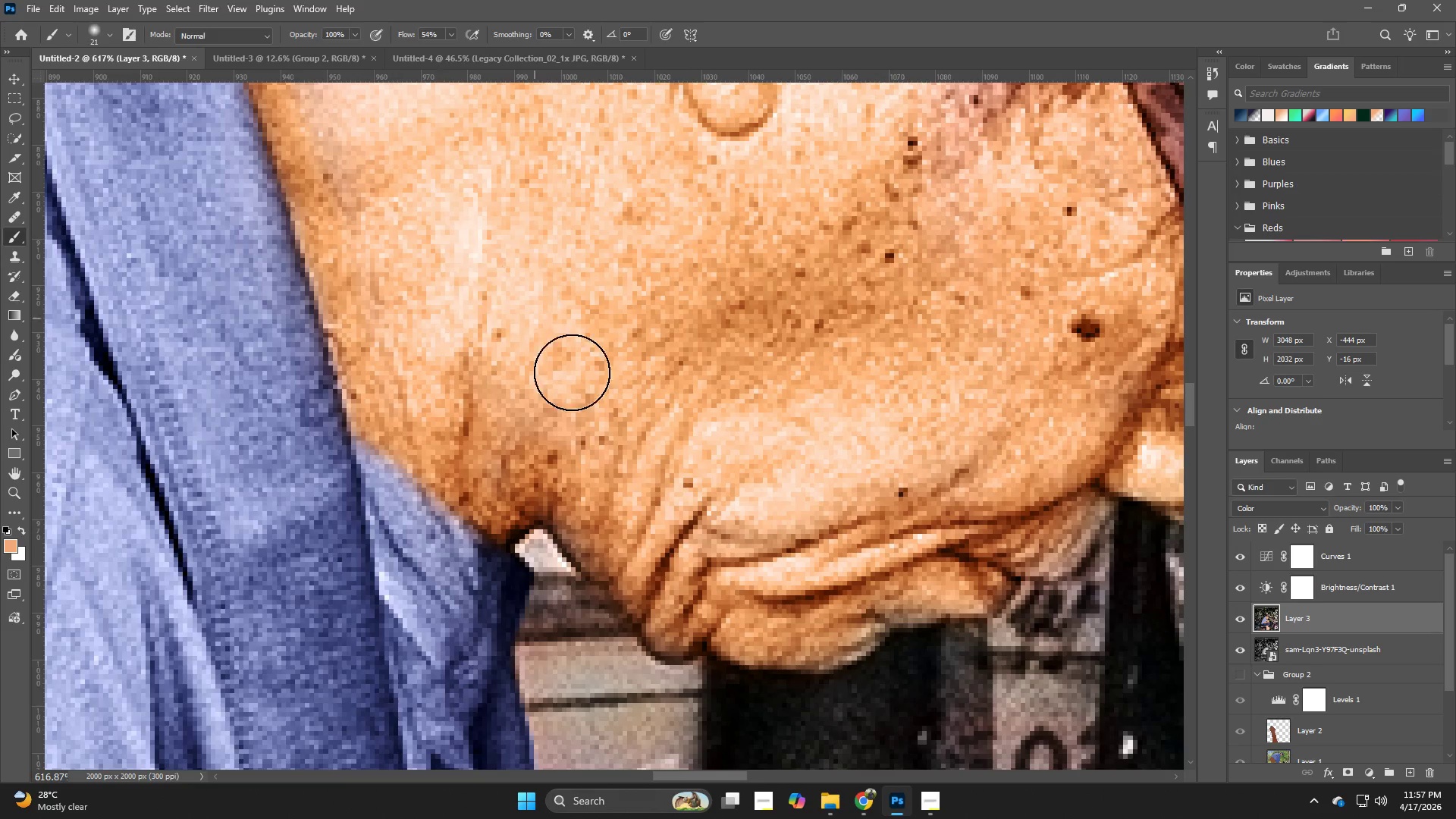 
type(zb)
 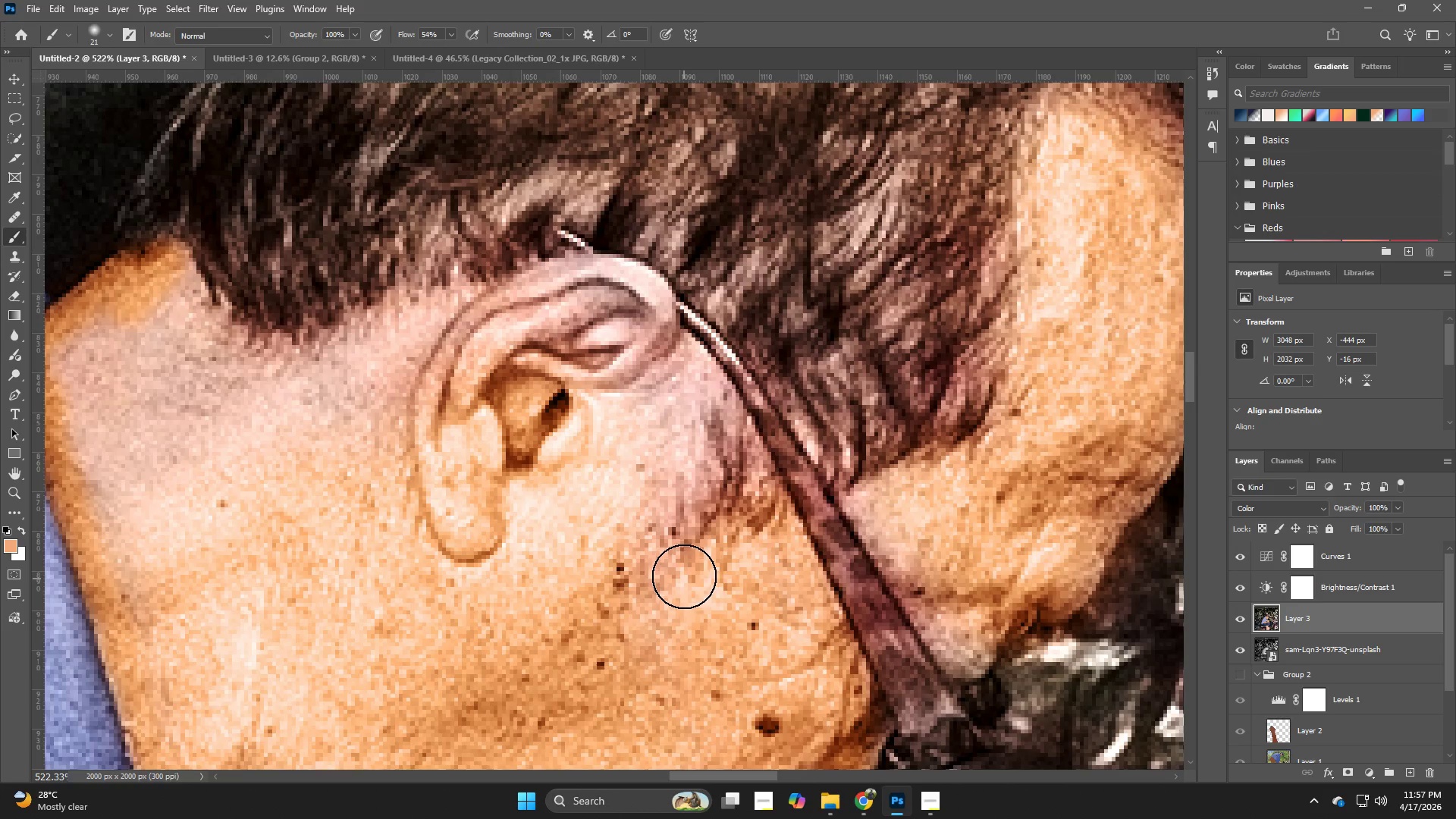 
left_click_drag(start_coordinate=[559, 378], to_coordinate=[447, 421])
 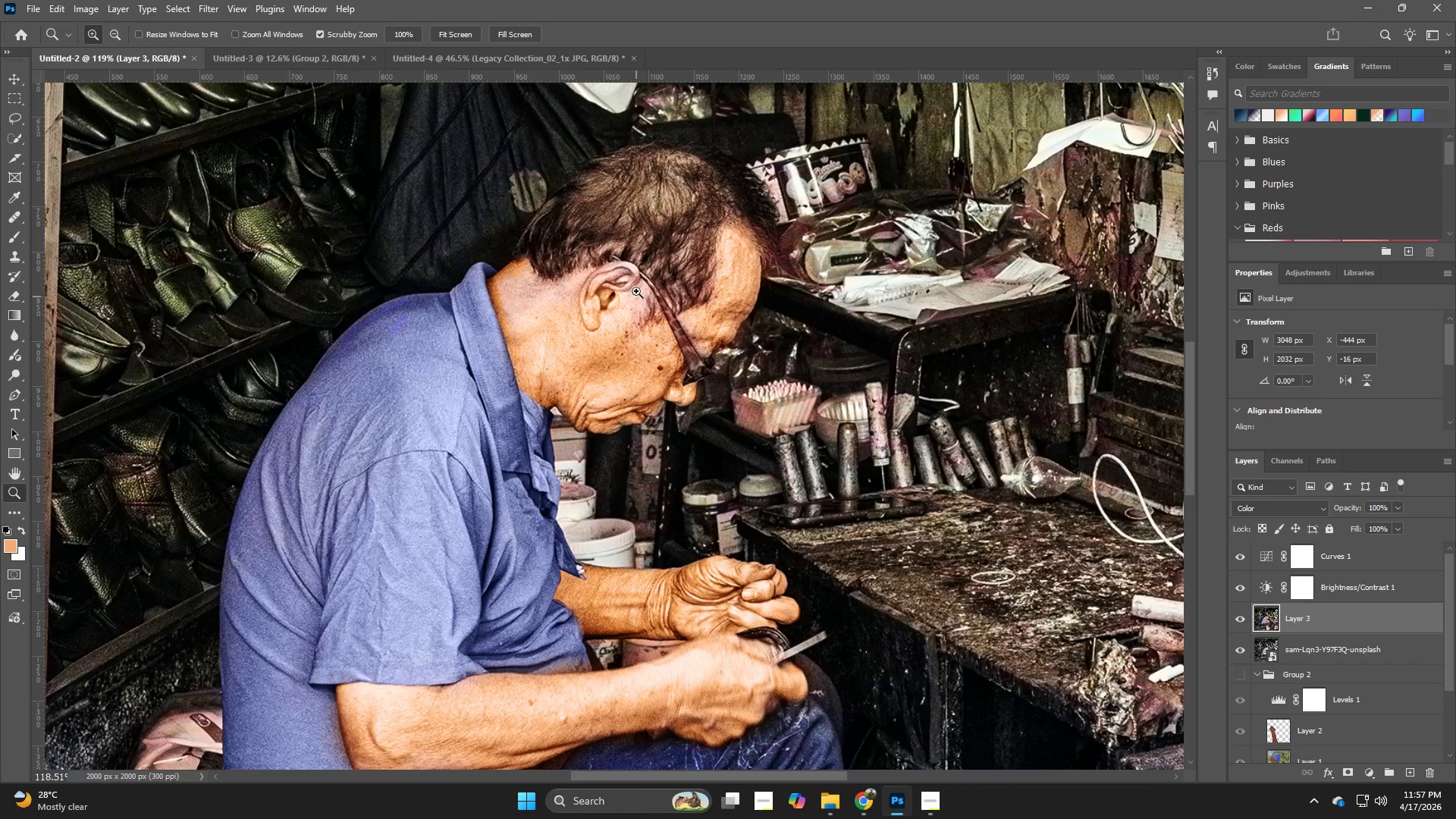 
left_click_drag(start_coordinate=[629, 263], to_coordinate=[719, 341])
 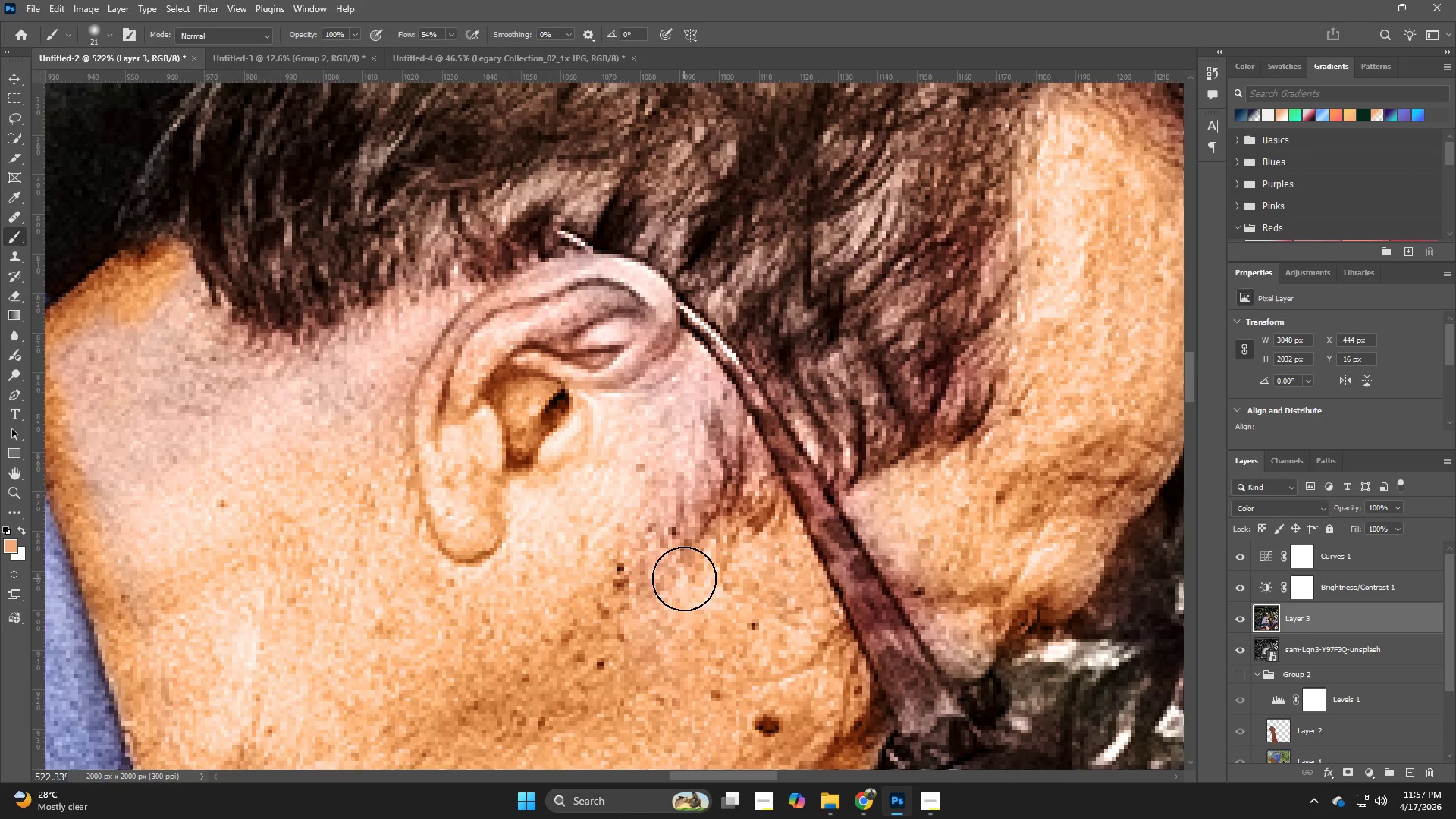 
hold_key(key=AltLeft, duration=0.34)
 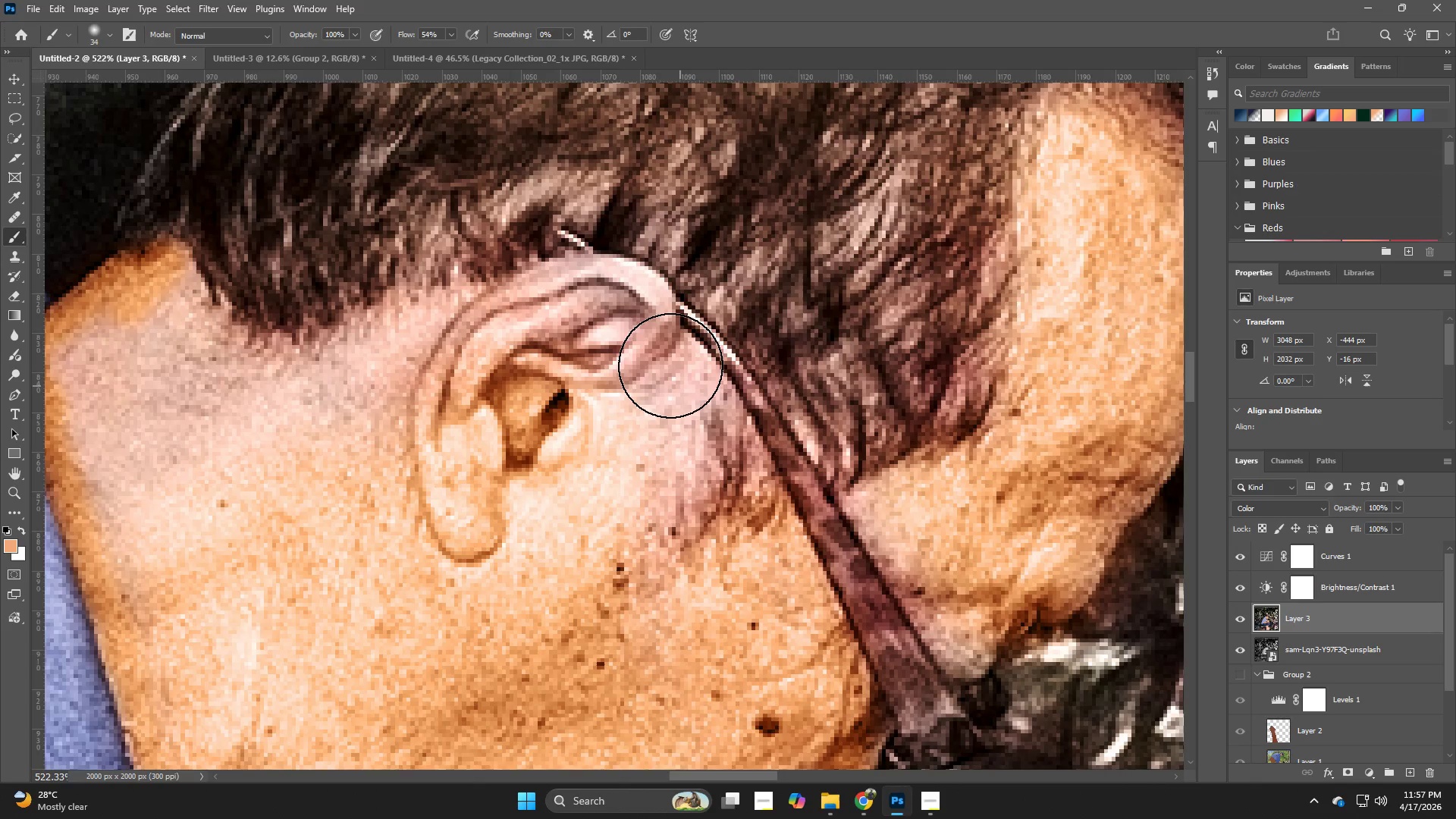 
left_click_drag(start_coordinate=[670, 366], to_coordinate=[468, 322])
 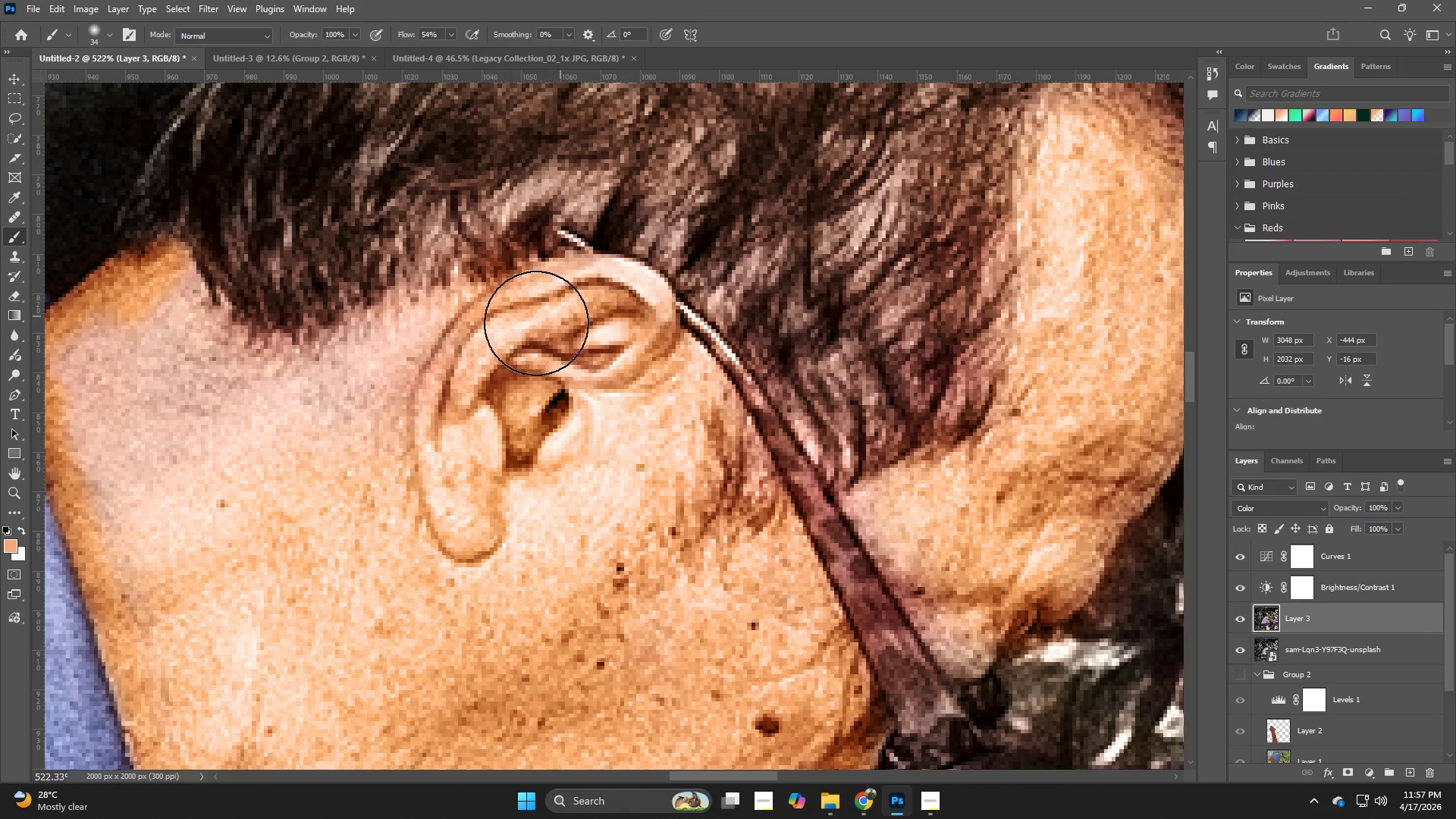 
left_click_drag(start_coordinate=[473, 333], to_coordinate=[394, 362])
 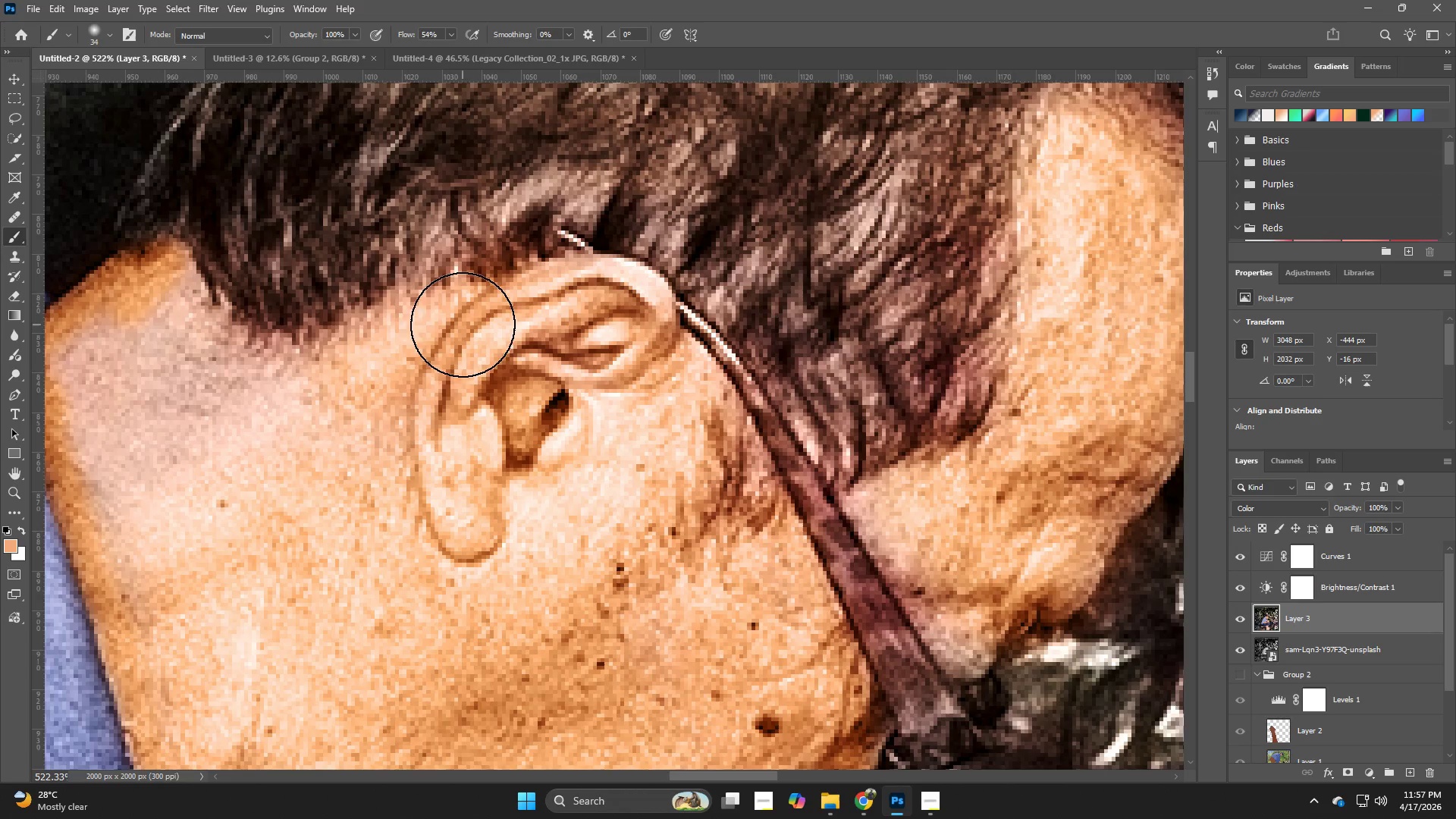 
left_click_drag(start_coordinate=[463, 325], to_coordinate=[115, 359])
 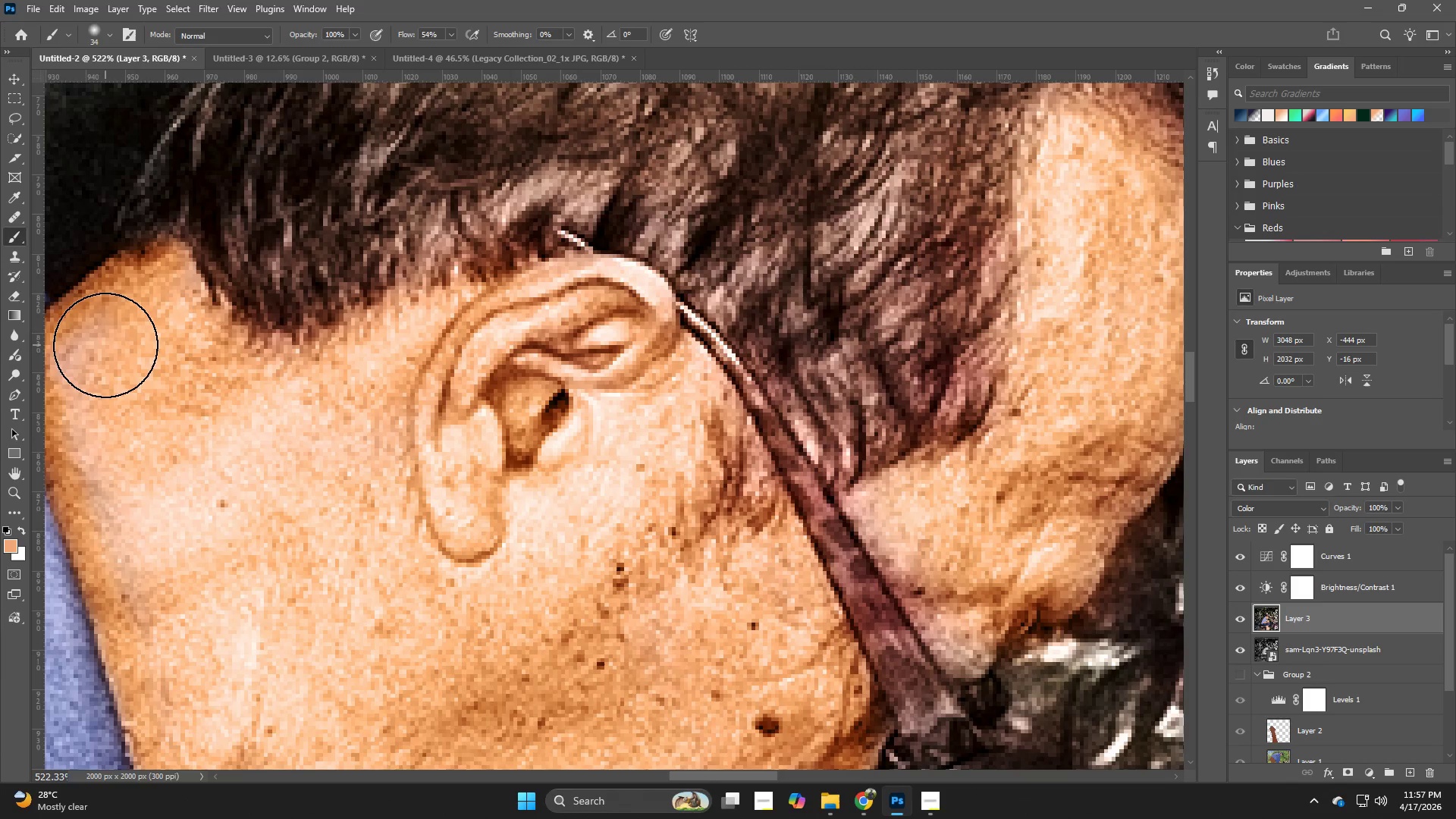 
left_click([105, 345])
 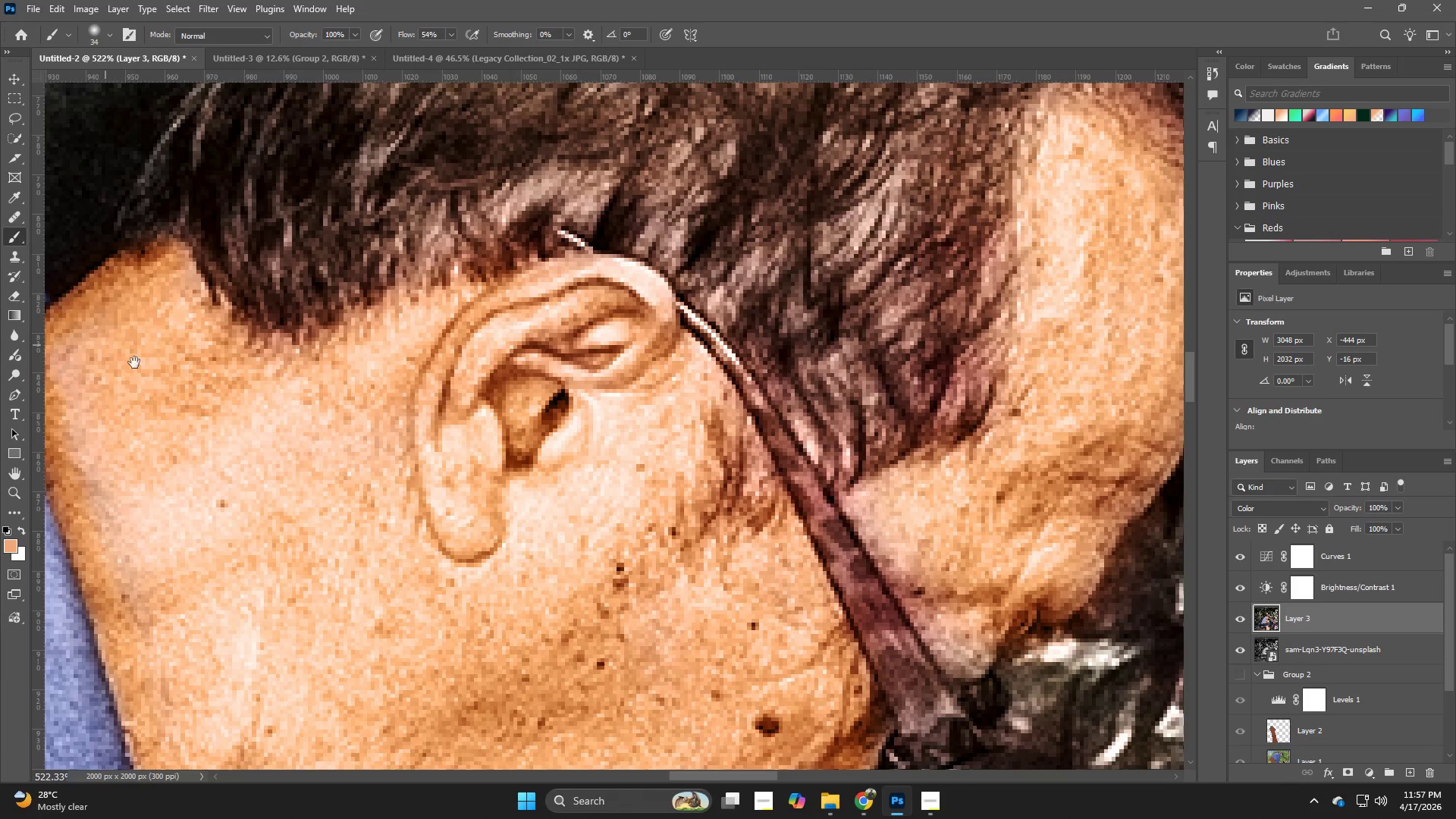 
hold_key(key=Space, duration=0.56)
 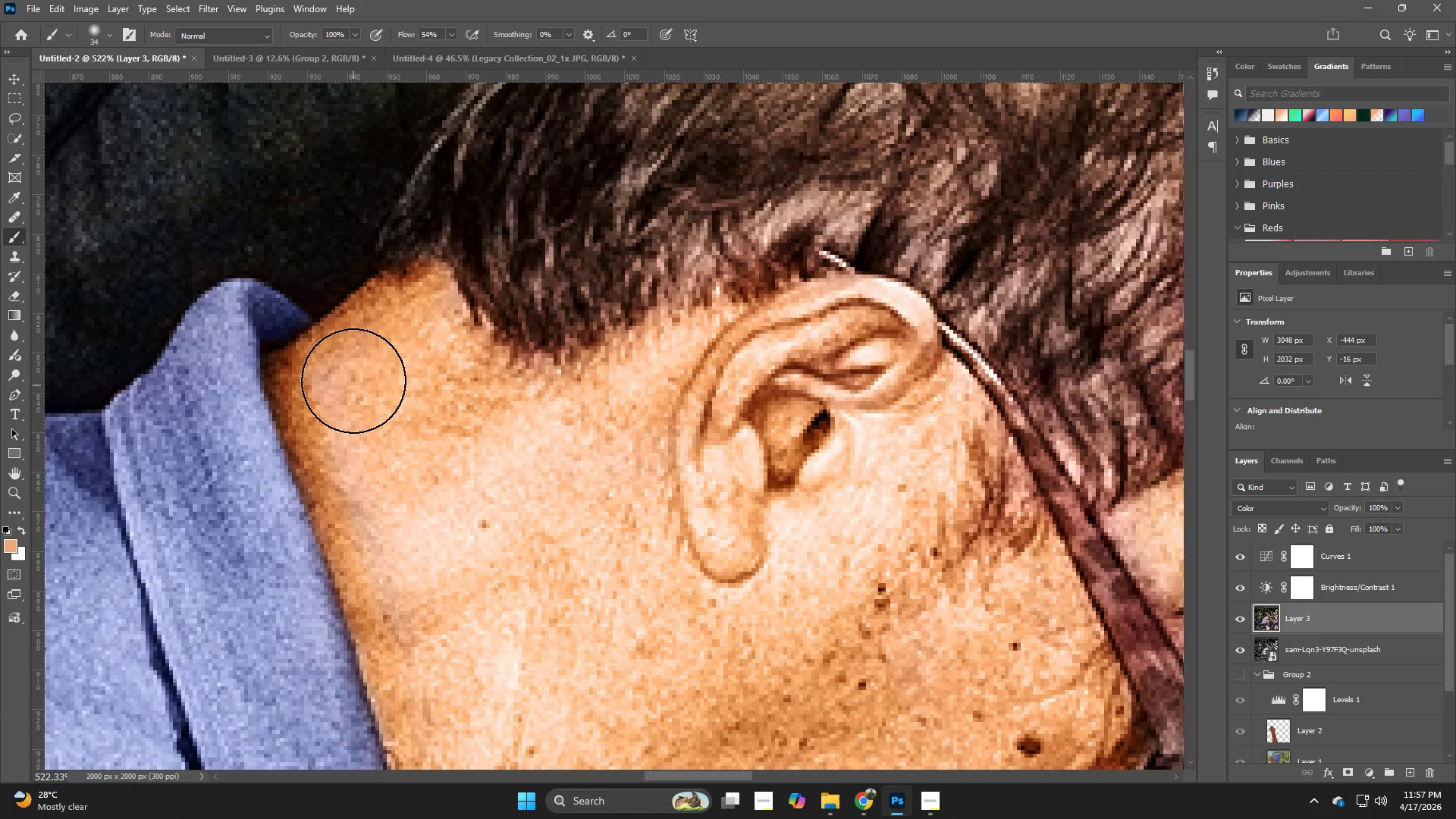 
left_click_drag(start_coordinate=[197, 375], to_coordinate=[381, 383])
 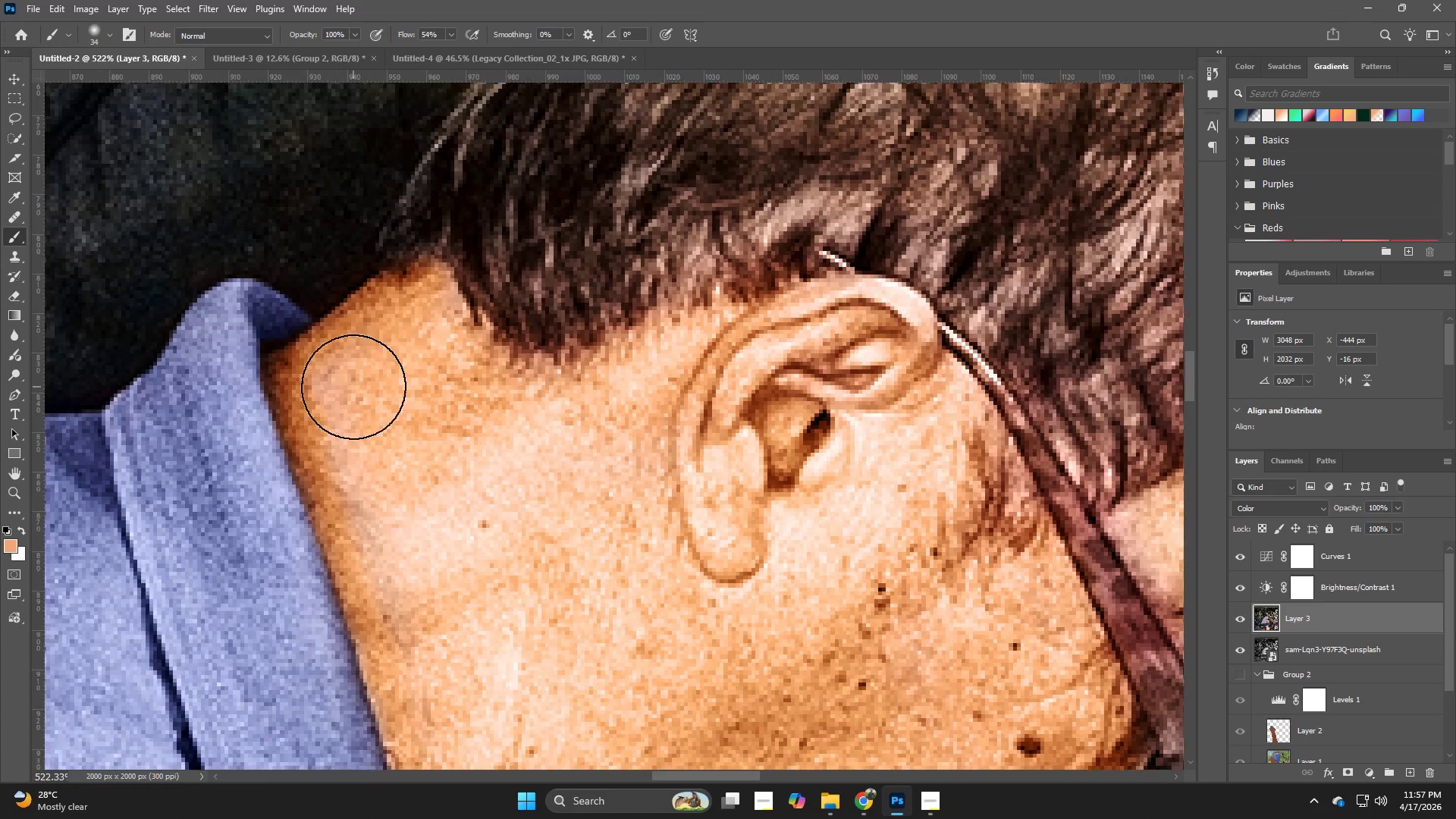 
left_click_drag(start_coordinate=[353, 369], to_coordinate=[516, 713])
 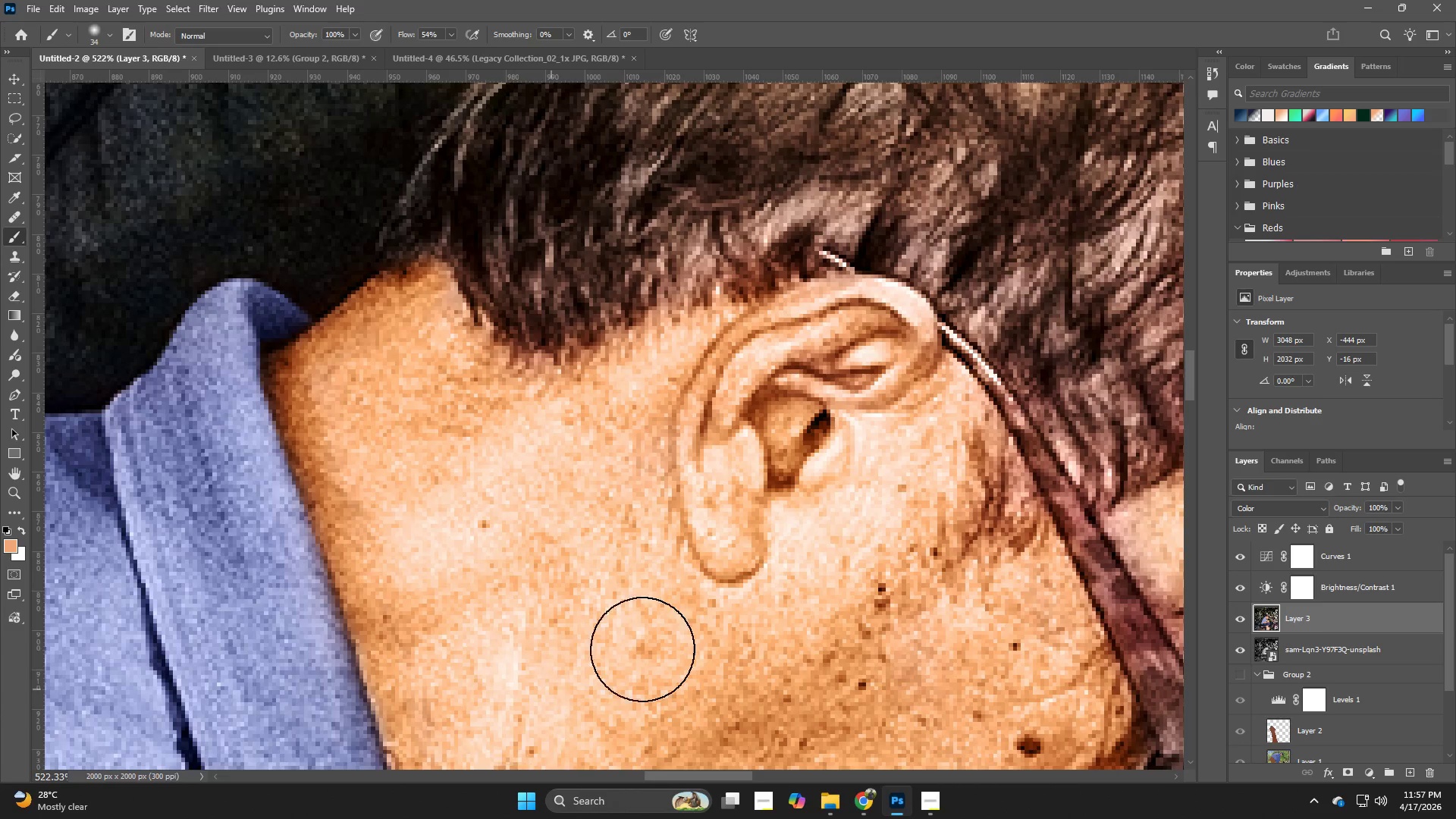 
hold_key(key=Z, duration=0.62)
 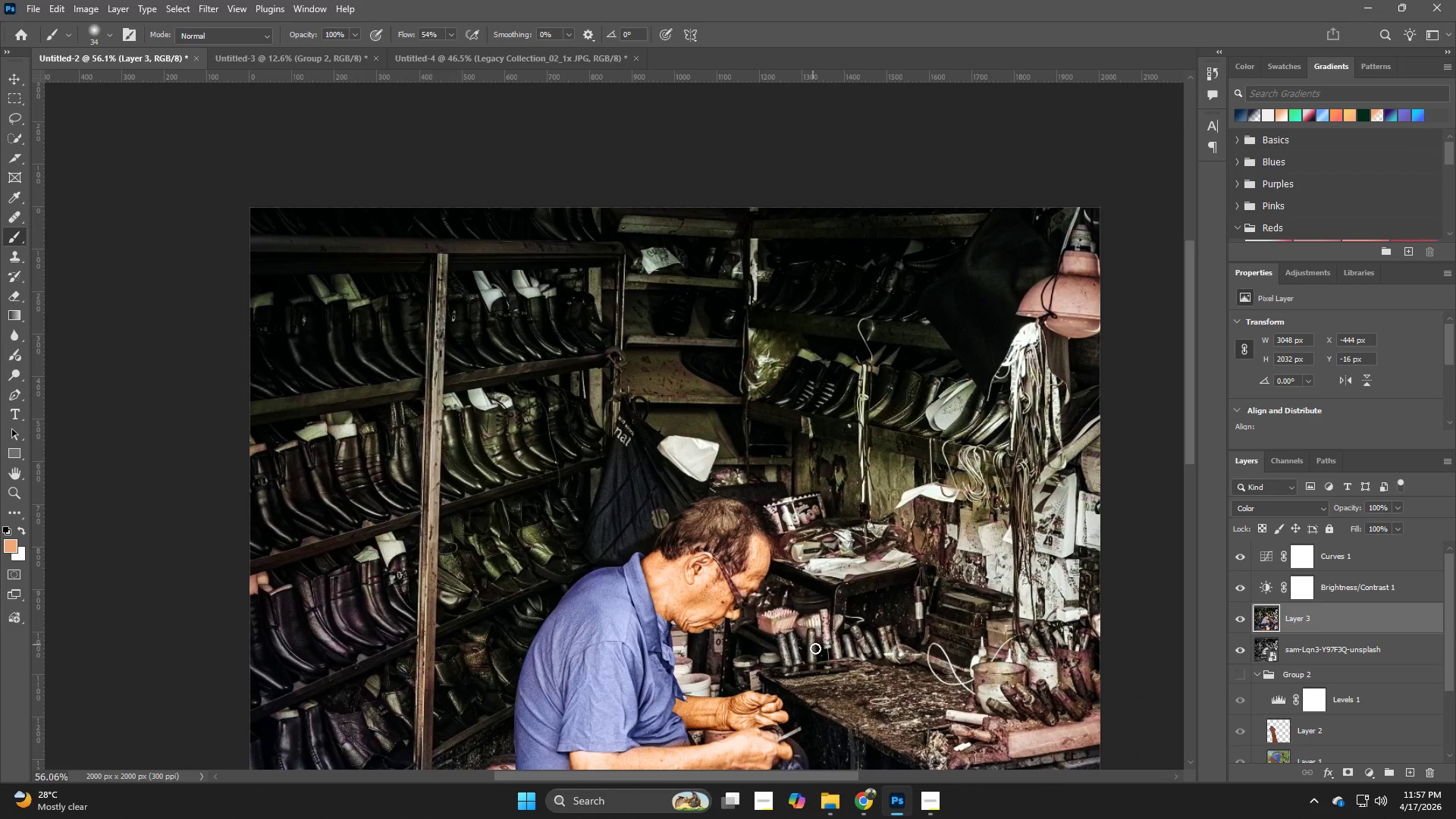 
left_click_drag(start_coordinate=[686, 585], to_coordinate=[551, 636])
 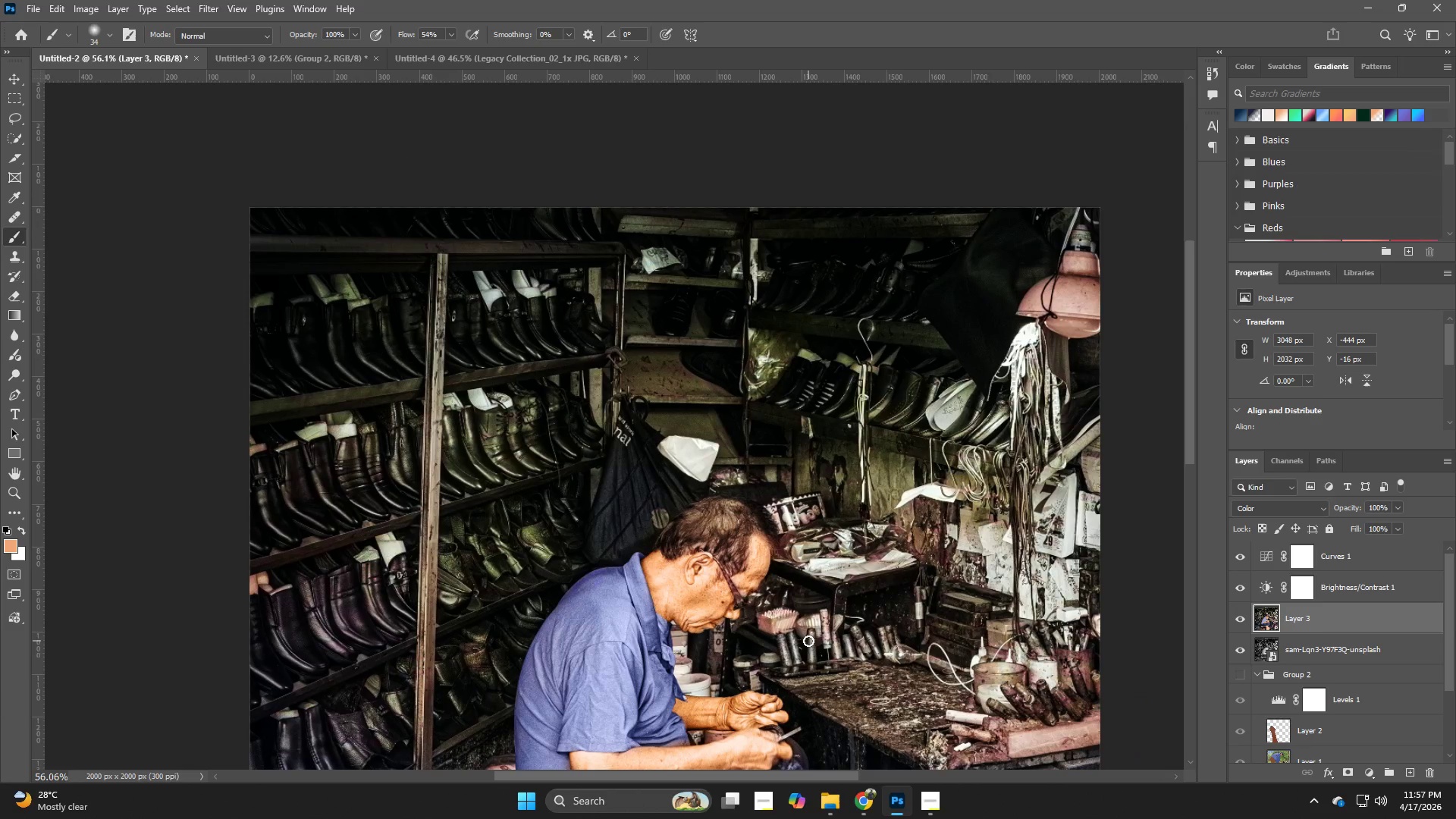 
hold_key(key=Z, duration=0.64)
 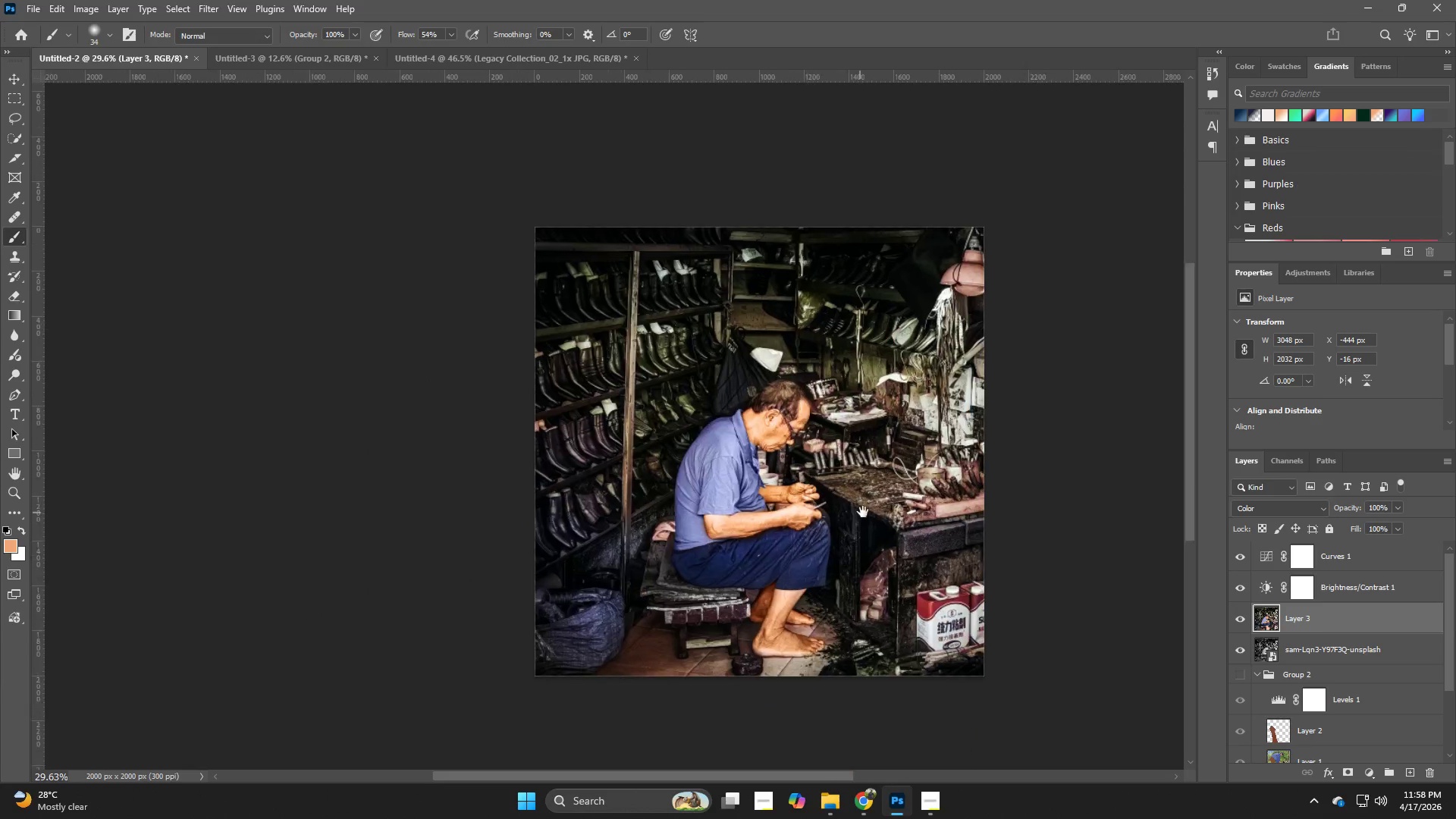 
left_click_drag(start_coordinate=[821, 613], to_coordinate=[776, 629])
 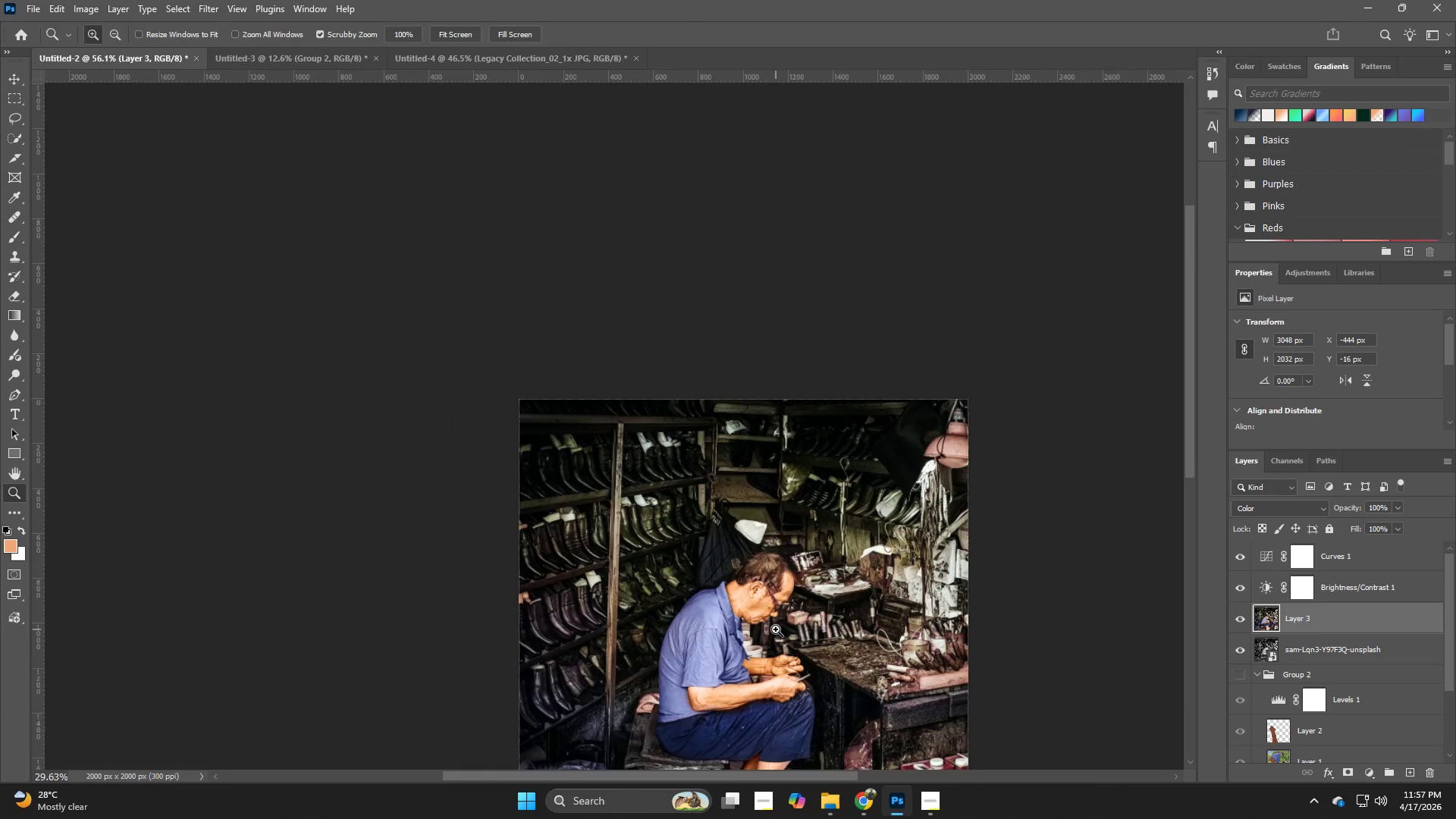 
hold_key(key=Z, duration=8.03)
 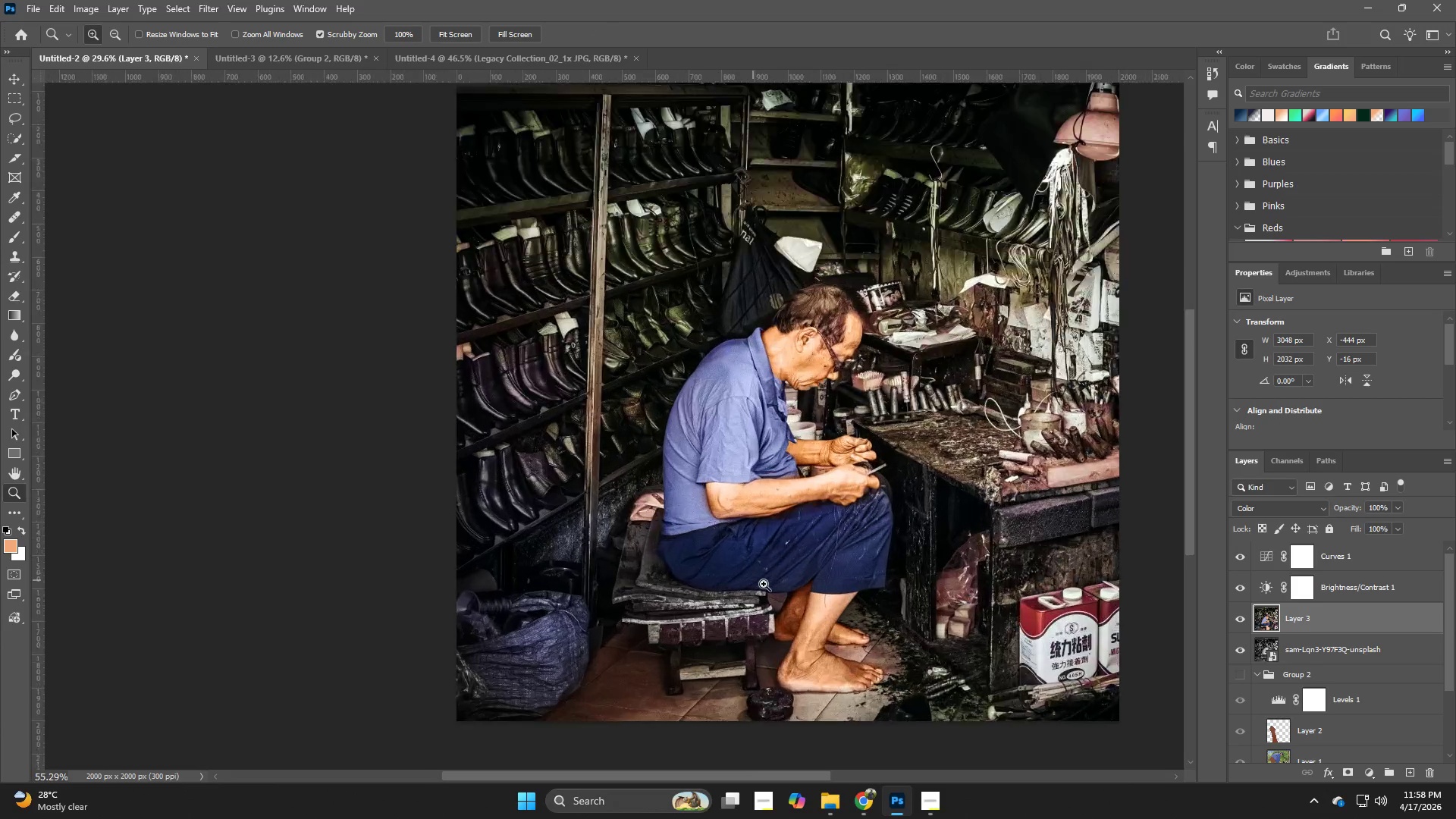 
hold_key(key=Space, duration=0.55)
 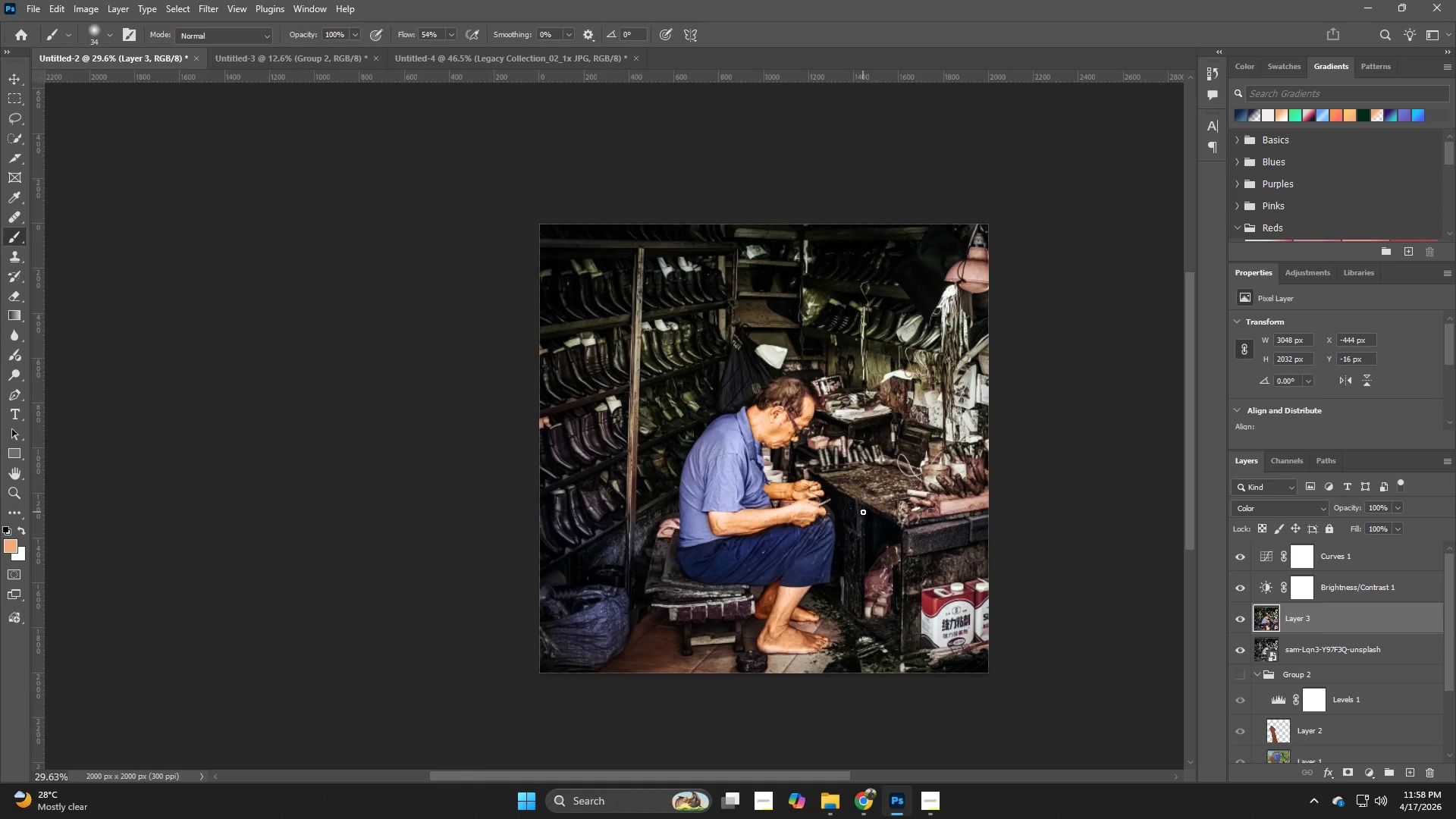 
left_click_drag(start_coordinate=[843, 687], to_coordinate=[863, 512])
 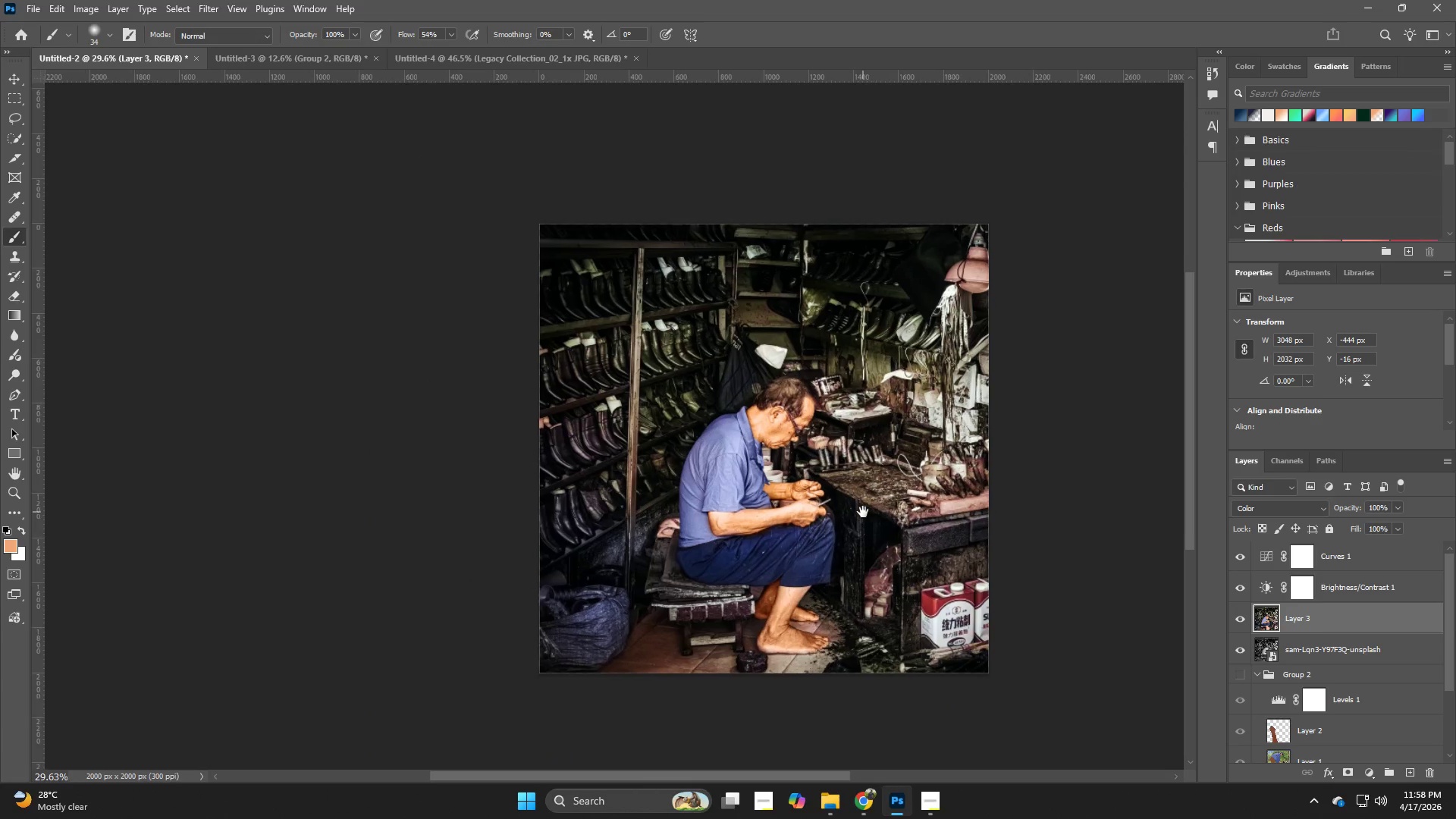 
hold_key(key=Space, duration=14.31)
 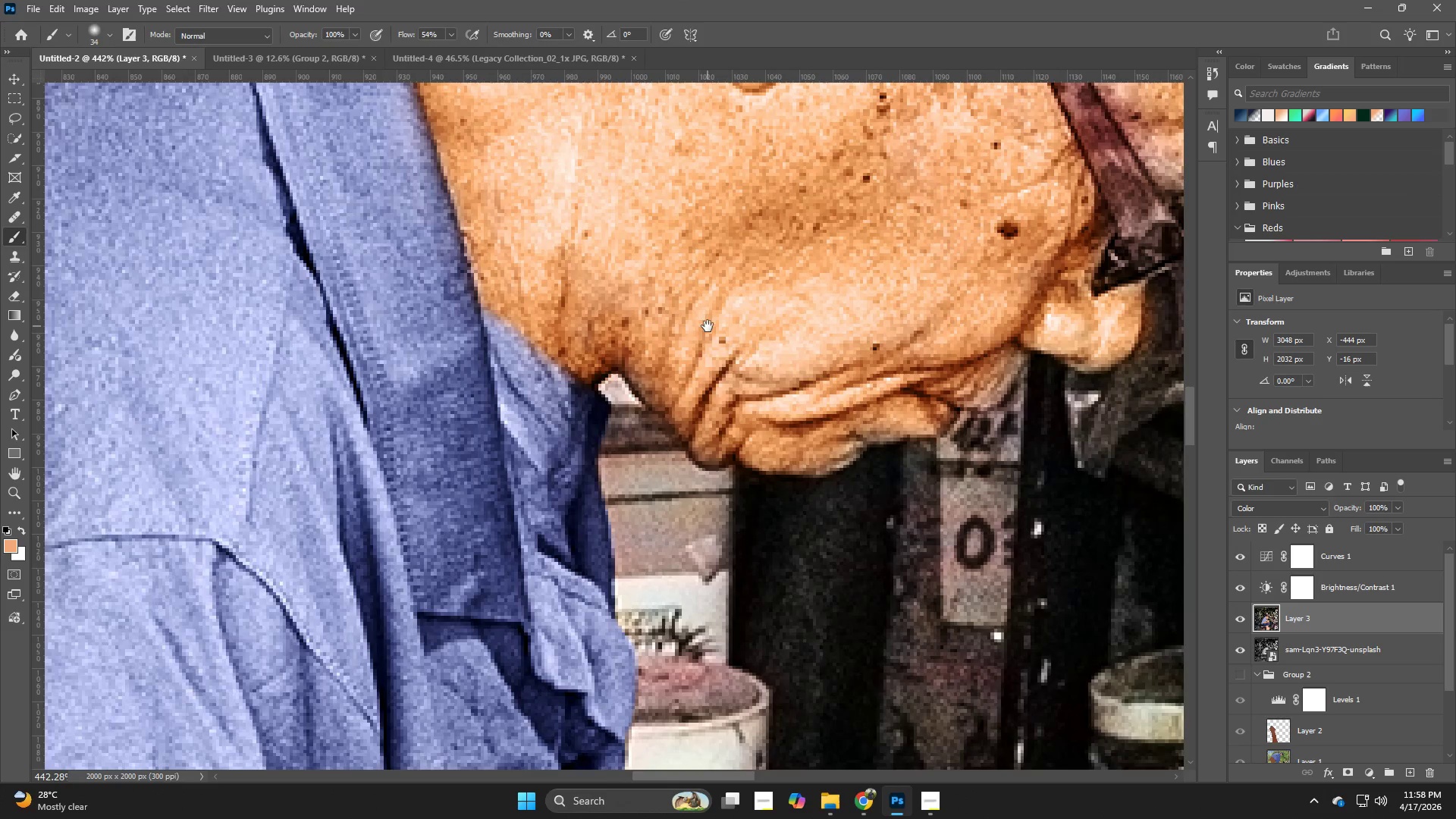 
hold_key(key=Z, duration=0.86)
 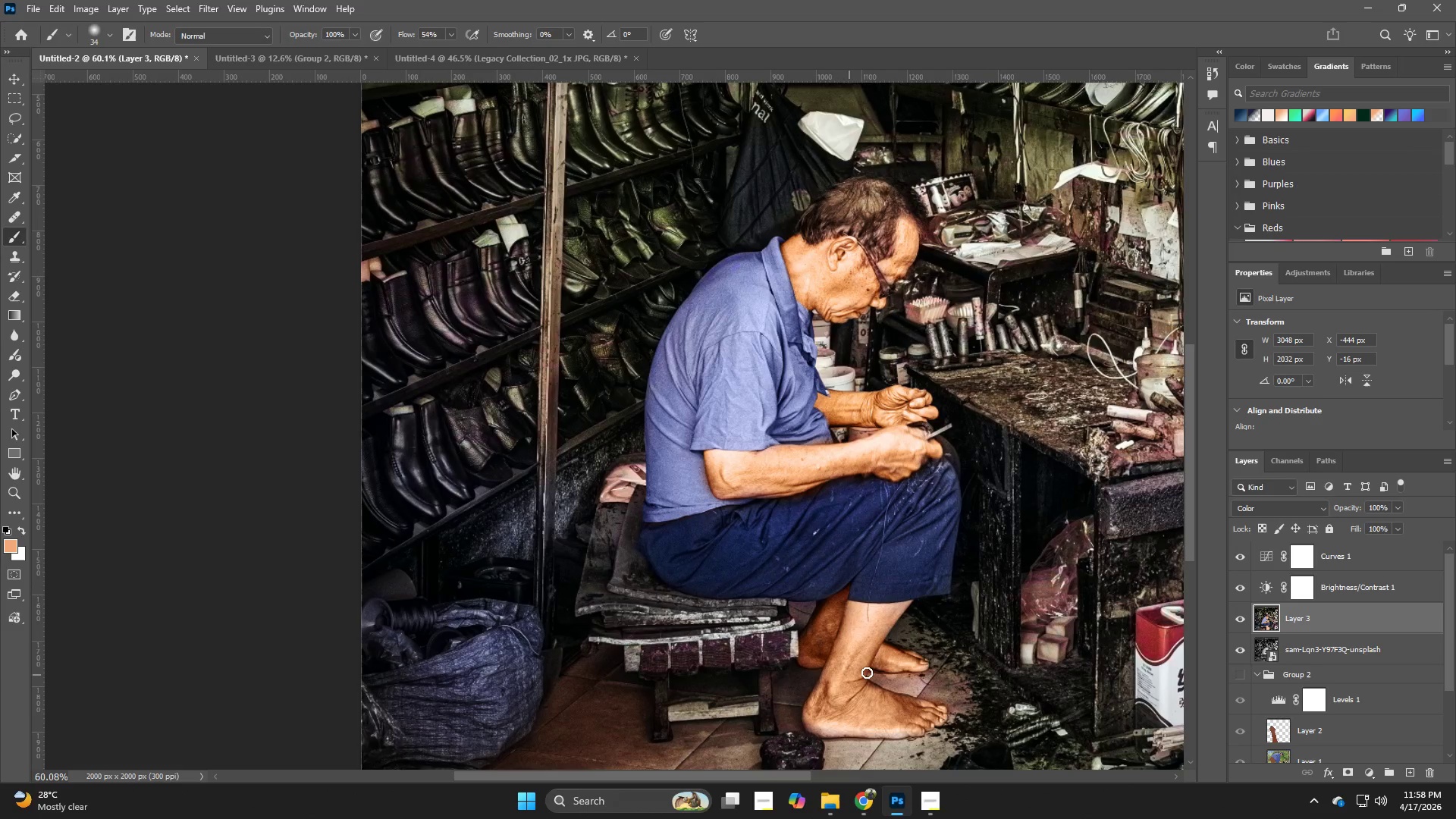 
left_click_drag(start_coordinate=[713, 571], to_coordinate=[764, 584])
 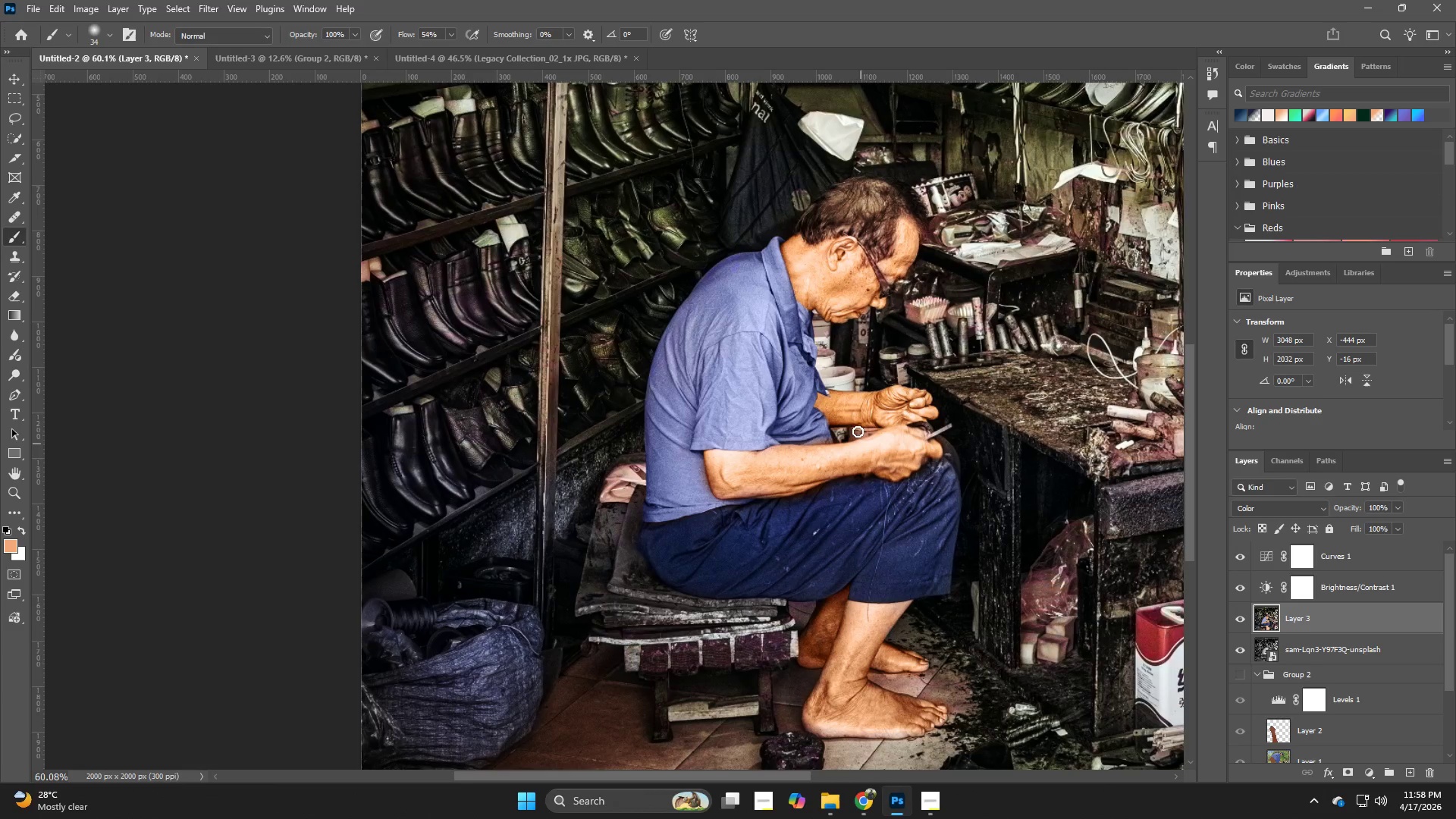 
hold_key(key=Z, duration=1.5)
 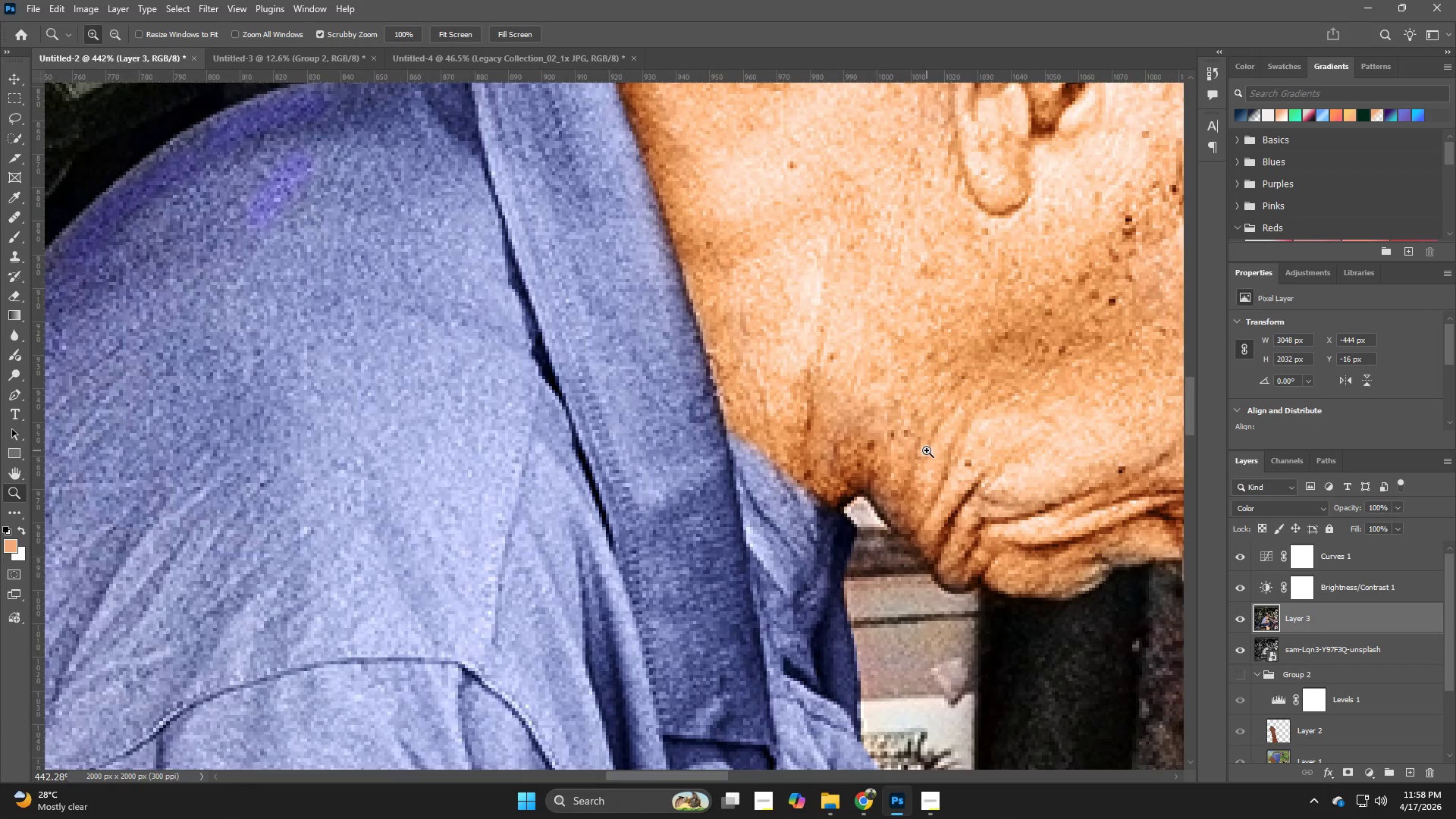 
left_click_drag(start_coordinate=[807, 280], to_coordinate=[927, 450])
 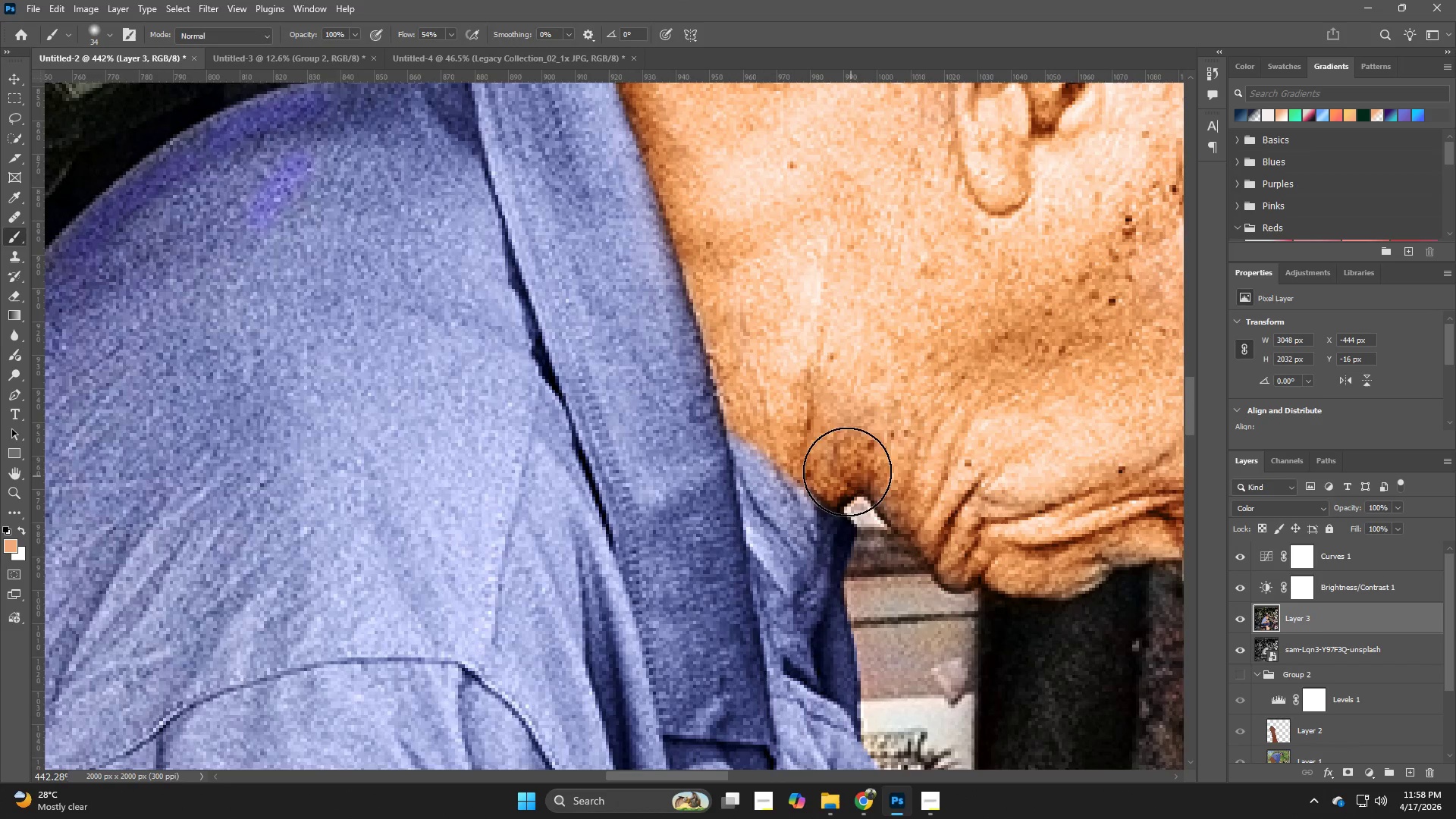 
hold_key(key=Z, duration=0.72)
 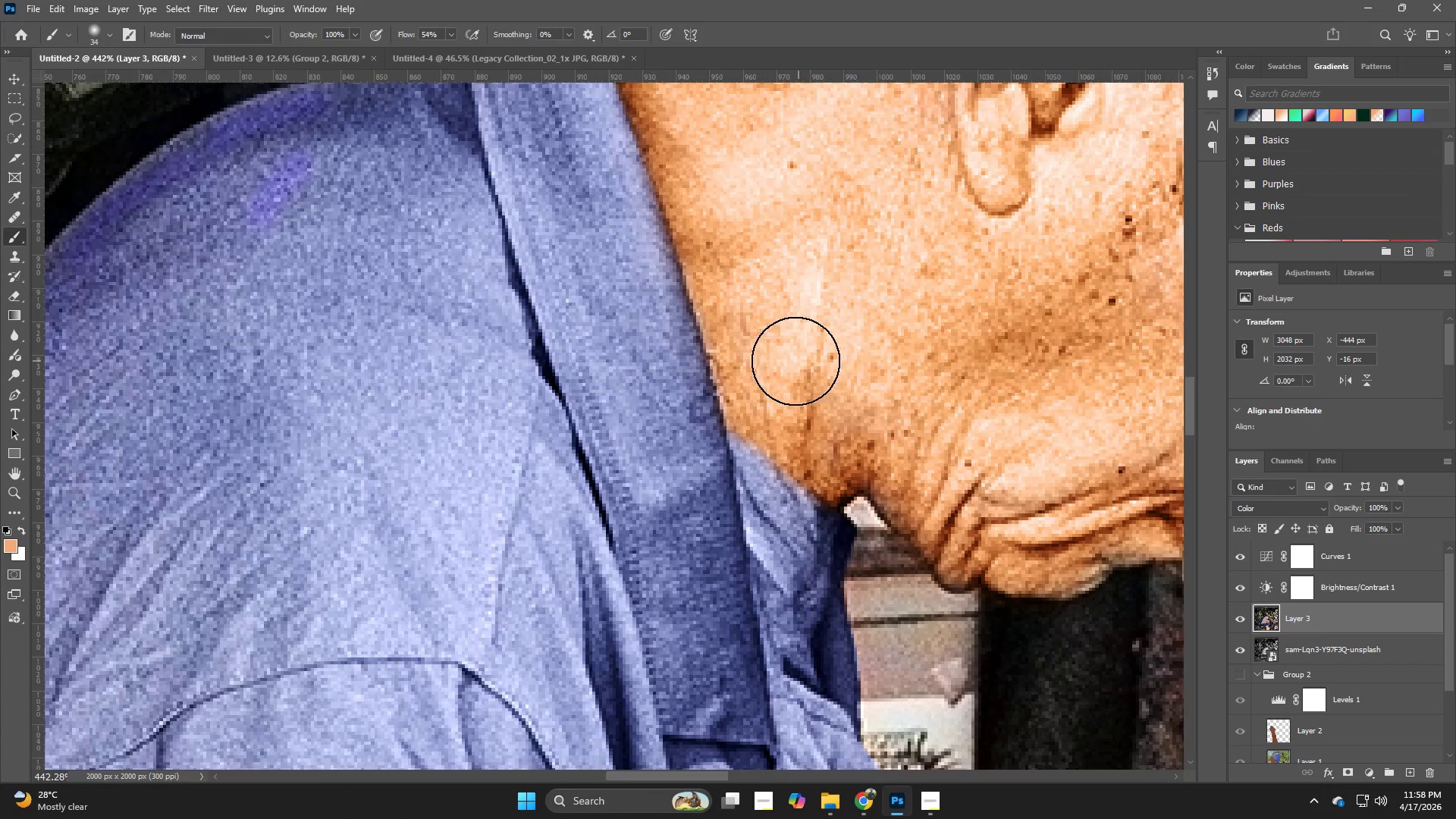 
hold_key(key=Space, duration=0.56)
 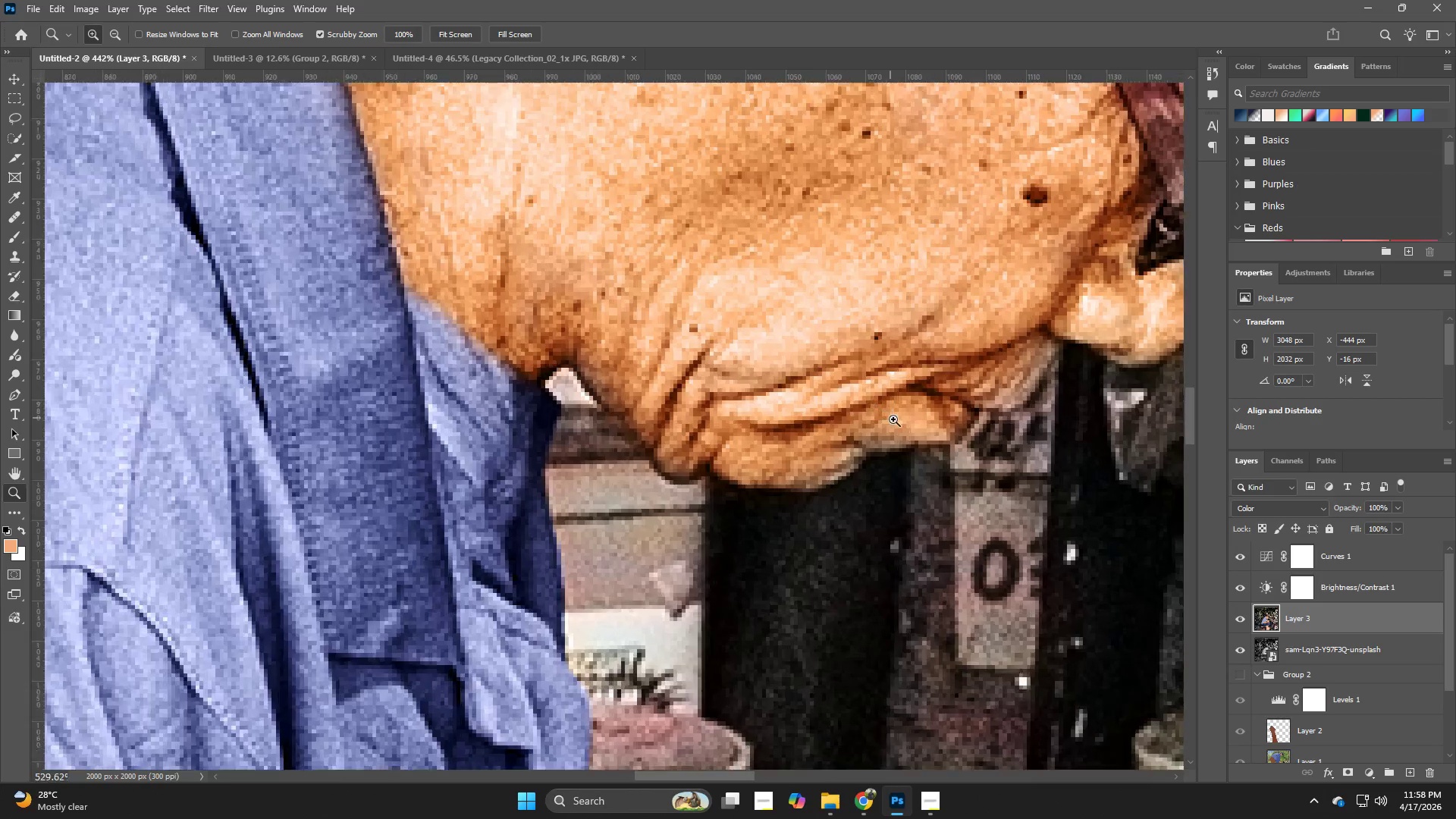 
left_click_drag(start_coordinate=[953, 449], to_coordinate=[708, 326])
 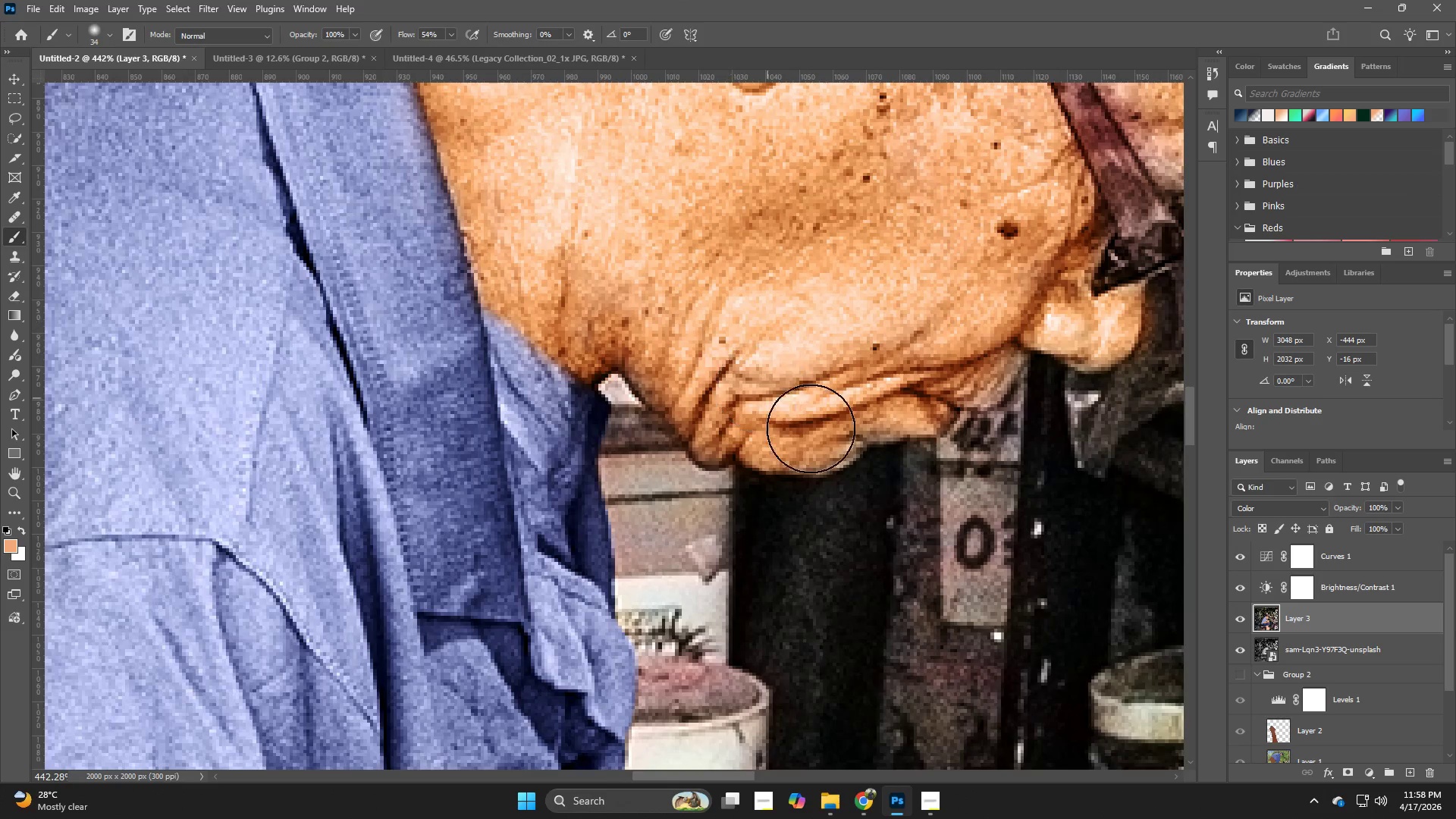 
hold_key(key=Z, duration=0.77)
 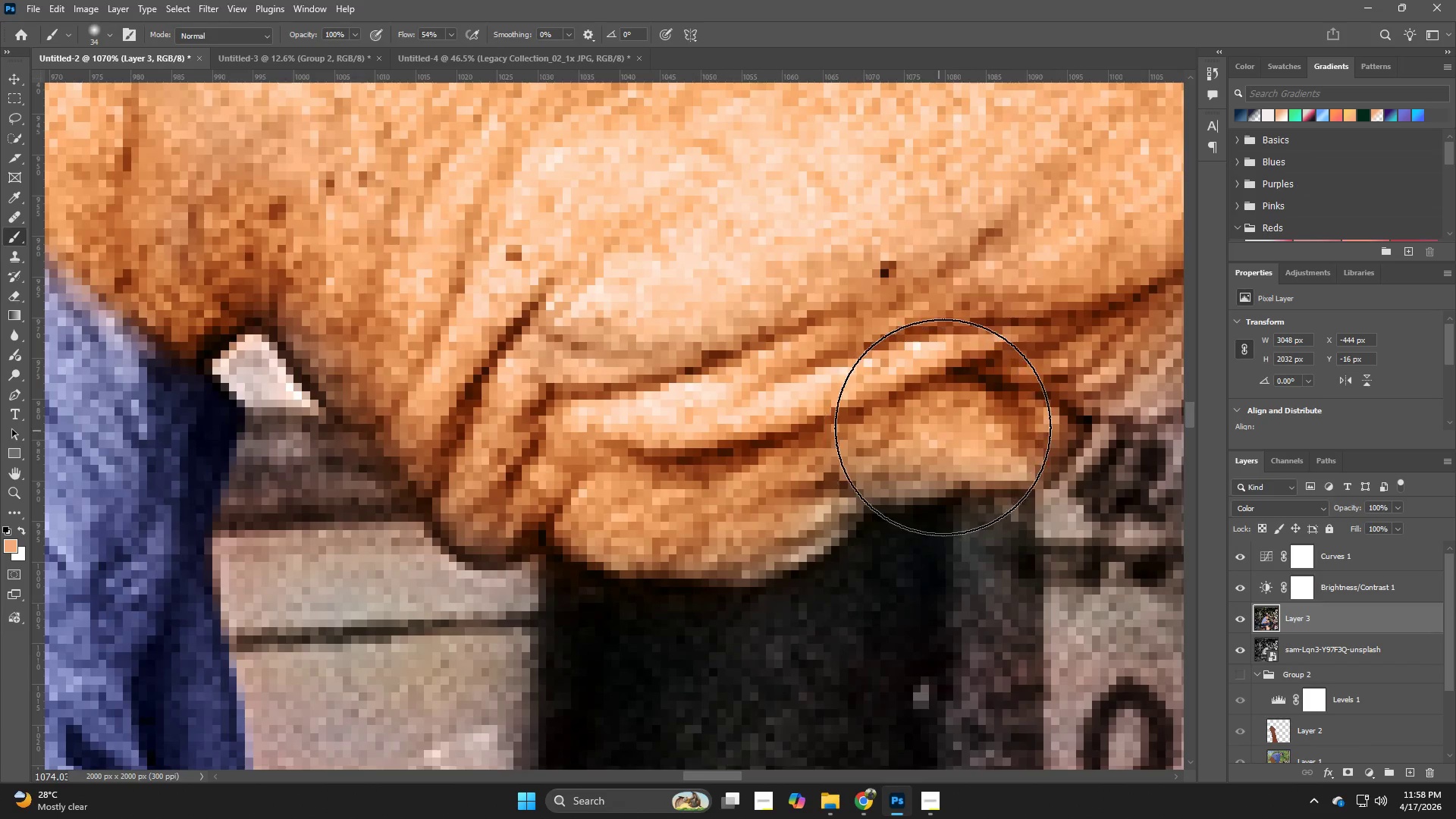 
left_click_drag(start_coordinate=[868, 401], to_coordinate=[929, 428])
 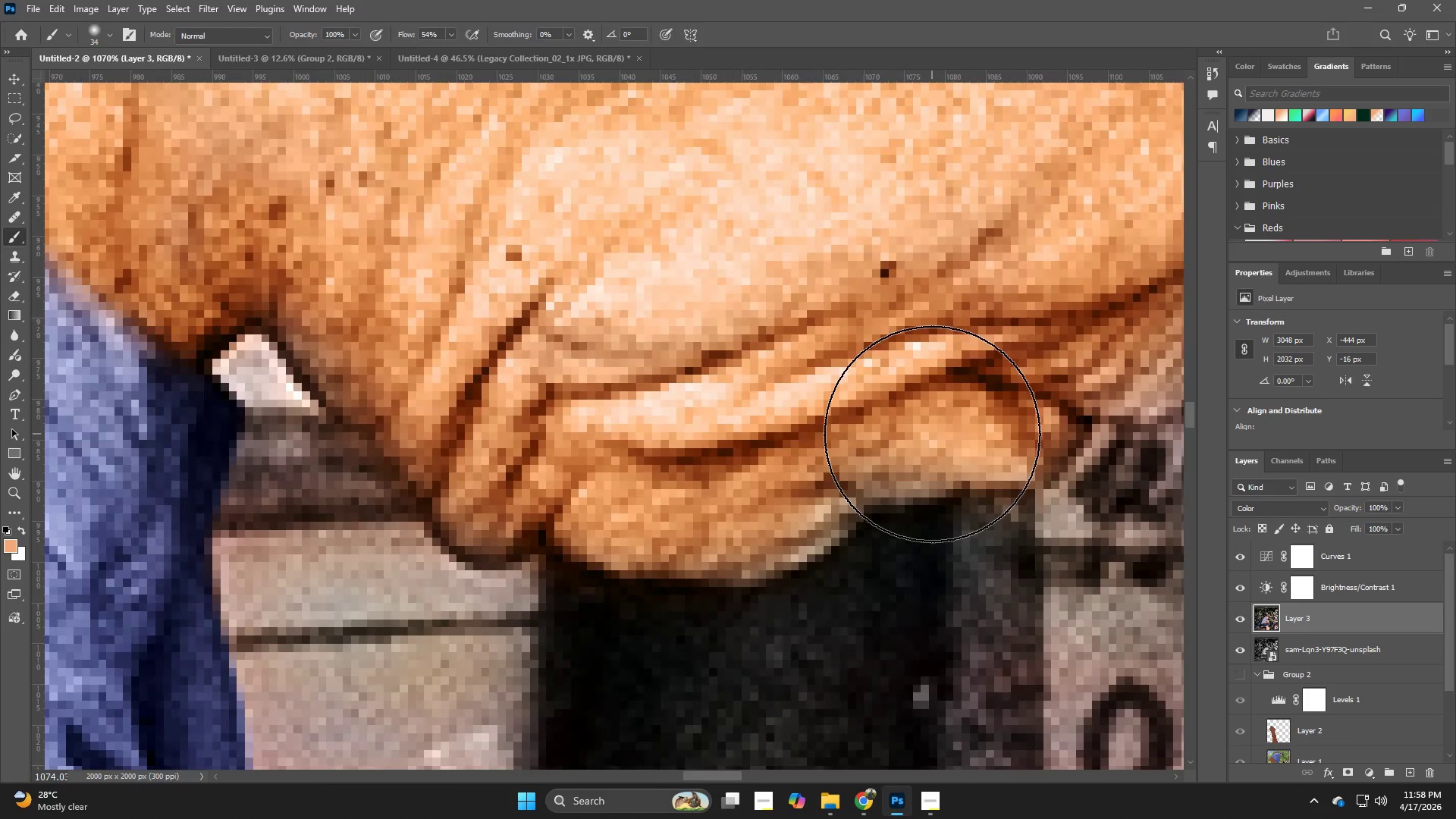 
key(B)
 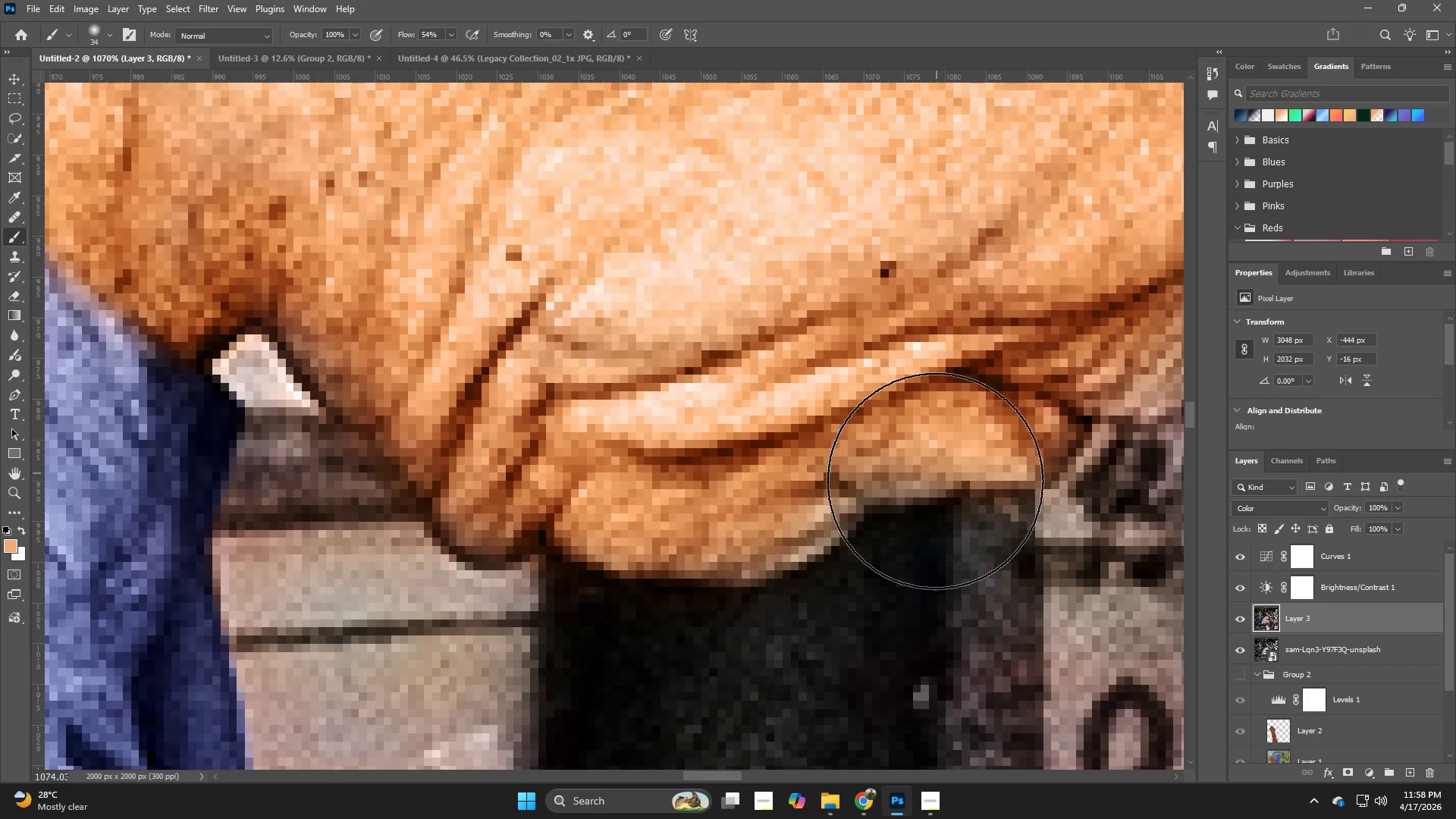 
hold_key(key=AltLeft, duration=0.64)
 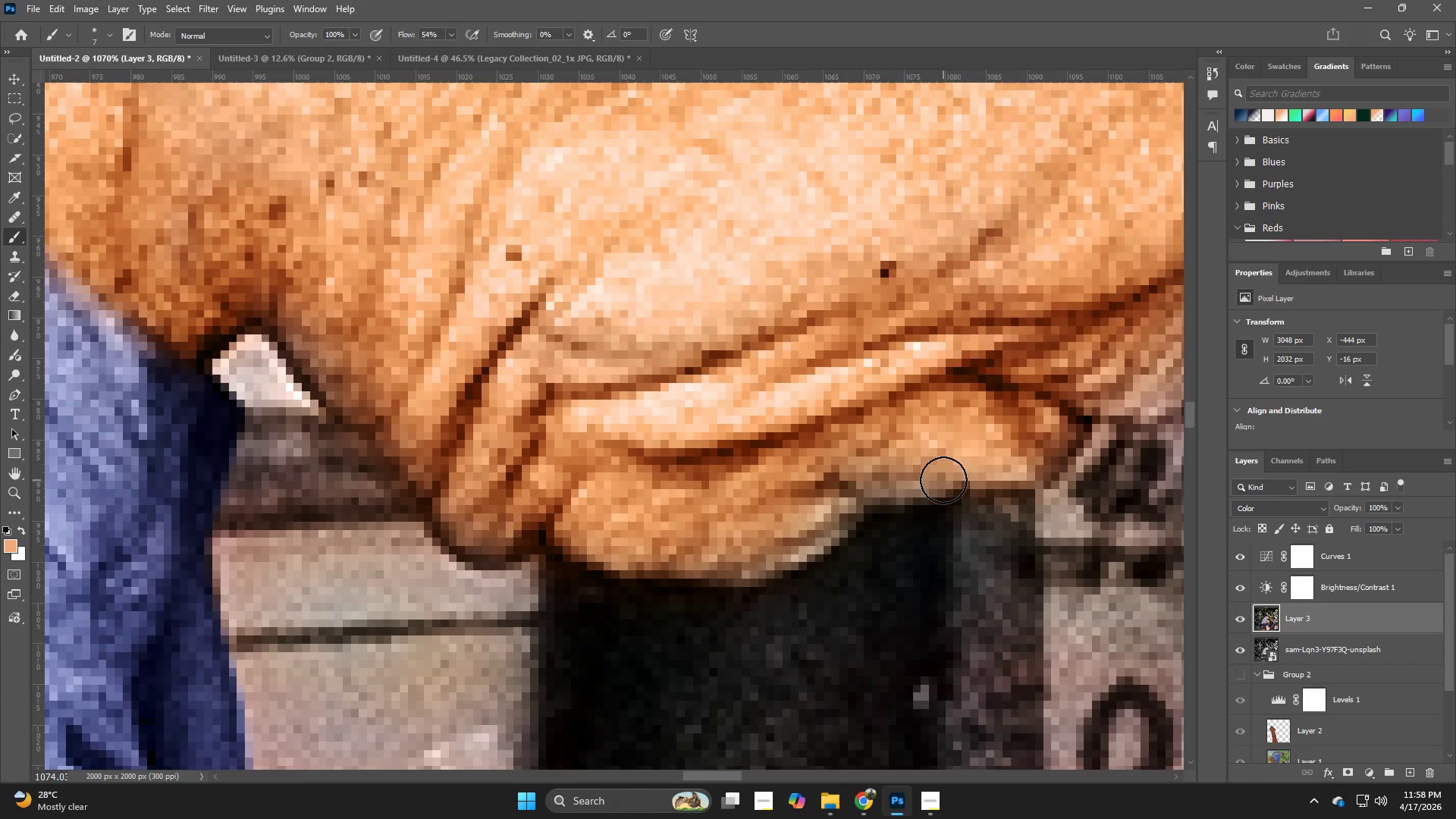 
left_click_drag(start_coordinate=[942, 480], to_coordinate=[817, 537])
 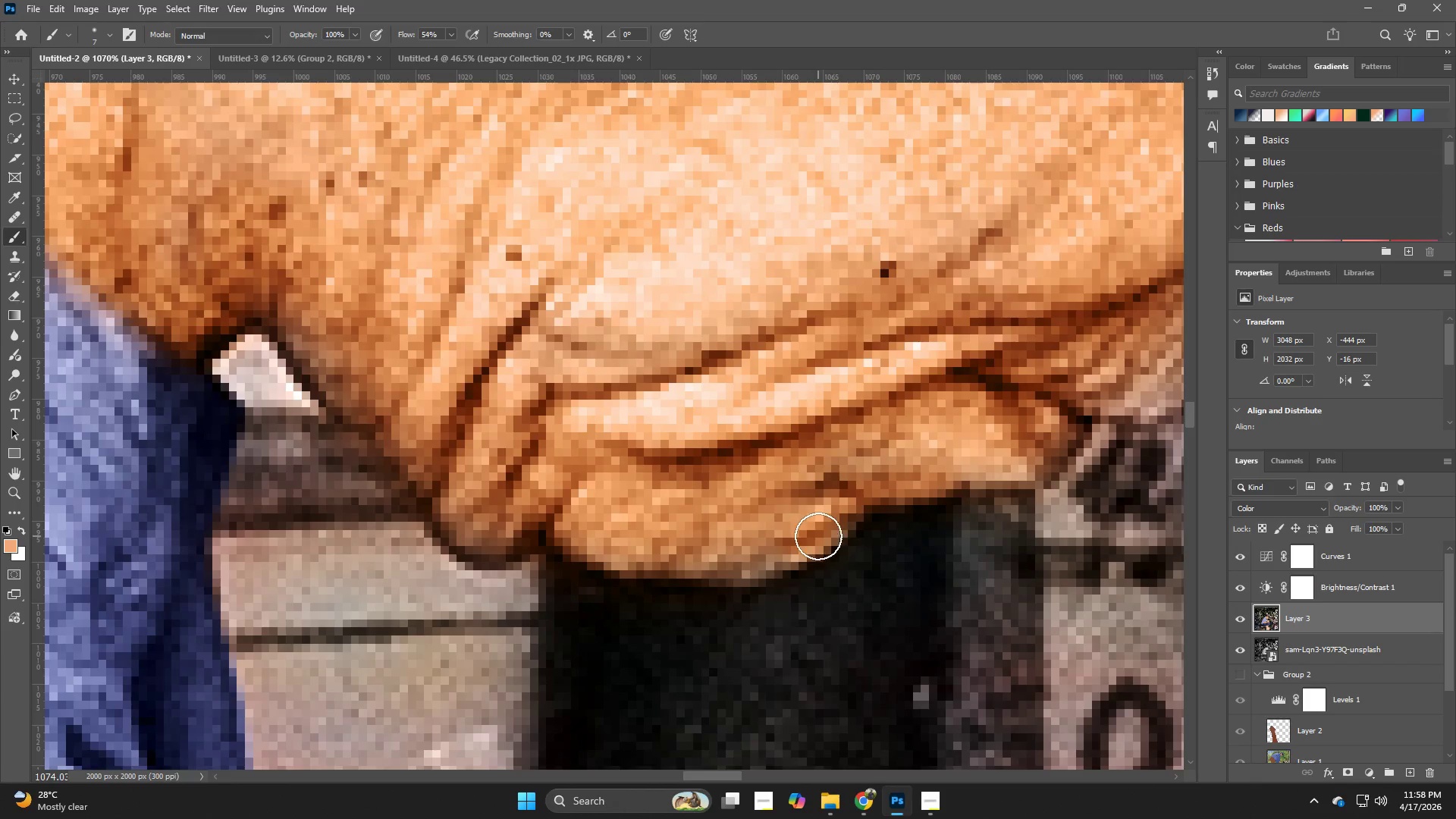 
left_click_drag(start_coordinate=[818, 536], to_coordinate=[736, 560])
 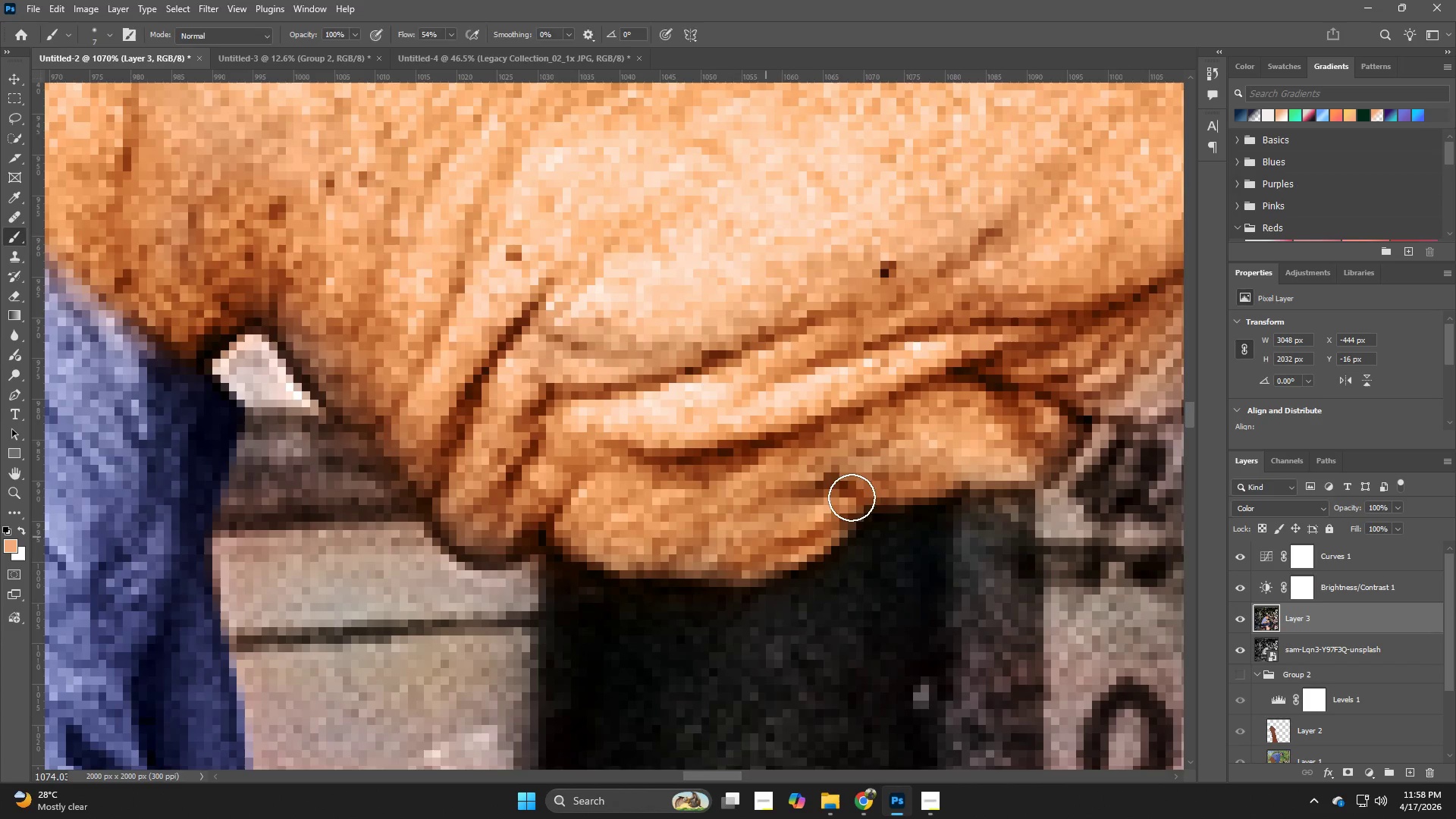 
type(zb)
 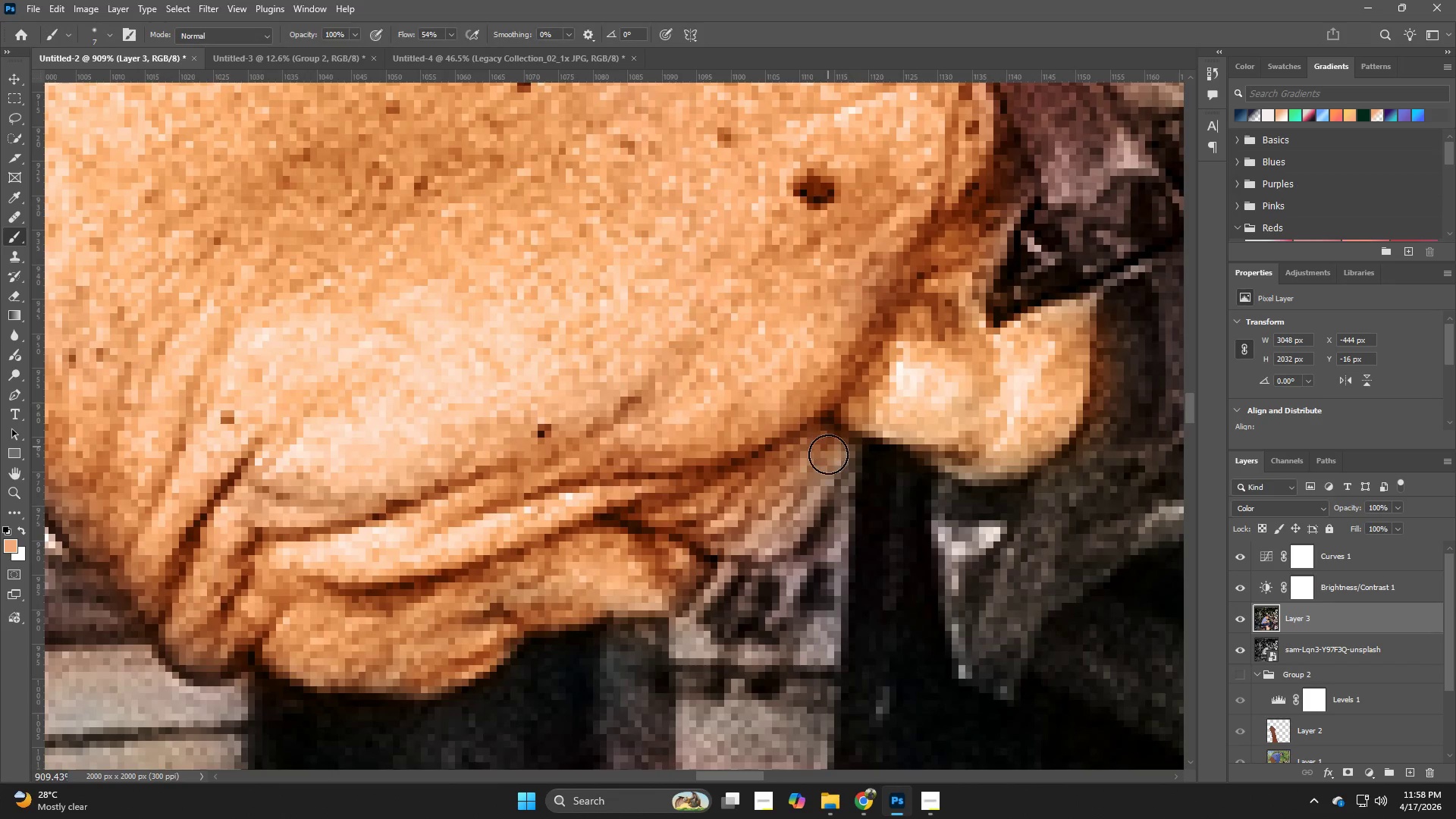 
left_click_drag(start_coordinate=[875, 482], to_coordinate=[783, 513])
 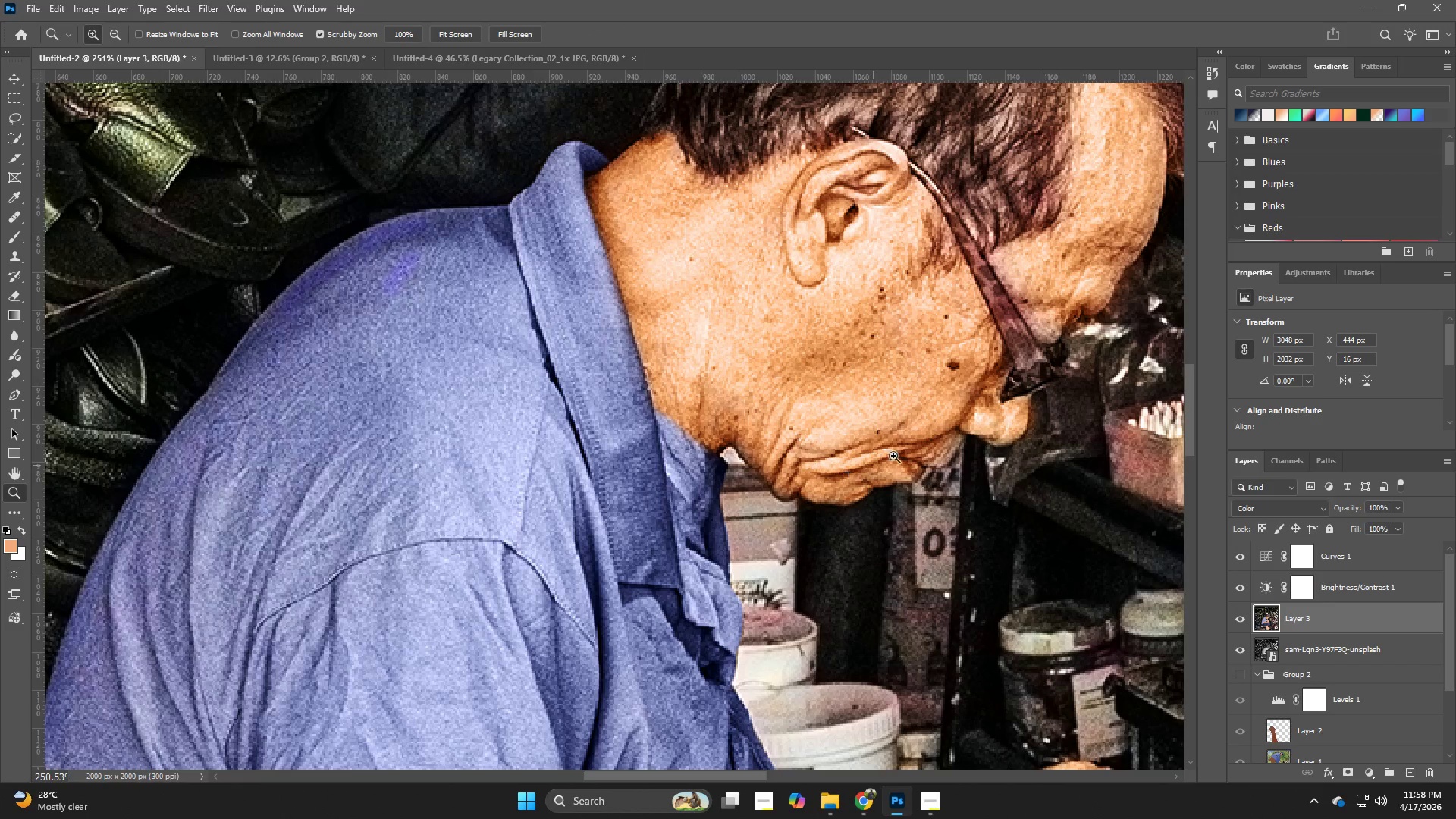 
hold_key(key=Space, duration=0.64)
 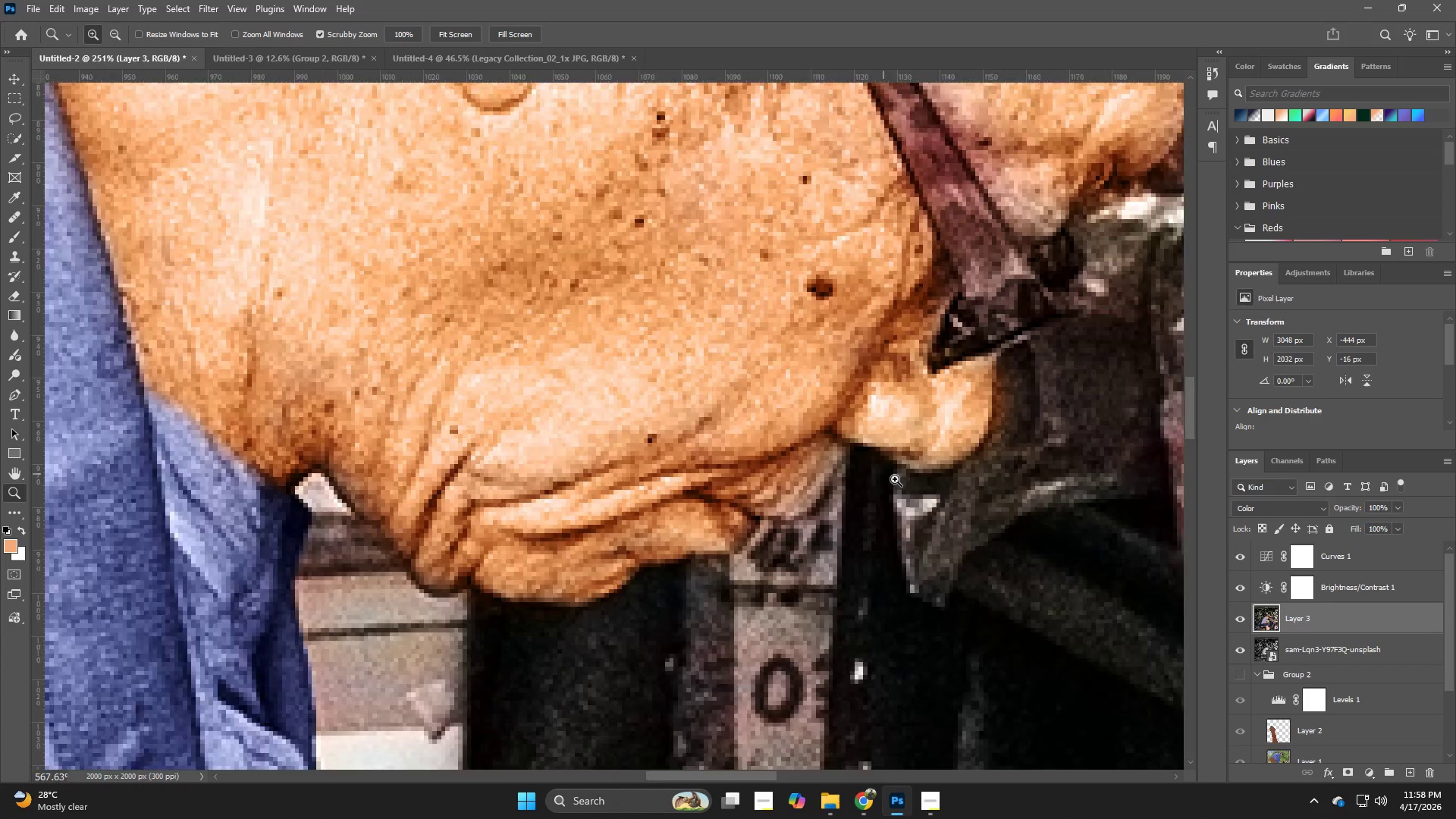 
left_click_drag(start_coordinate=[934, 430], to_coordinate=[823, 441])
 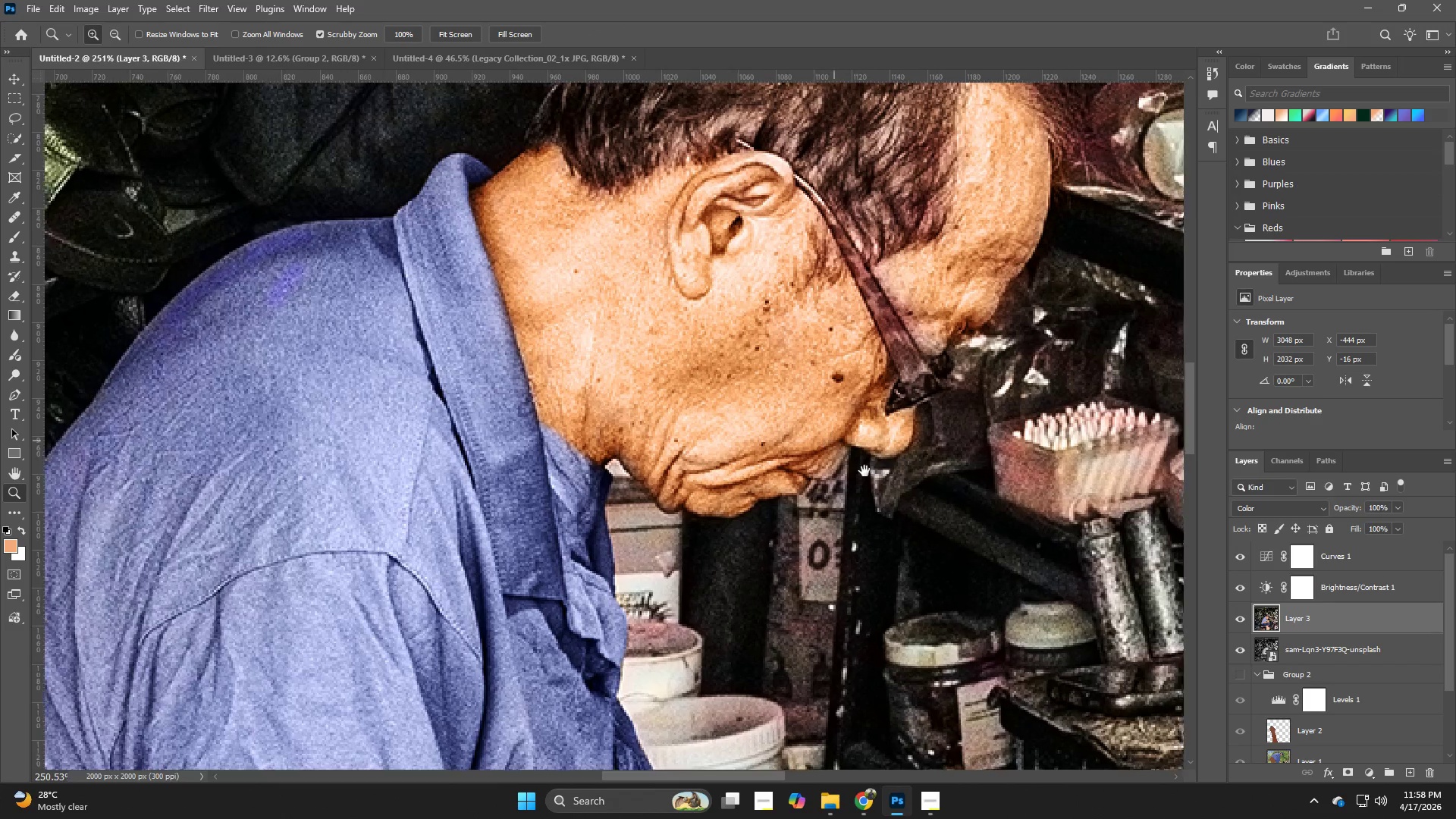 
hold_key(key=Space, duration=3.03)
 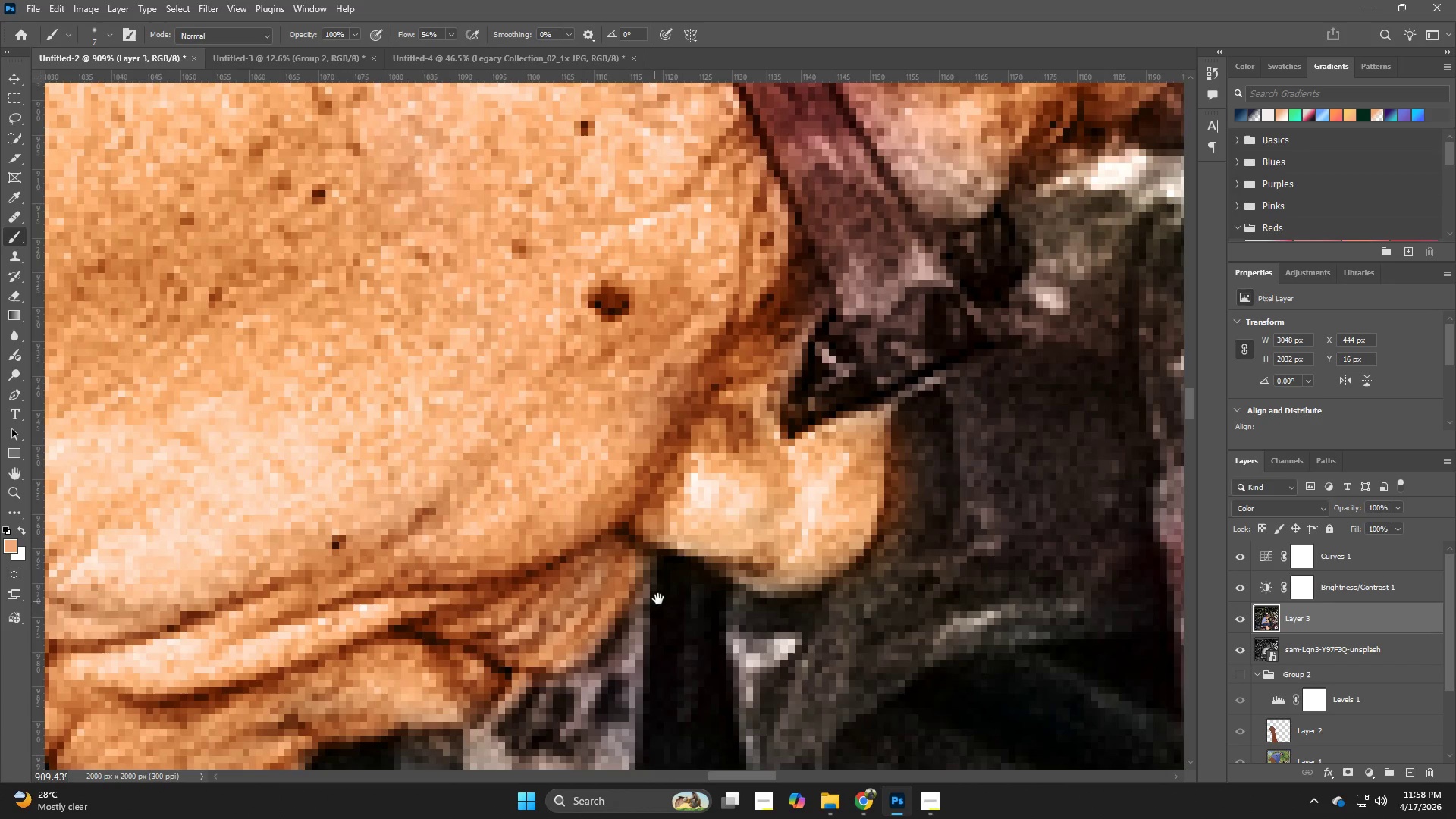 
left_click_drag(start_coordinate=[830, 452], to_coordinate=[909, 497])
 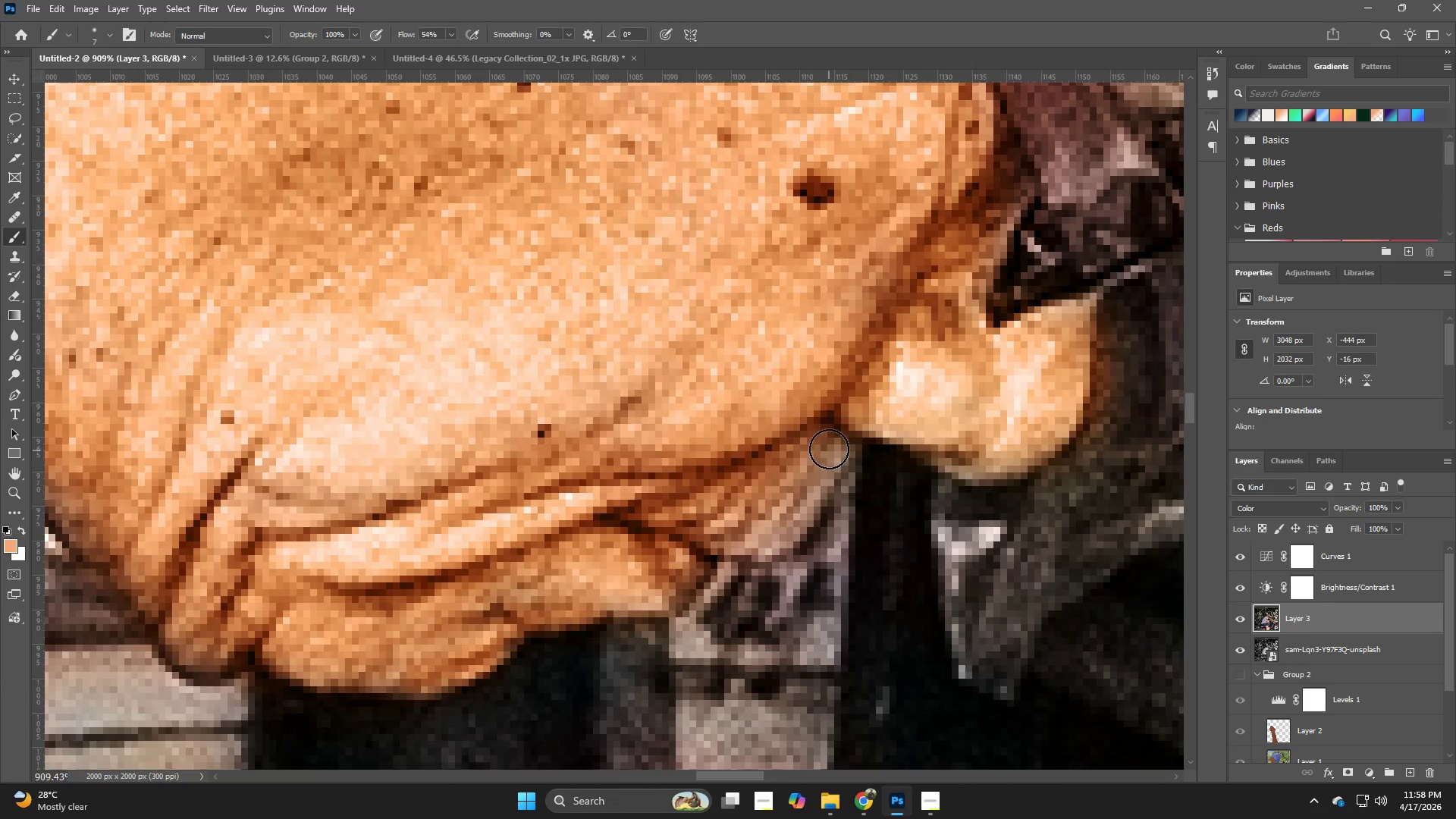 
hold_key(key=Z, duration=4.78)
 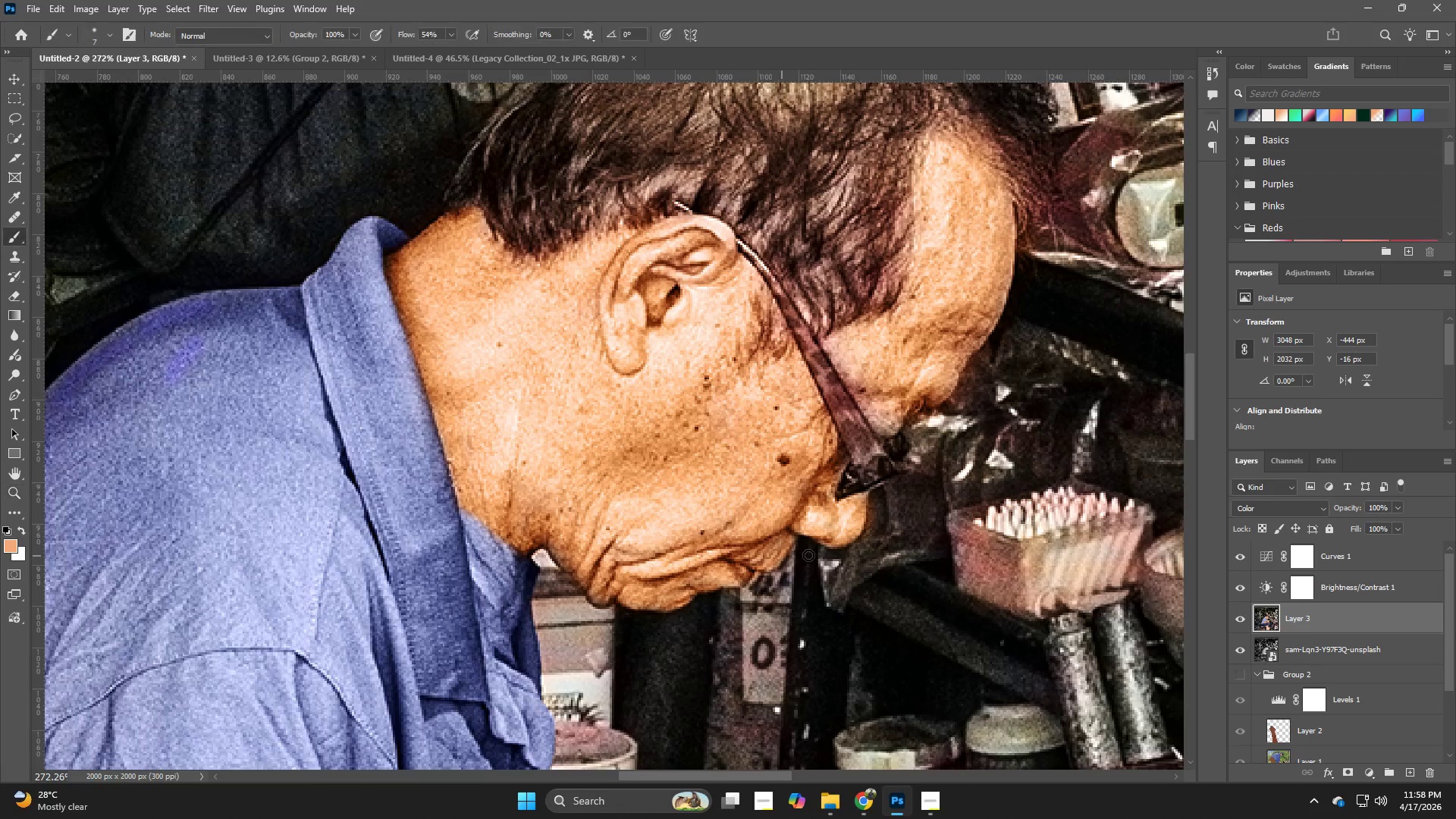 
left_click_drag(start_coordinate=[828, 447], to_coordinate=[684, 582])
 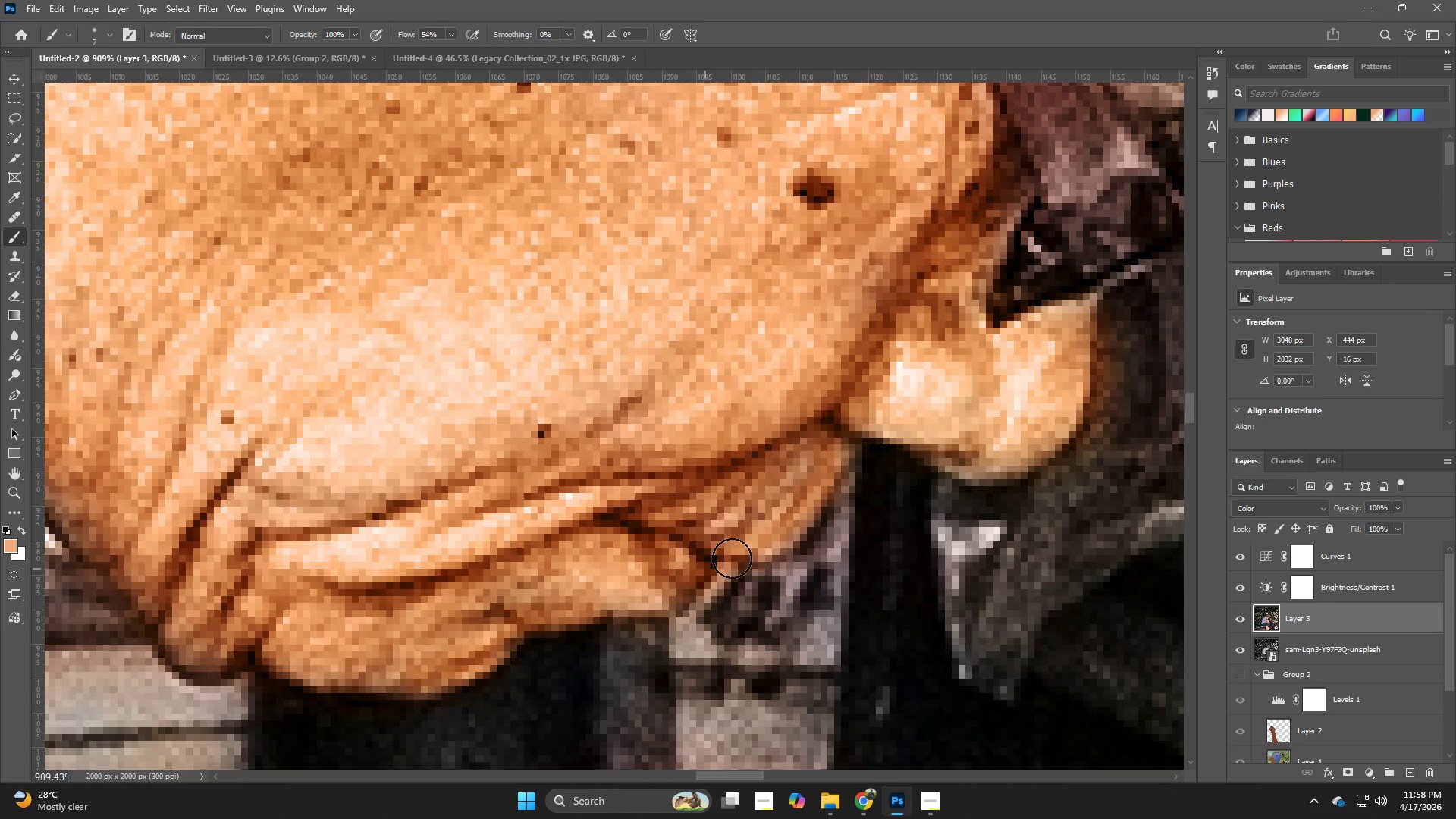 
hold_key(key=Space, duration=0.61)
 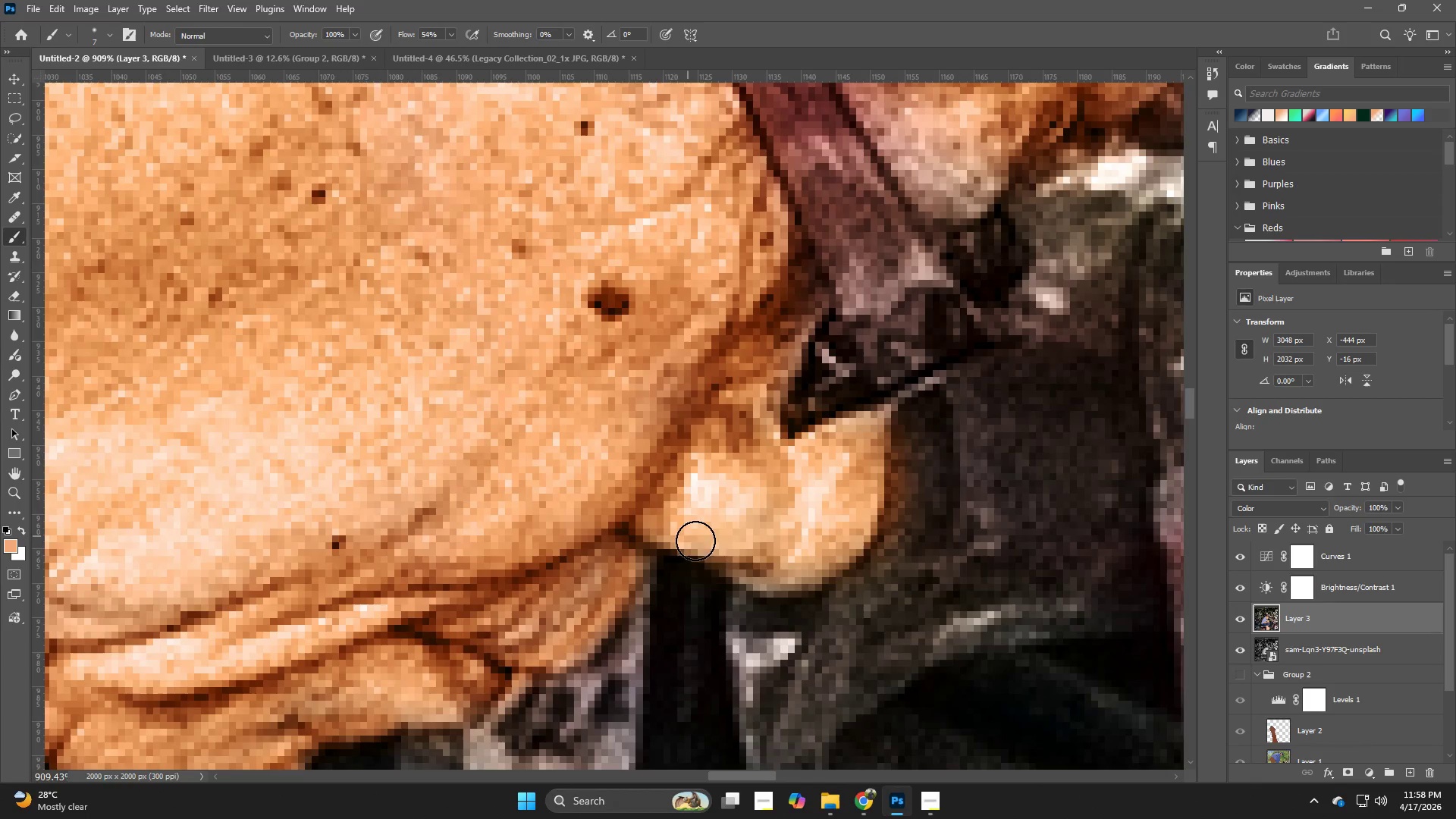 
left_click_drag(start_coordinate=[859, 490], to_coordinate=[654, 601])
 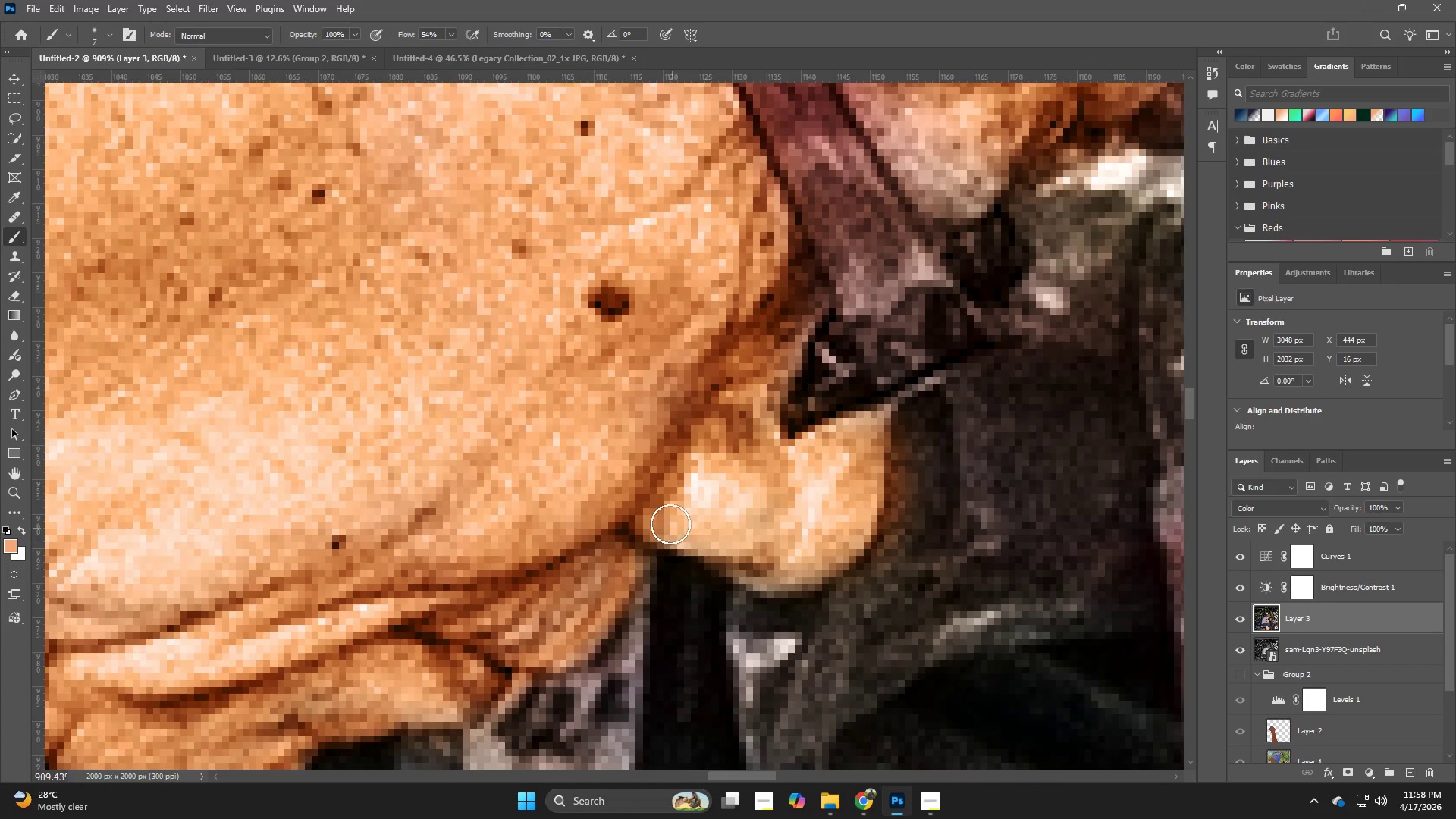 
left_click_drag(start_coordinate=[674, 522], to_coordinate=[839, 537])
 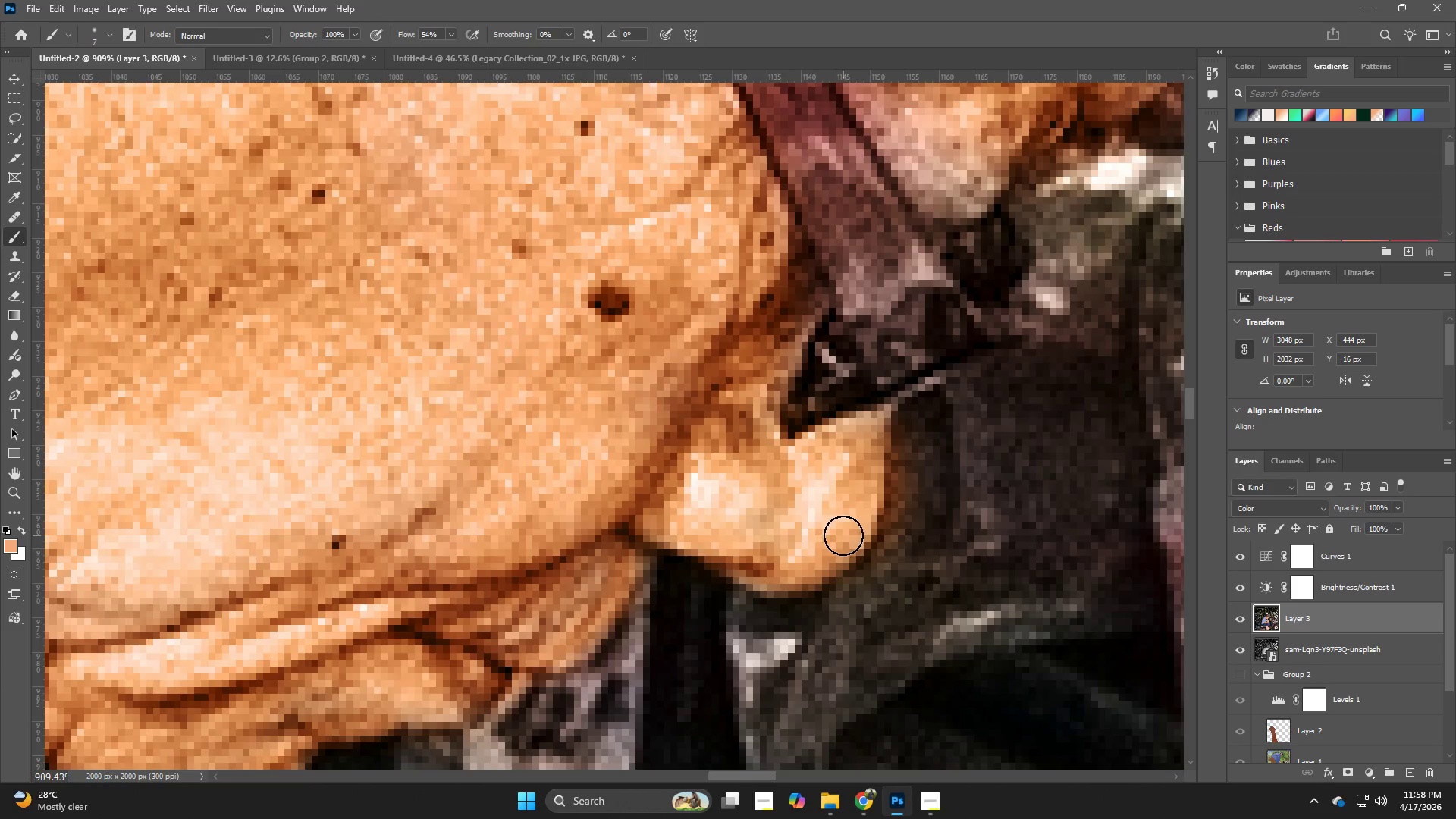 
hold_key(key=Z, duration=0.47)
 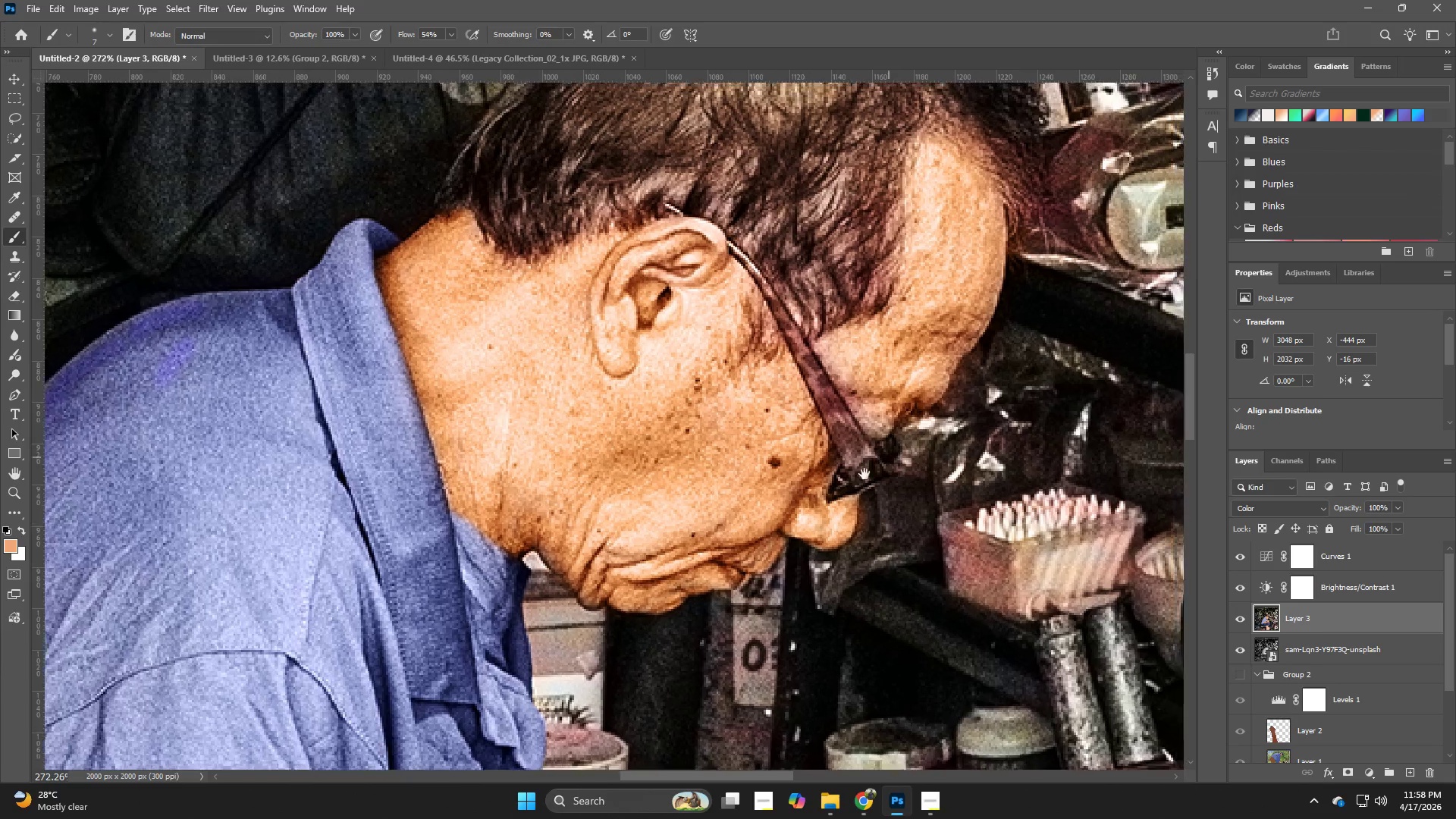 
left_click_drag(start_coordinate=[858, 529], to_coordinate=[782, 556])
 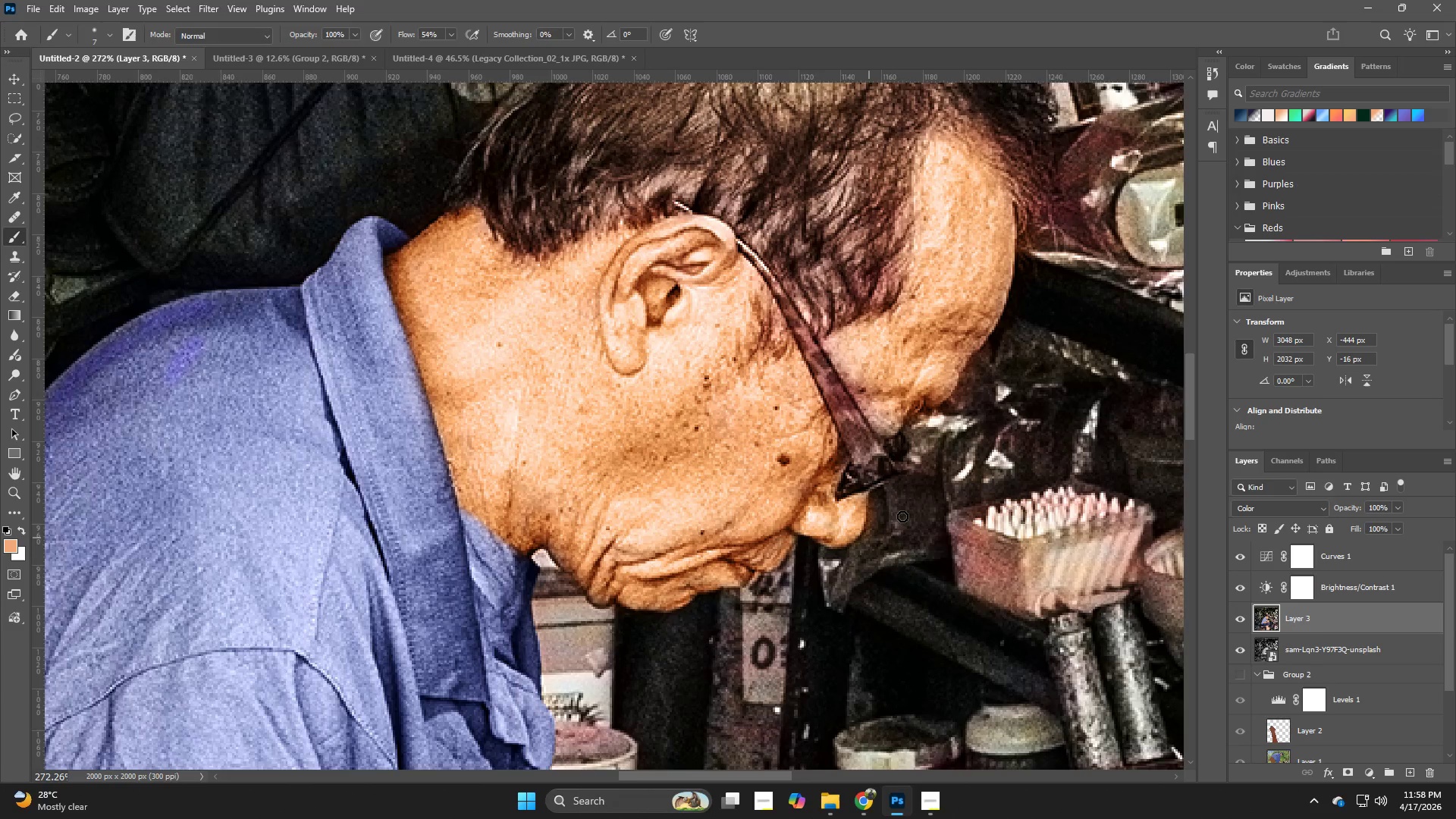 
hold_key(key=Space, duration=0.53)
 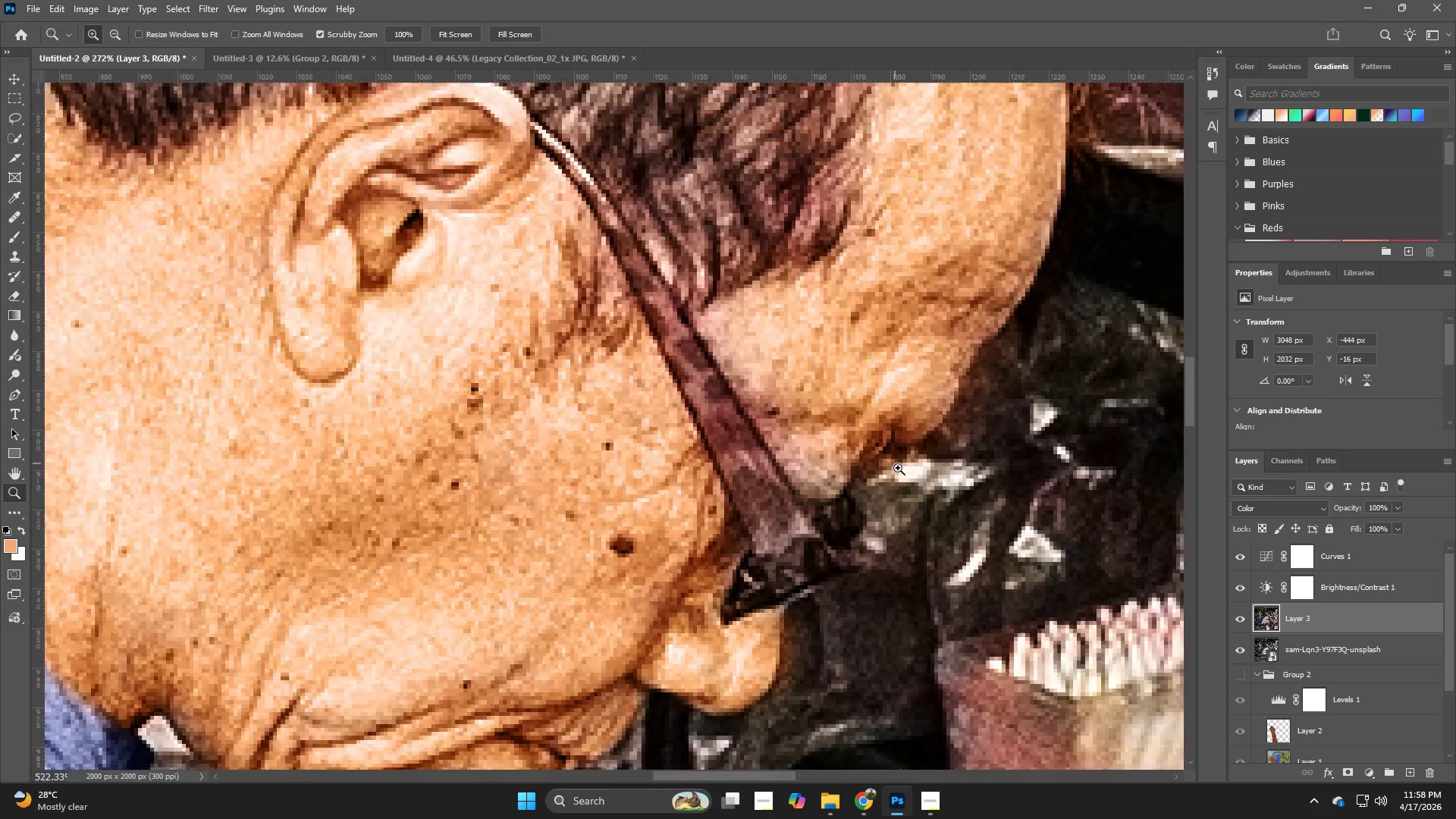 
left_click_drag(start_coordinate=[905, 450], to_coordinate=[853, 479])
 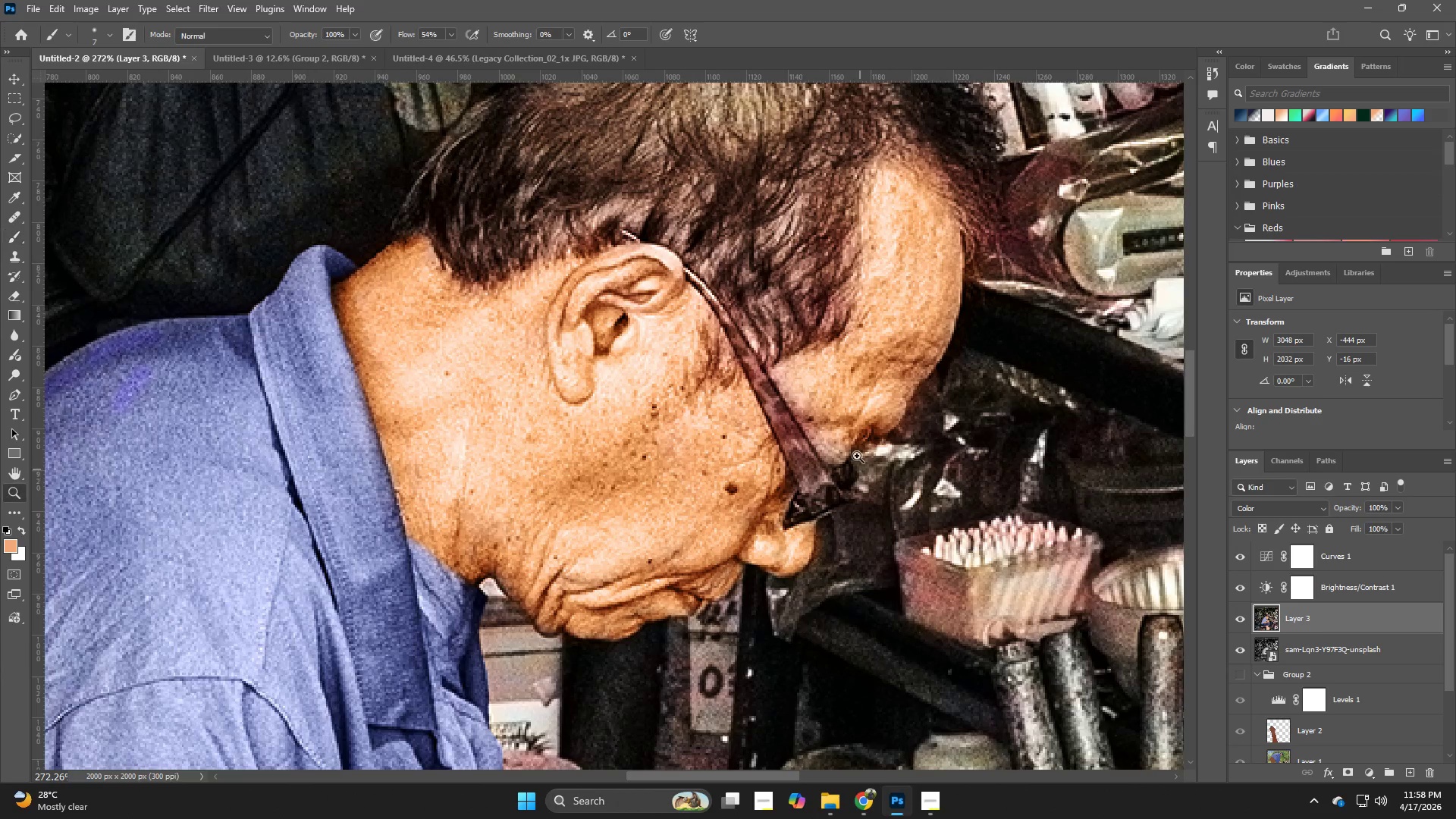 
hold_key(key=Z, duration=0.55)
 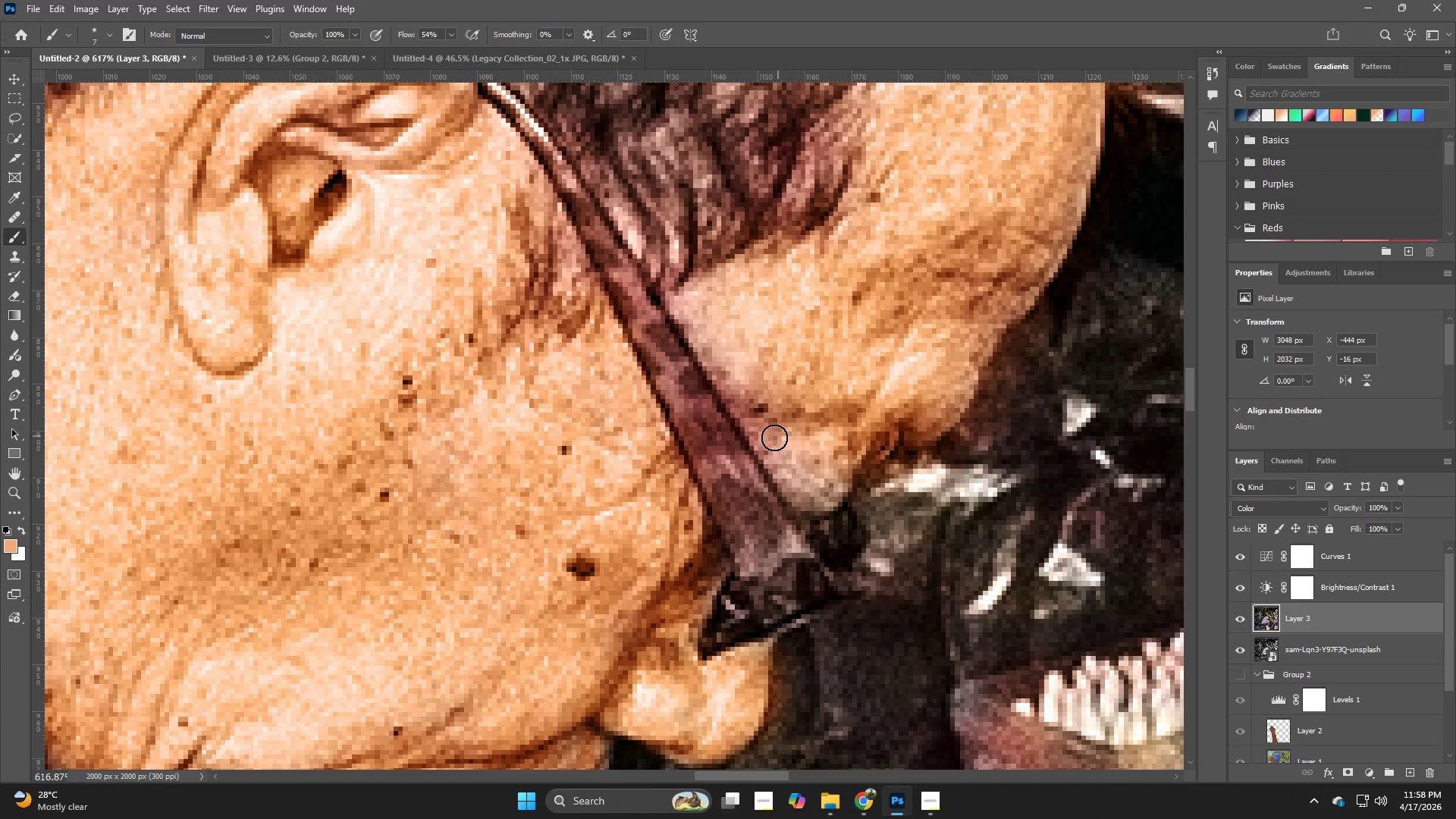 
left_click_drag(start_coordinate=[849, 428], to_coordinate=[904, 472])
 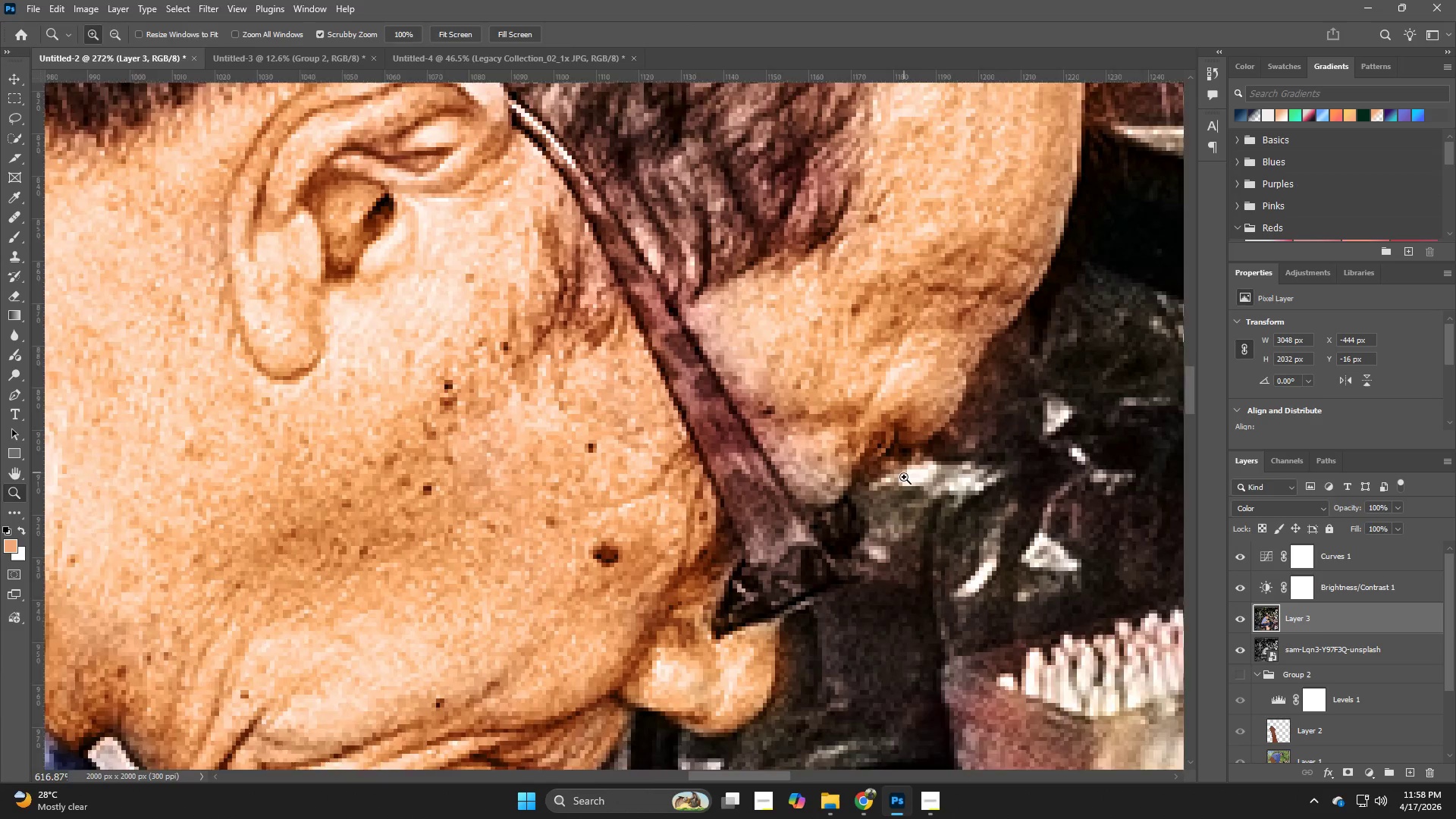 
hold_key(key=Z, duration=5.39)
 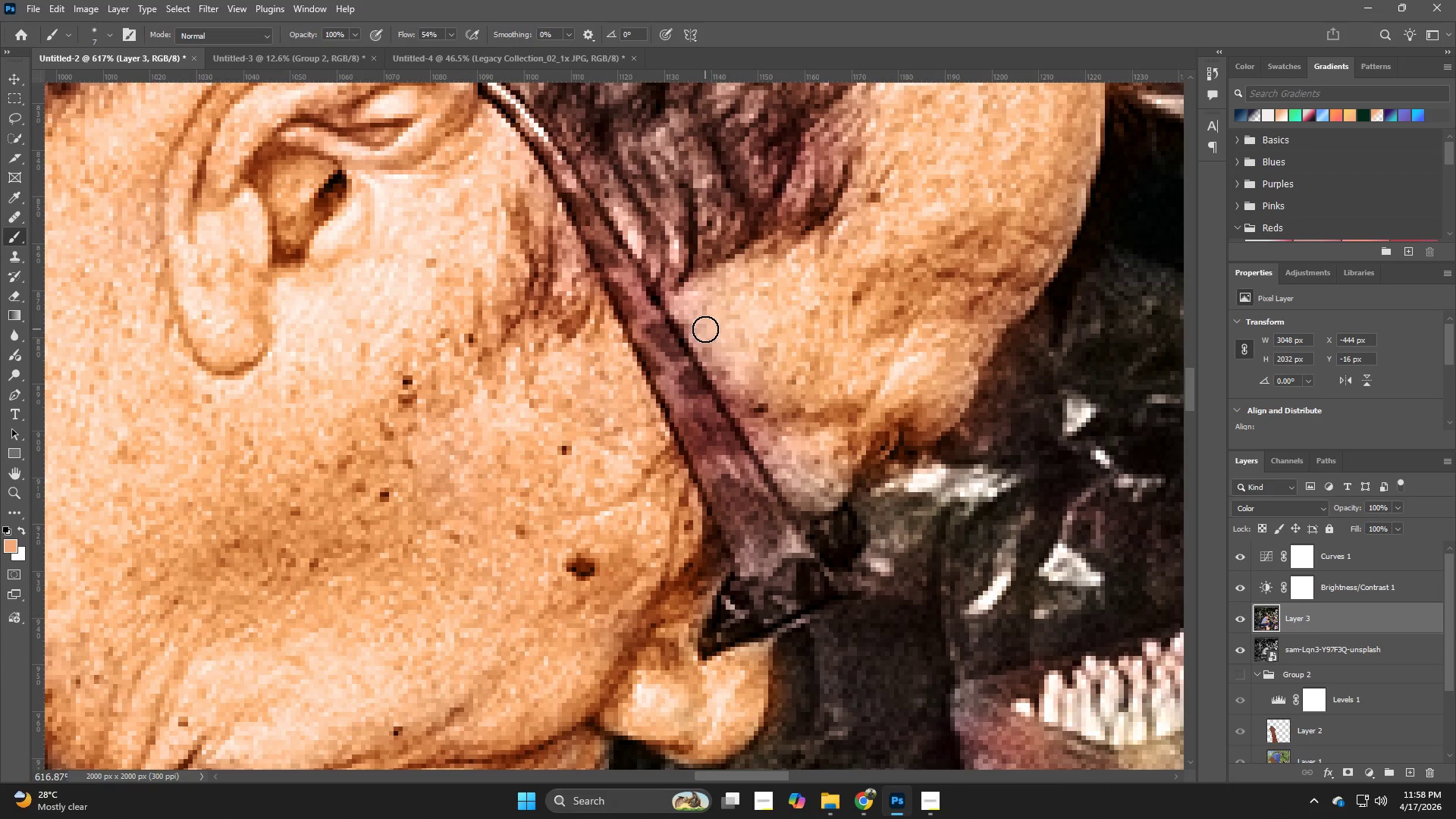 
left_click_drag(start_coordinate=[773, 441], to_coordinate=[678, 309])
 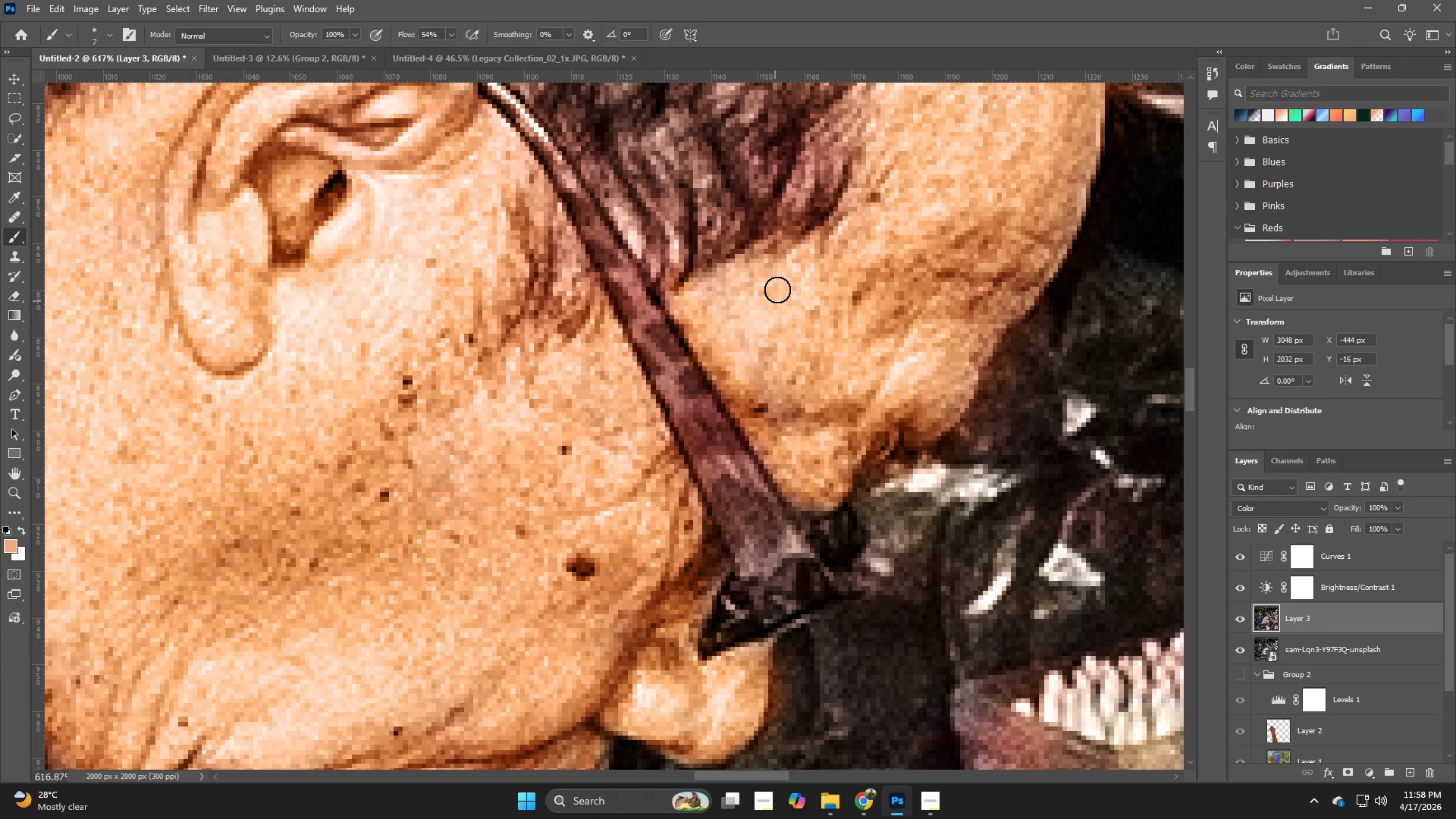 
hold_key(key=ControlLeft, duration=0.33)
 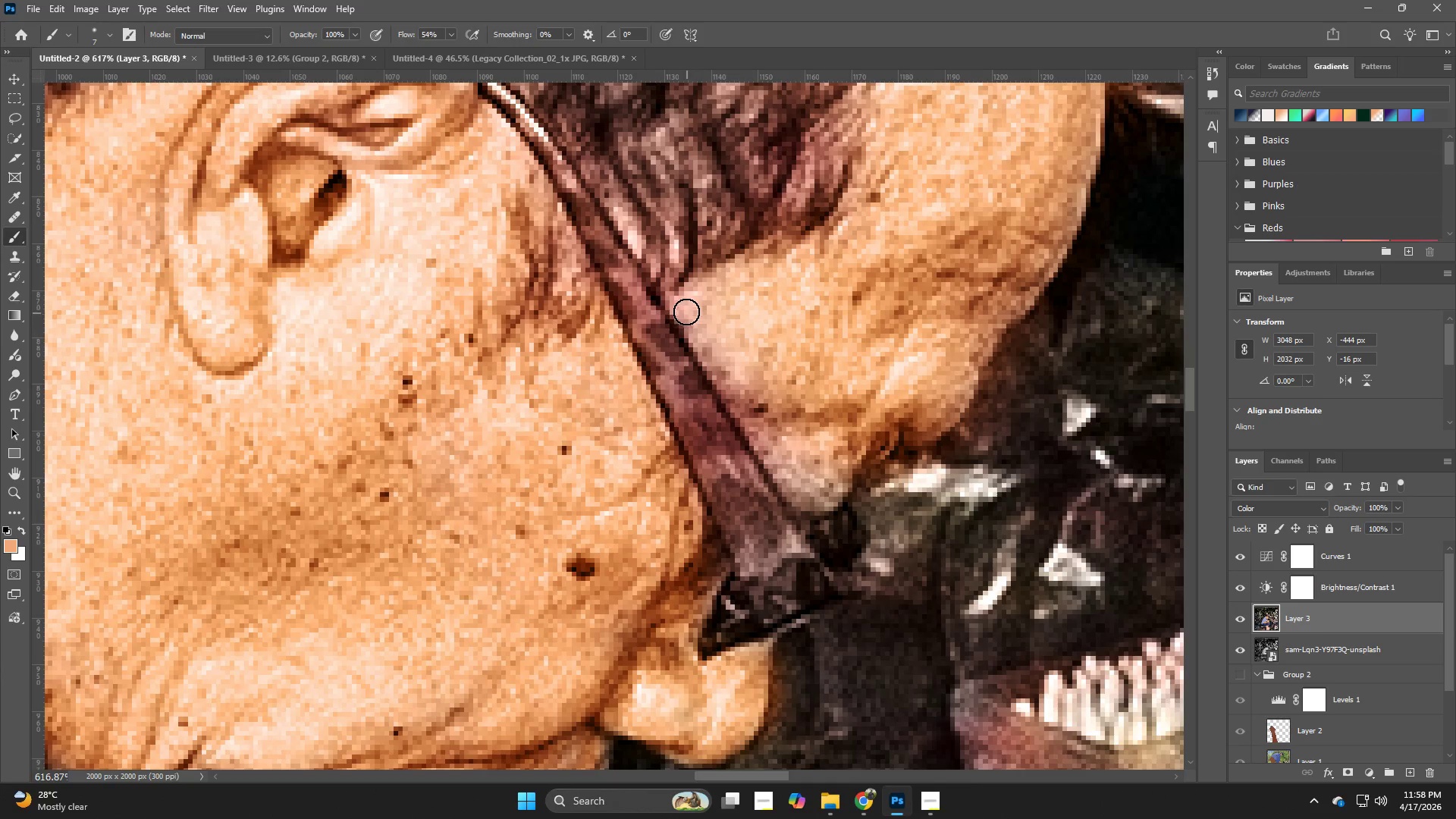 
left_click_drag(start_coordinate=[680, 306], to_coordinate=[821, 497])
 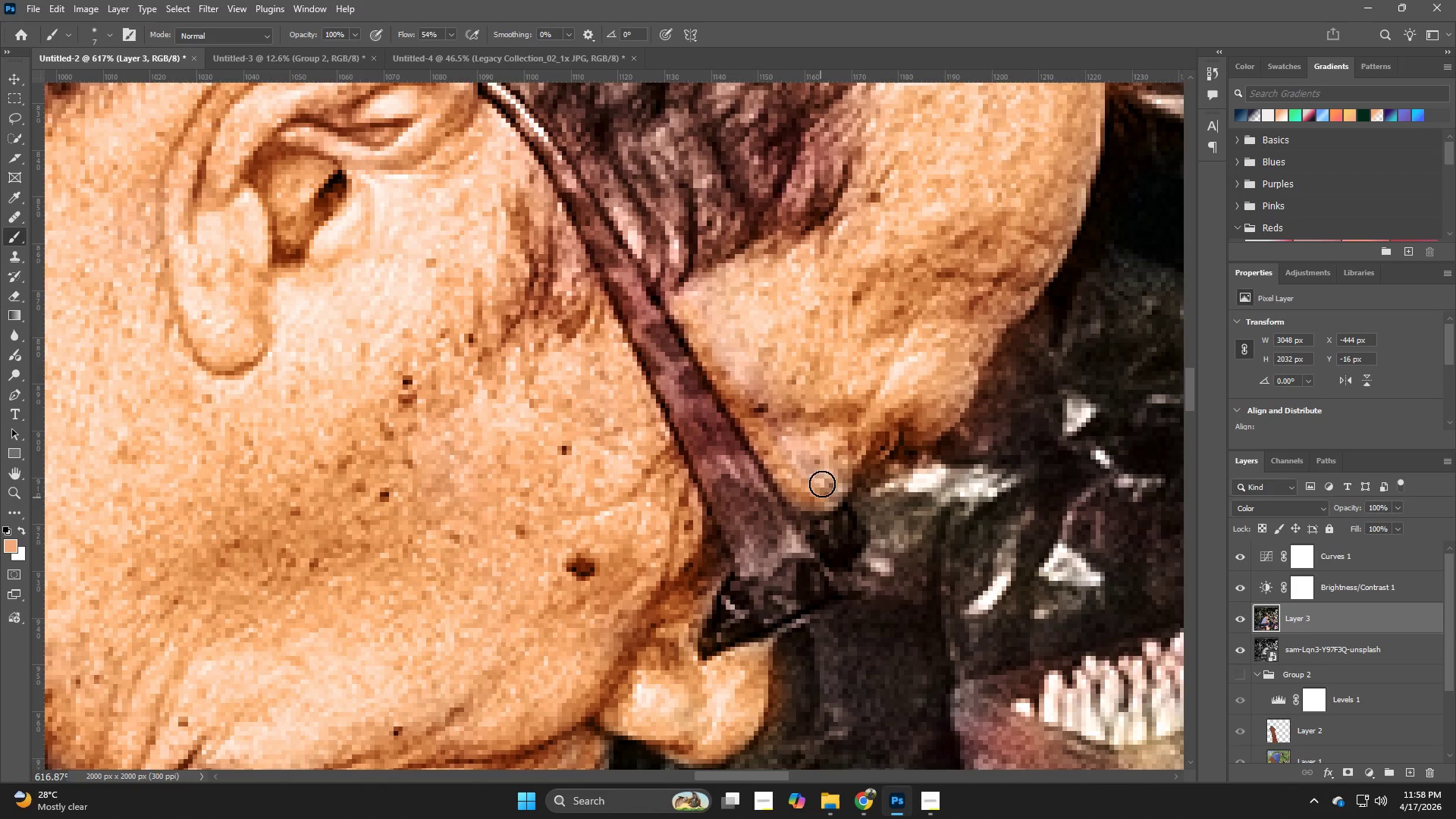 
hold_key(key=AltLeft, duration=0.36)
 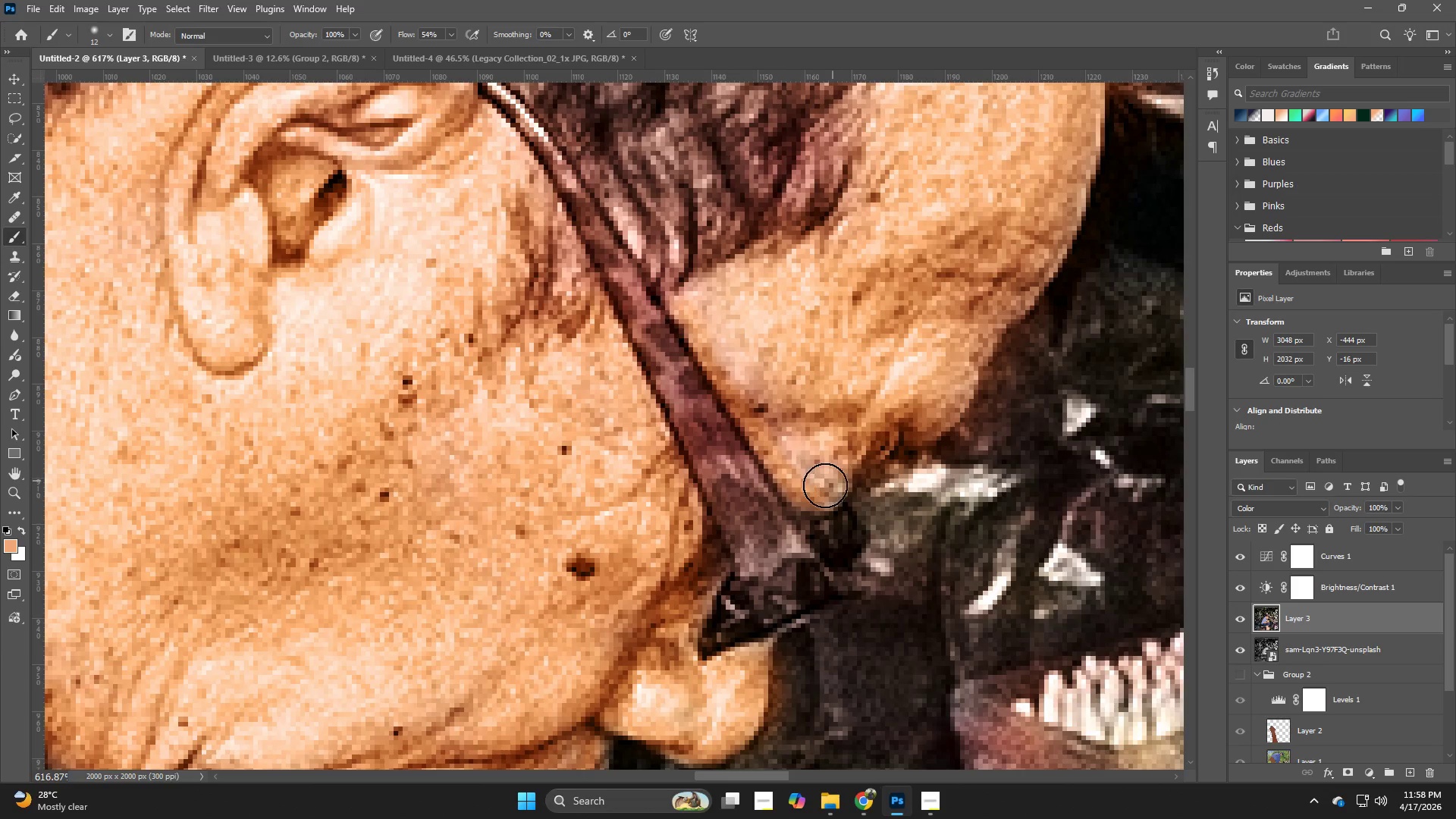 
left_click_drag(start_coordinate=[822, 486], to_coordinate=[821, 281])
 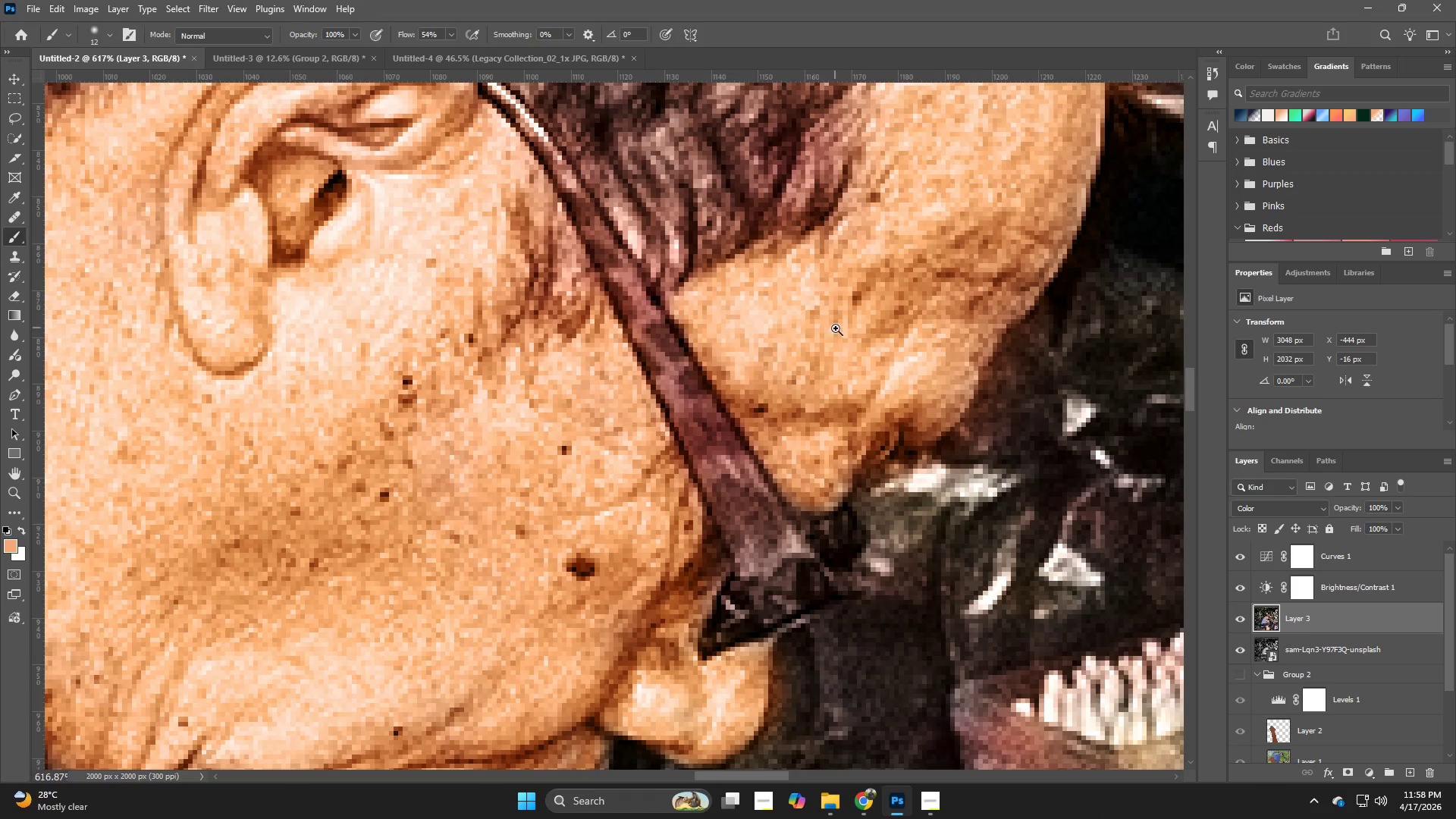 
hold_key(key=Z, duration=0.33)
 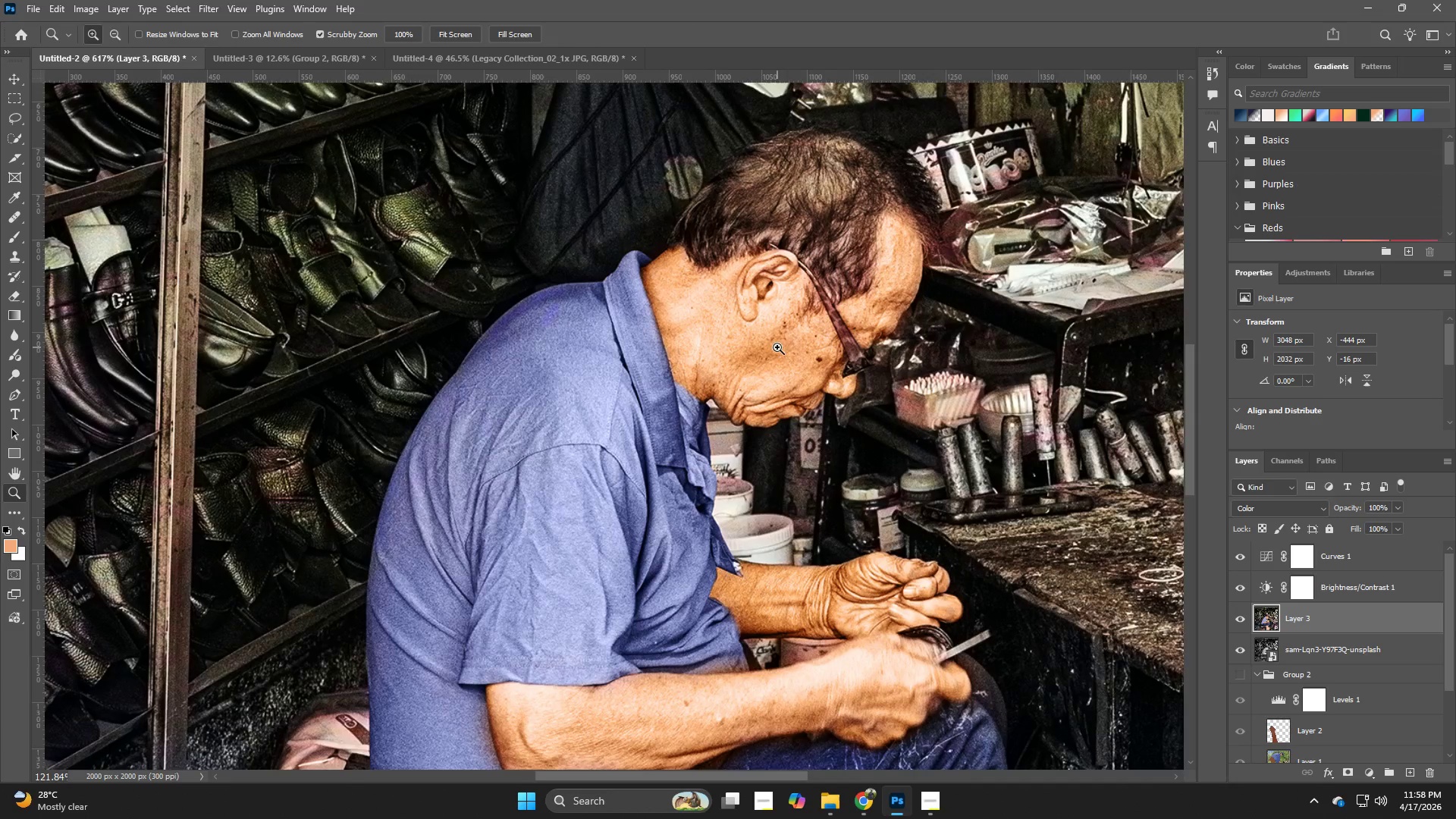 
left_click_drag(start_coordinate=[836, 328], to_coordinate=[827, 332])
 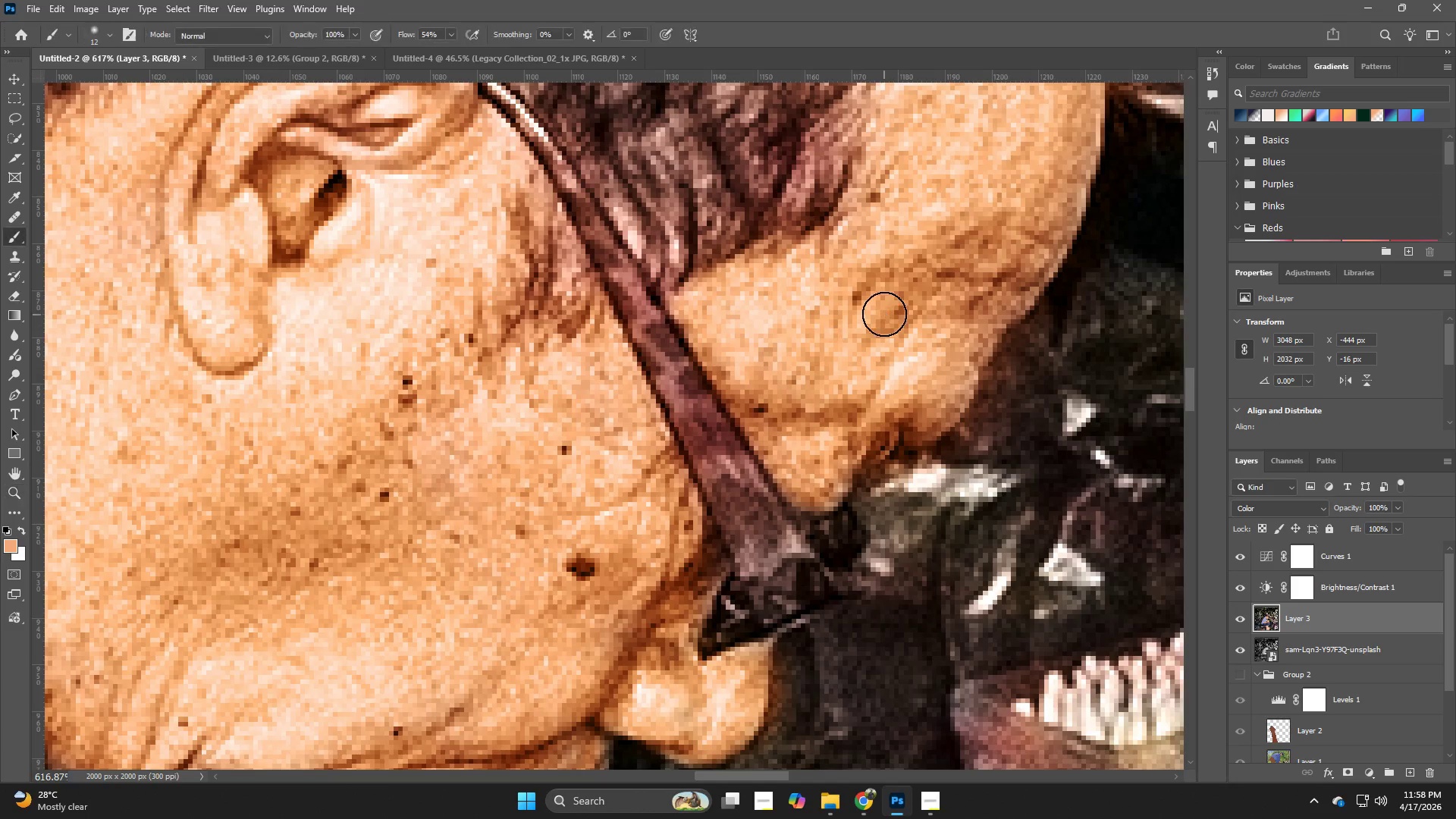 
hold_key(key=Z, duration=0.42)
 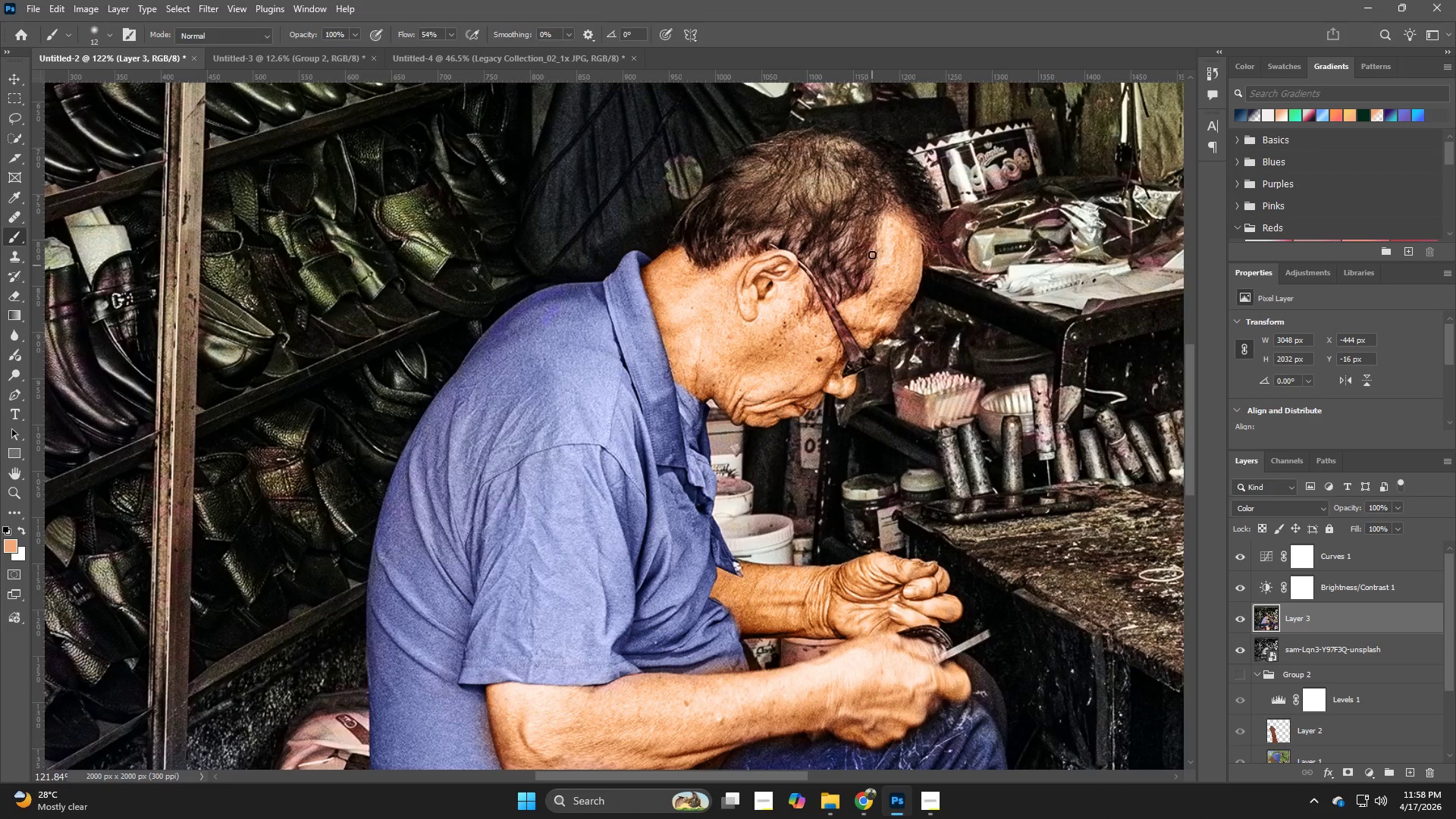 
left_click_drag(start_coordinate=[877, 309], to_coordinate=[777, 347])
 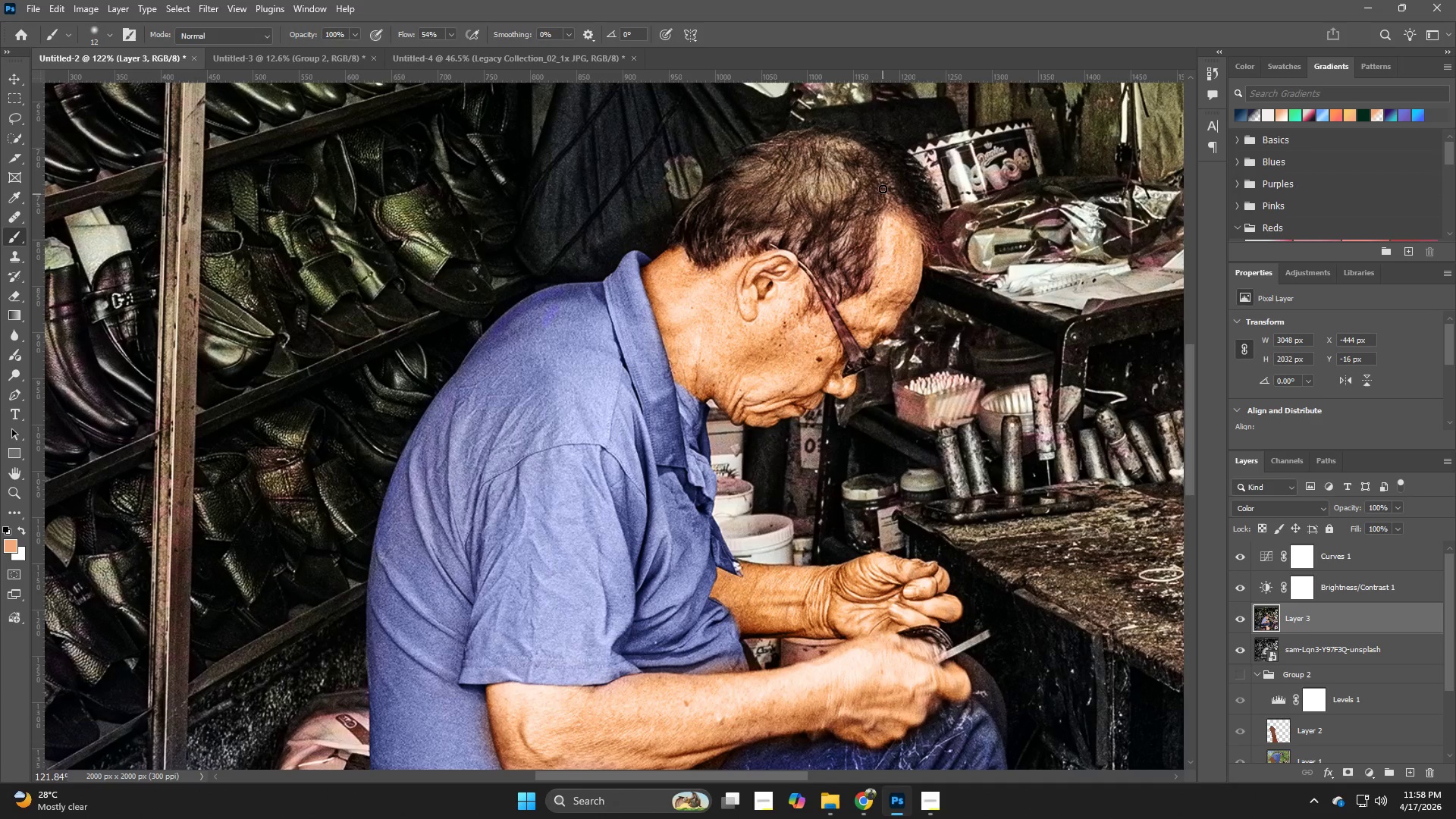 
hold_key(key=Space, duration=0.5)
 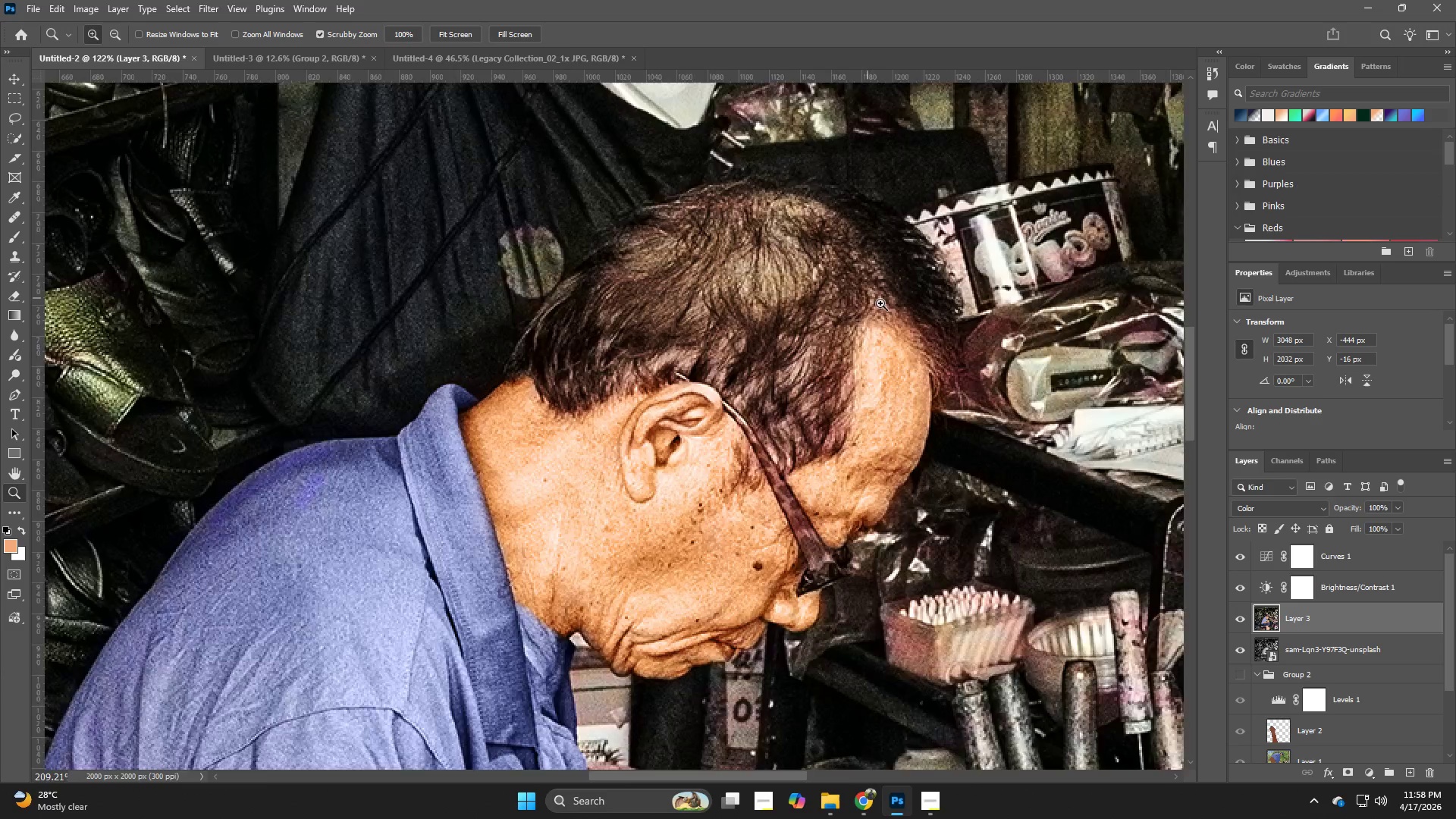 
left_click_drag(start_coordinate=[873, 183], to_coordinate=[839, 274])
 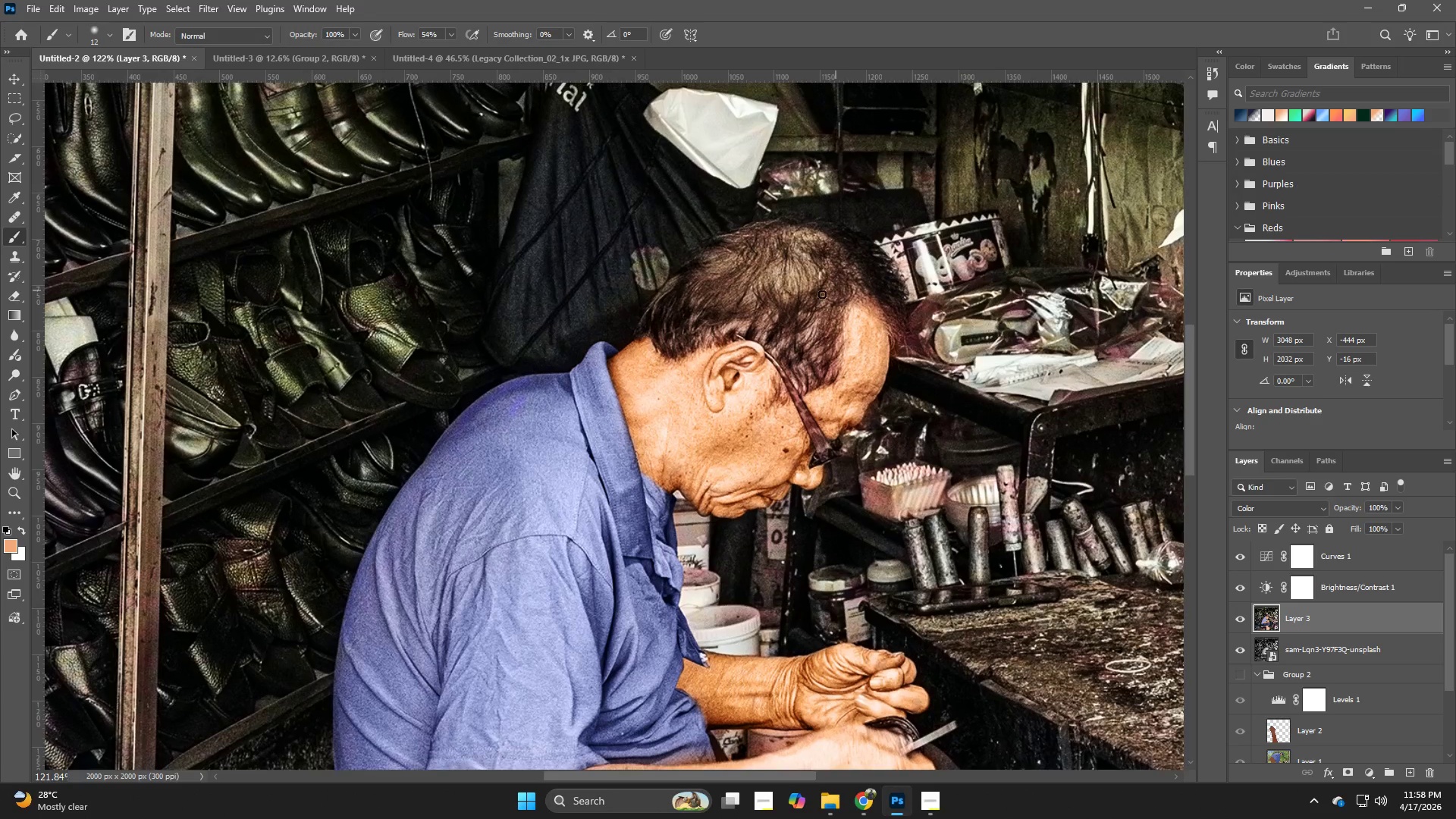 
hold_key(key=Space, duration=7.64)
 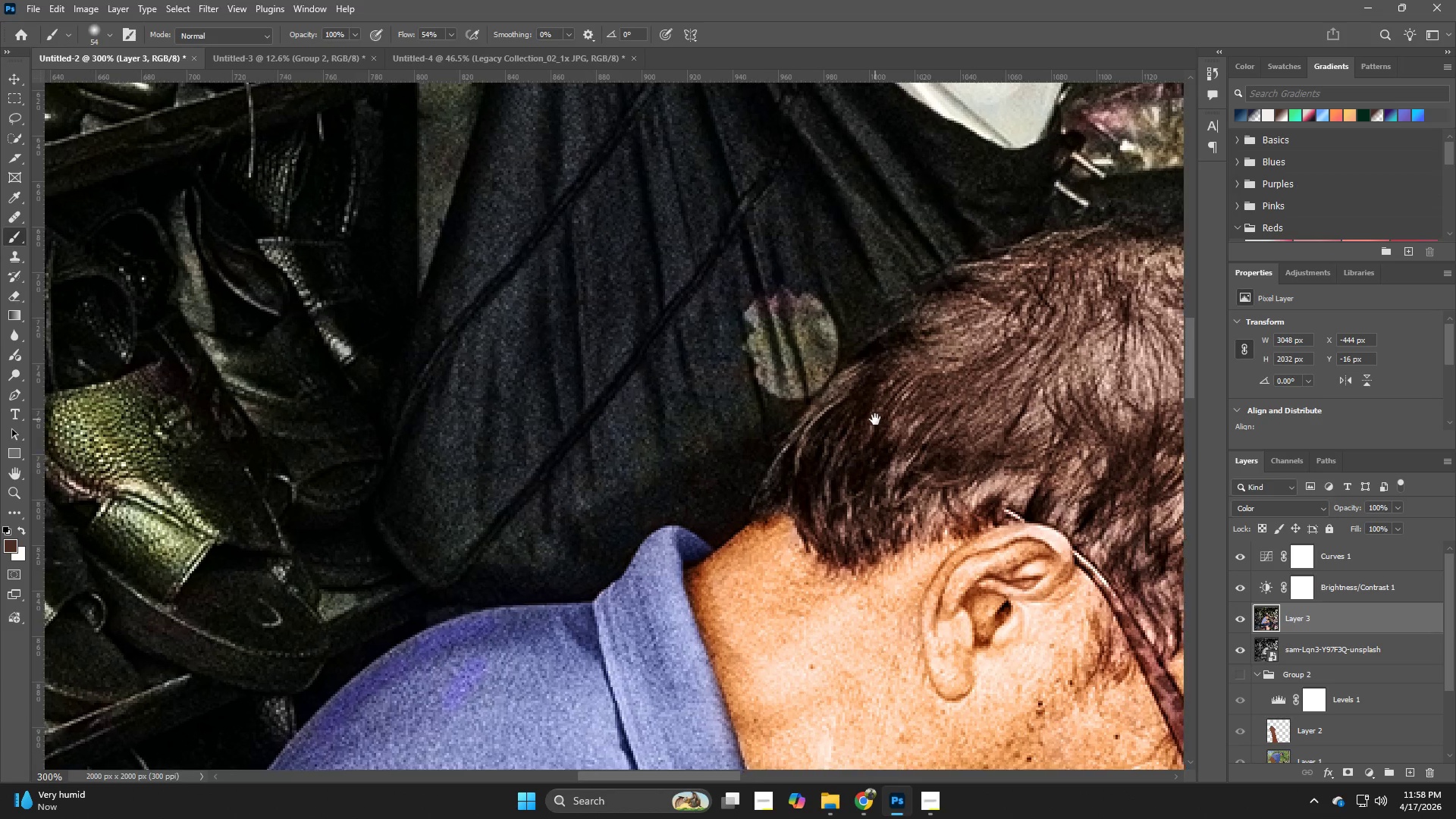 
hold_key(key=Z, duration=0.48)
 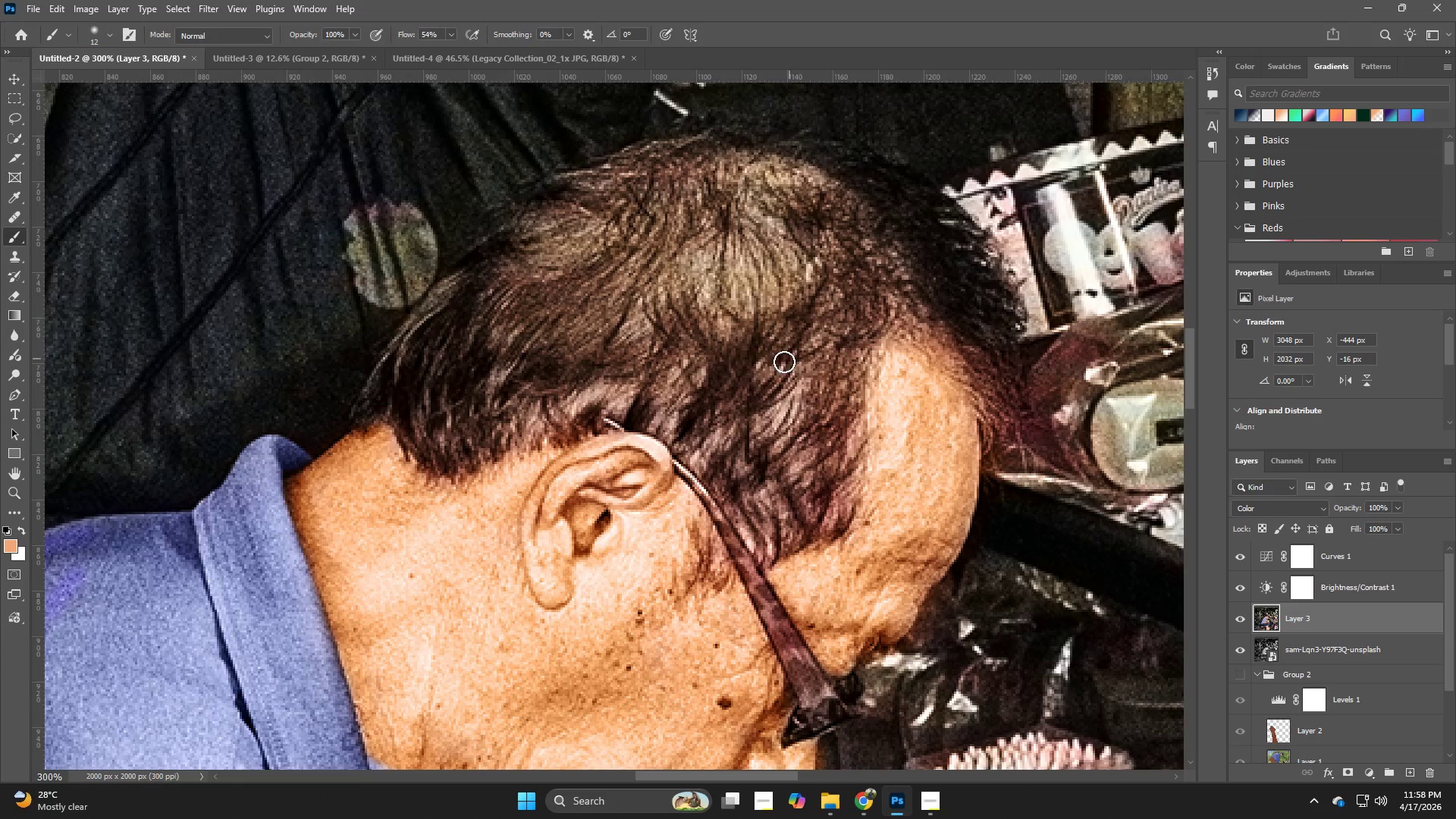 
left_click_drag(start_coordinate=[827, 278], to_coordinate=[889, 306])
 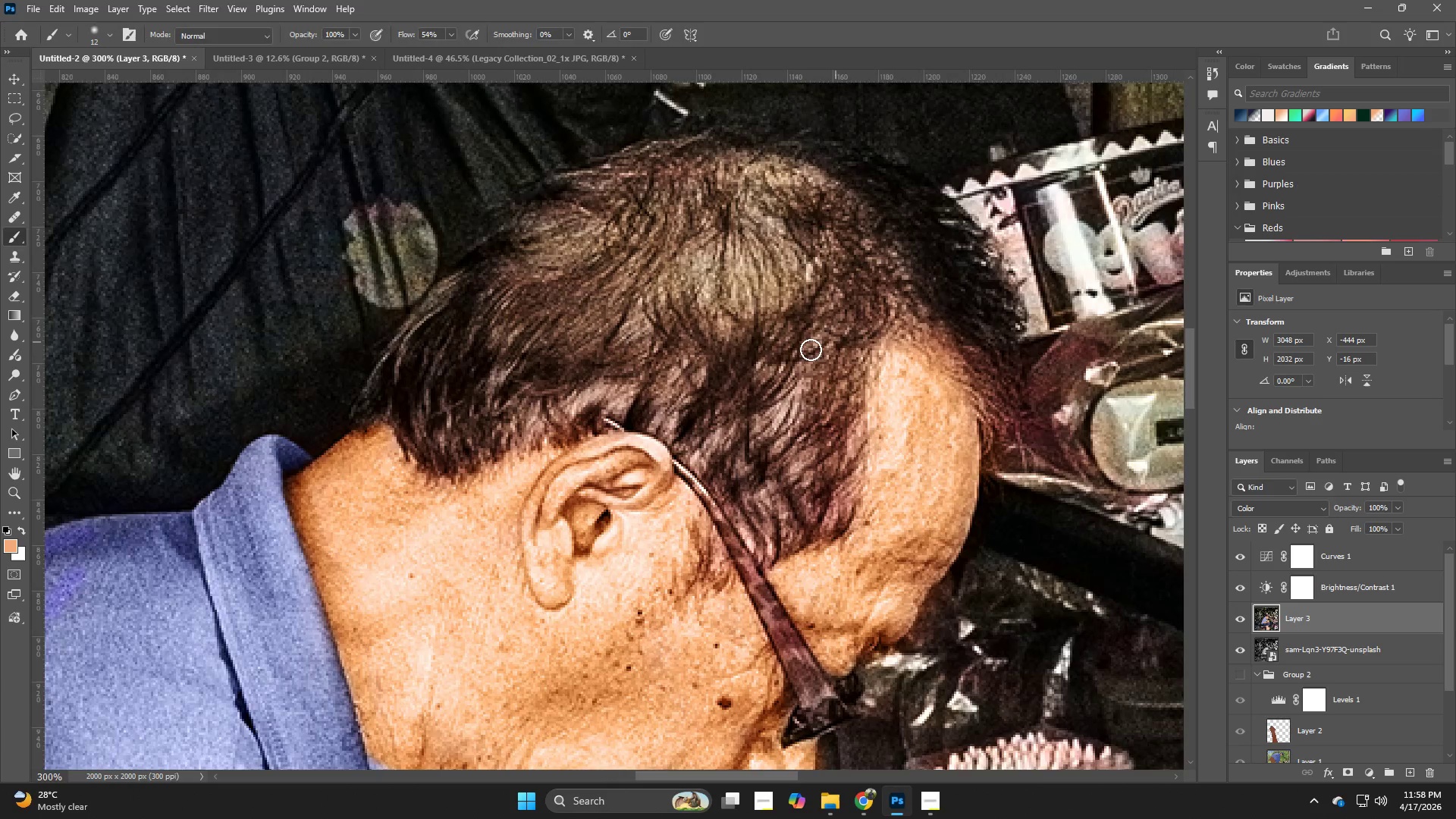 
key(B)
 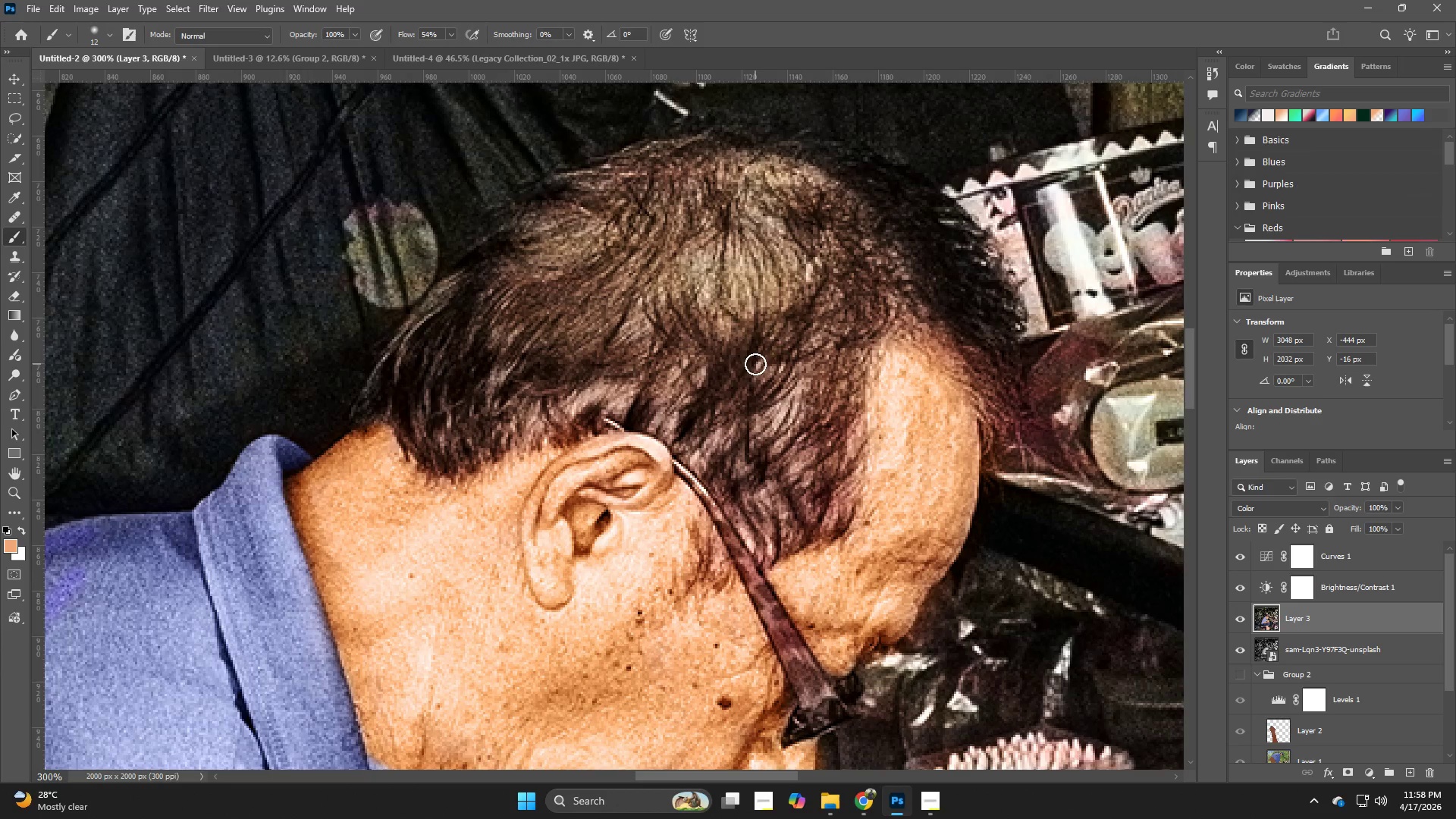 
hold_key(key=AltLeft, duration=0.42)
 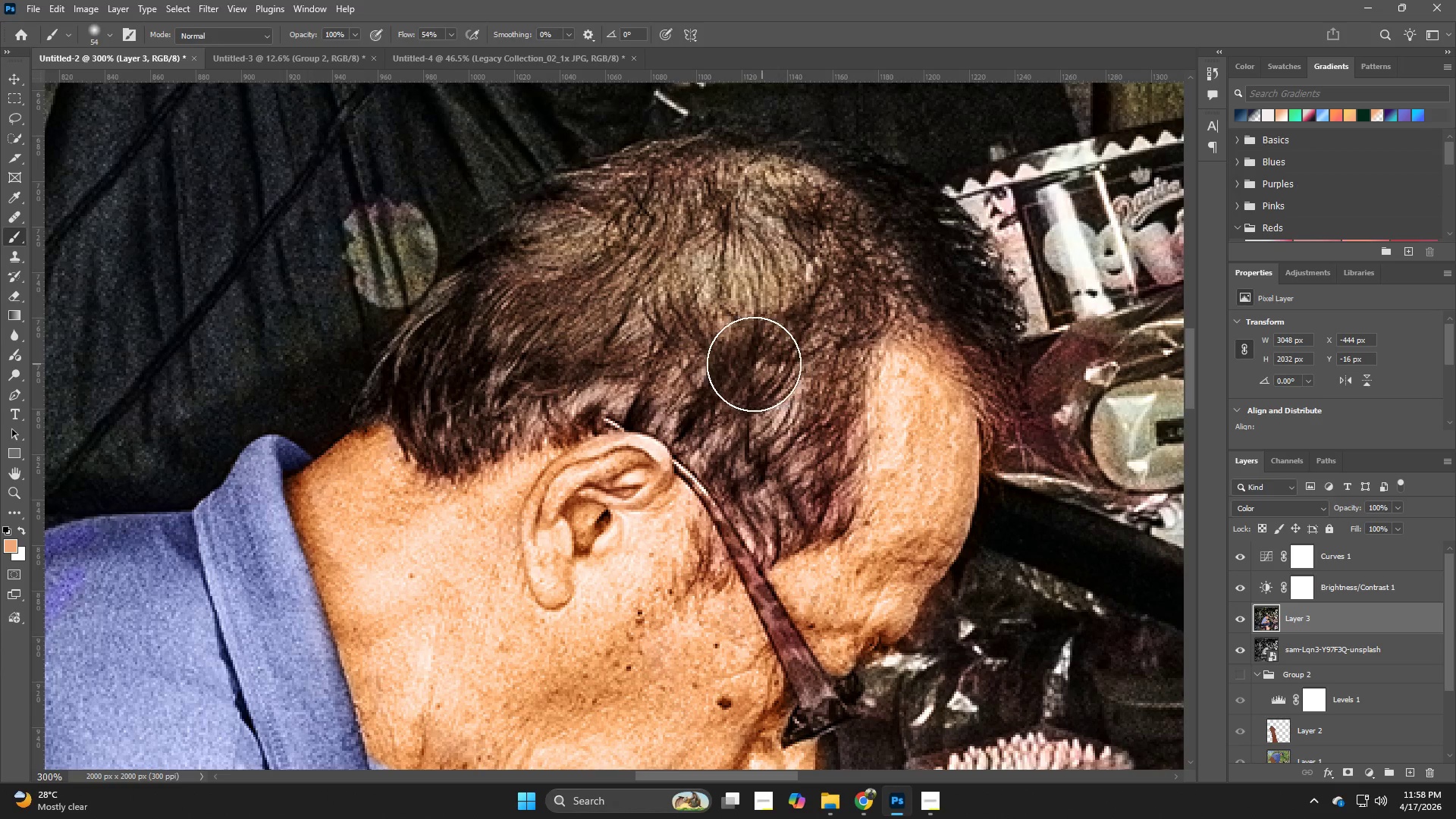 
hold_key(key=AltLeft, duration=0.47)
left_click([730, 357])
 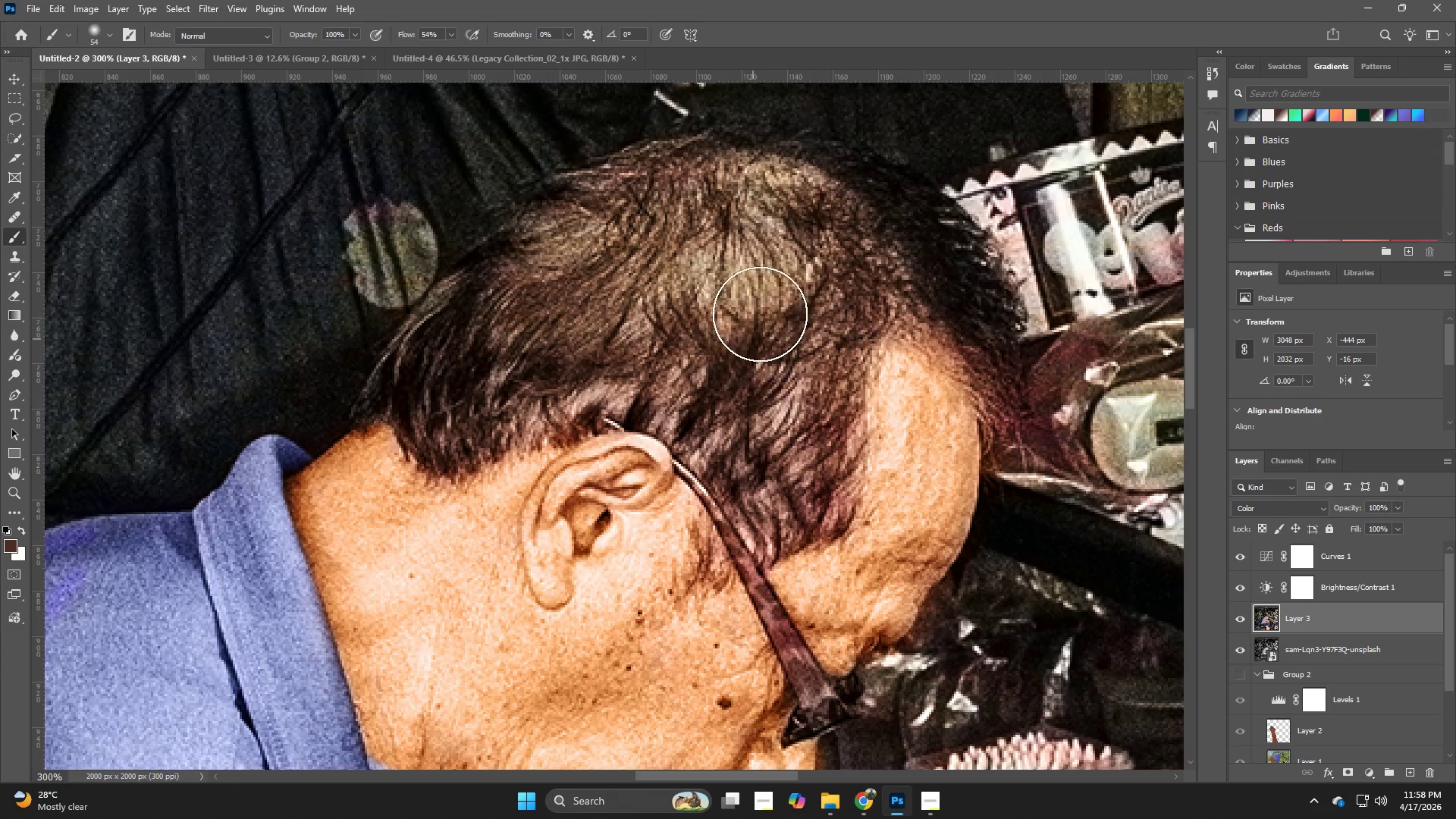 
left_click_drag(start_coordinate=[758, 306], to_coordinate=[730, 276])
 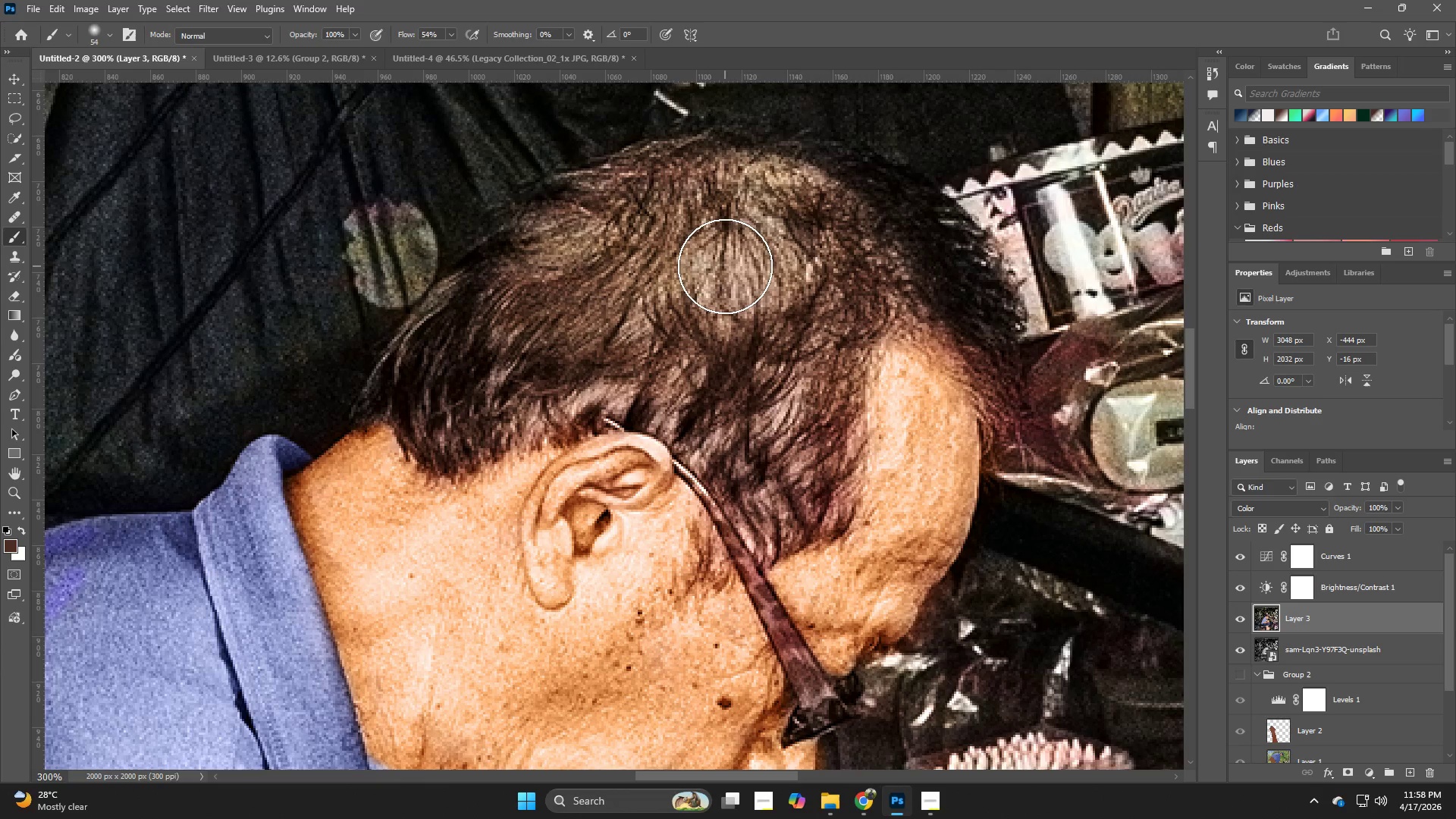 
left_click_drag(start_coordinate=[725, 266], to_coordinate=[729, 265])
 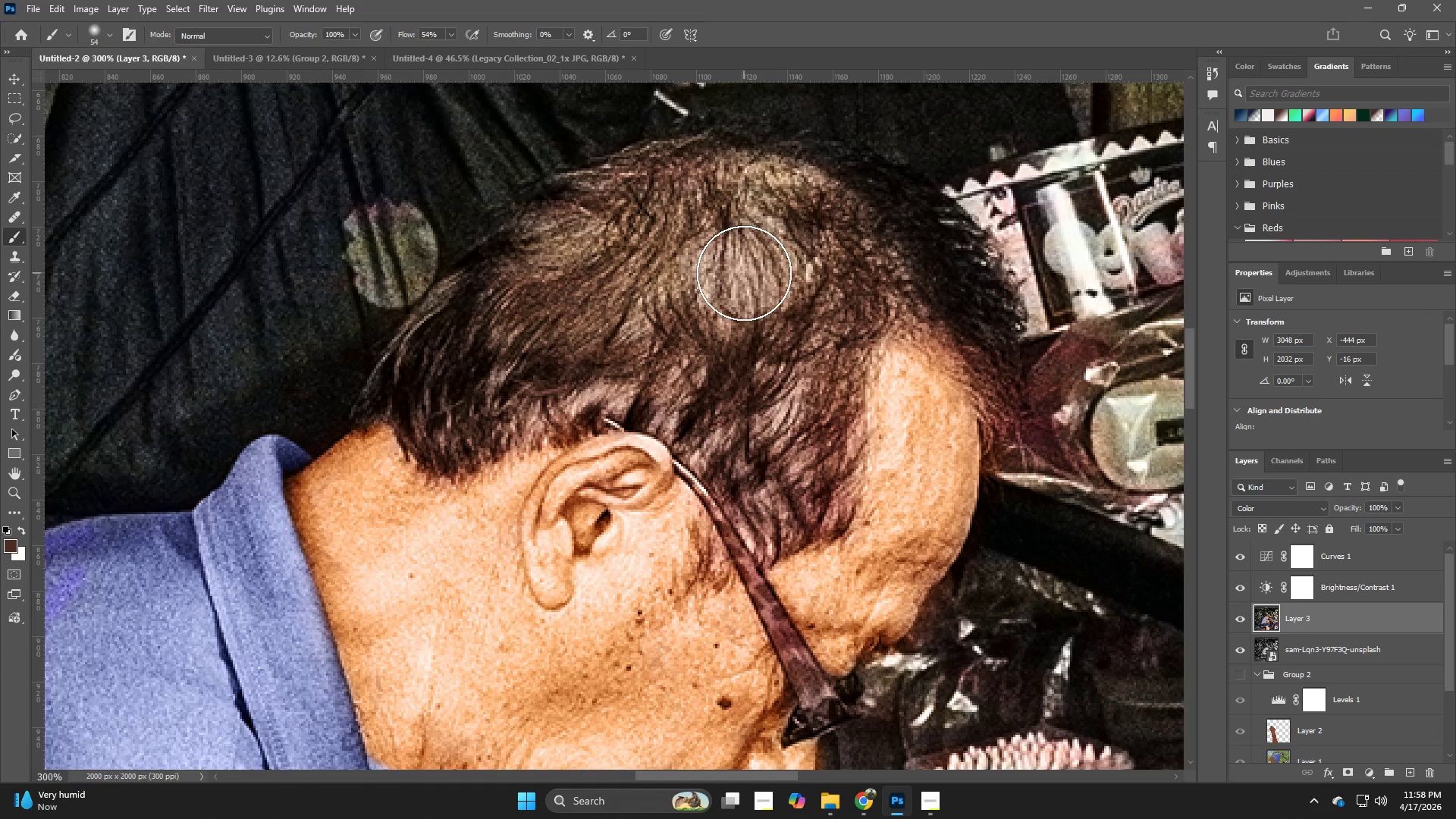 
left_click_drag(start_coordinate=[744, 266], to_coordinate=[689, 269])
 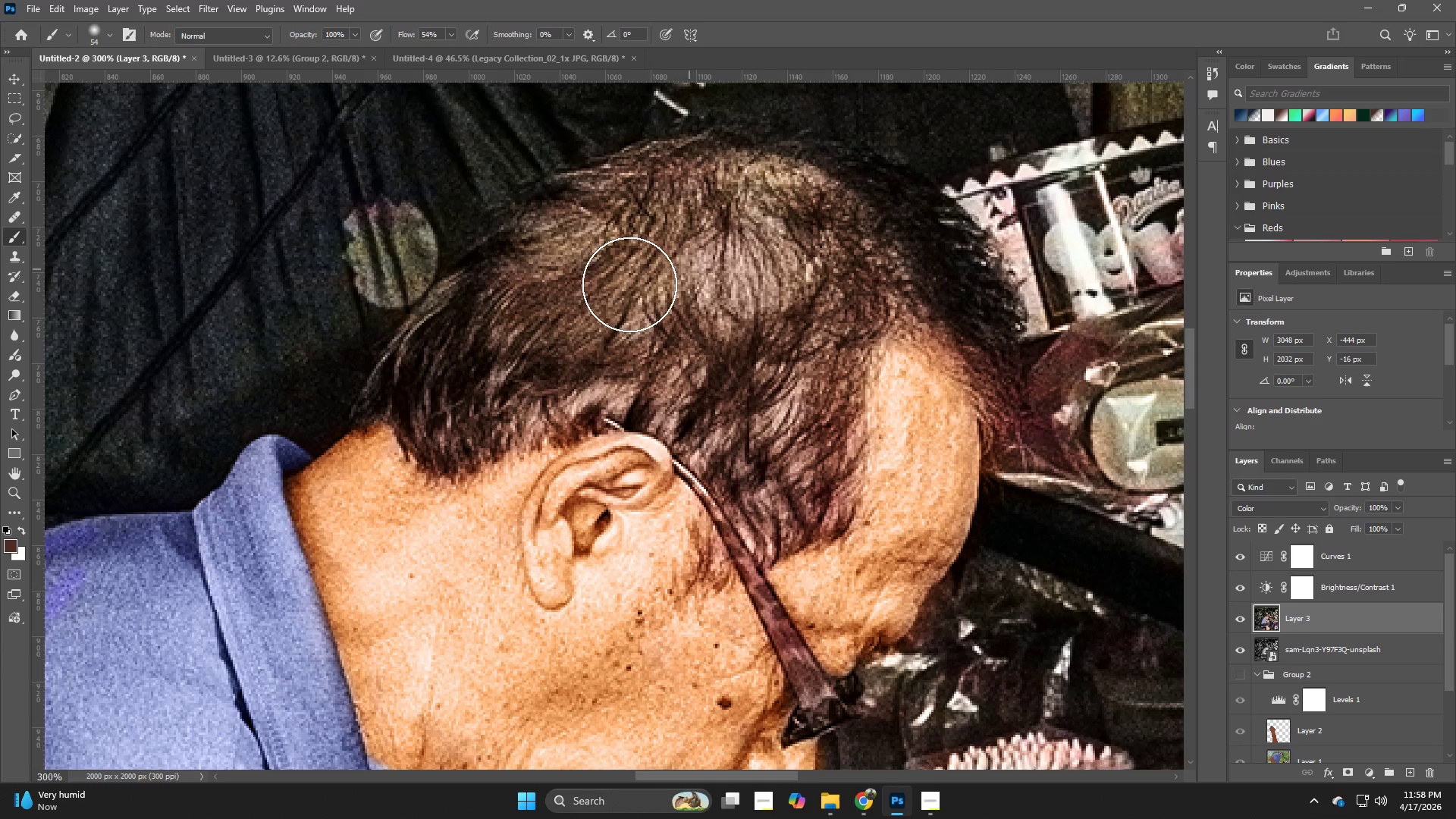 
double_click([629, 284])
 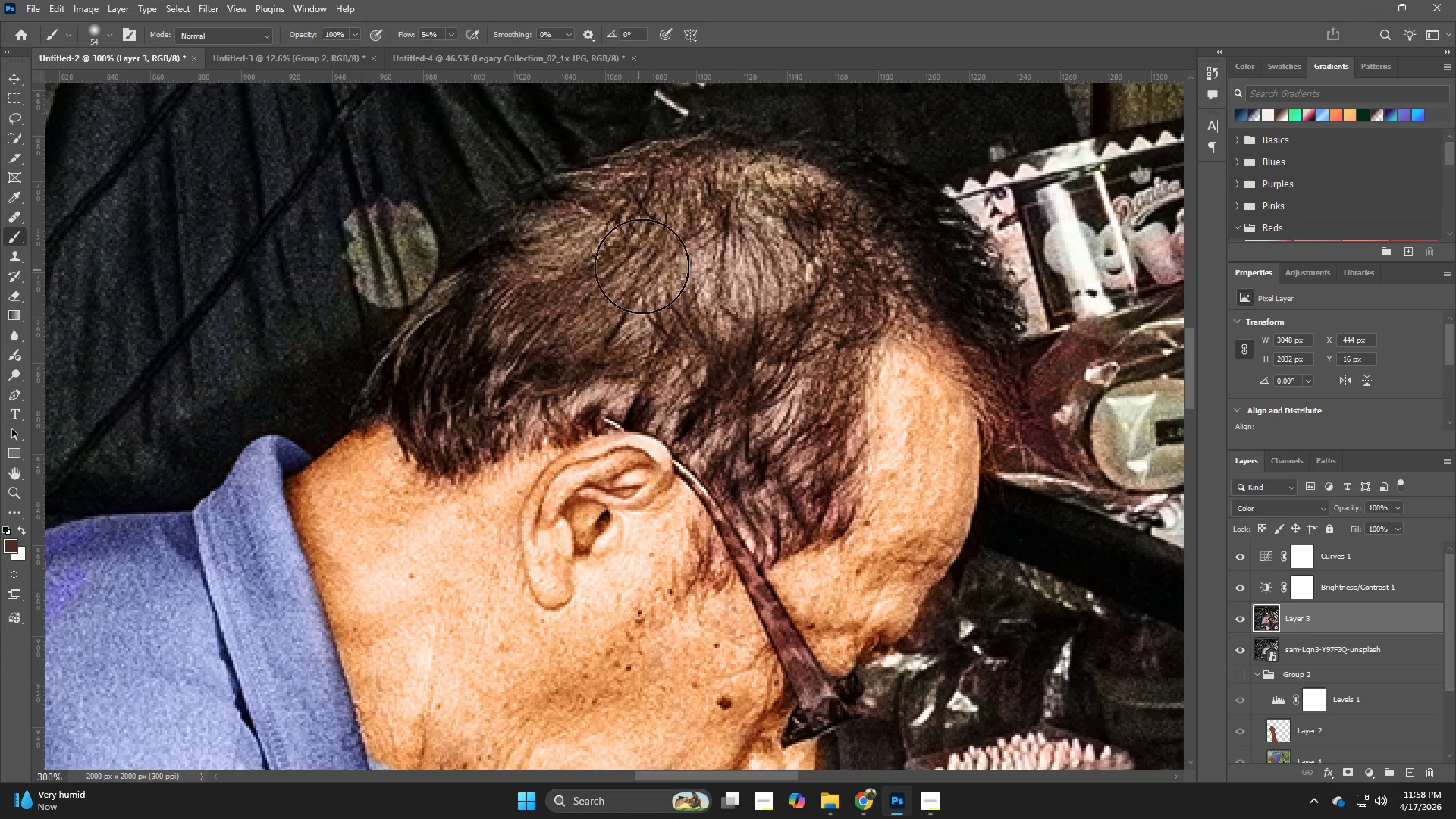 
left_click_drag(start_coordinate=[640, 265], to_coordinate=[586, 248])
 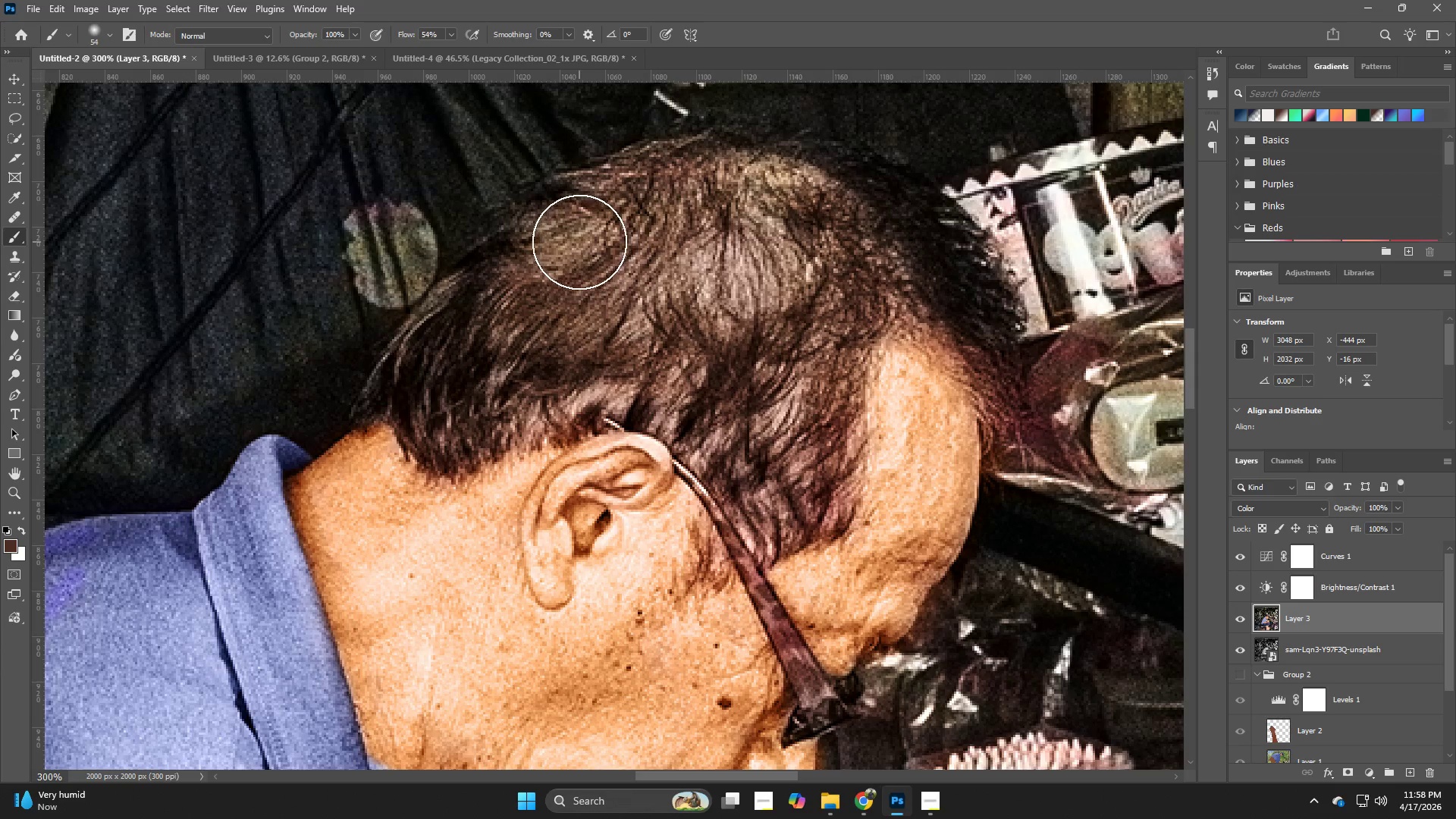 
triple_click([578, 242])
 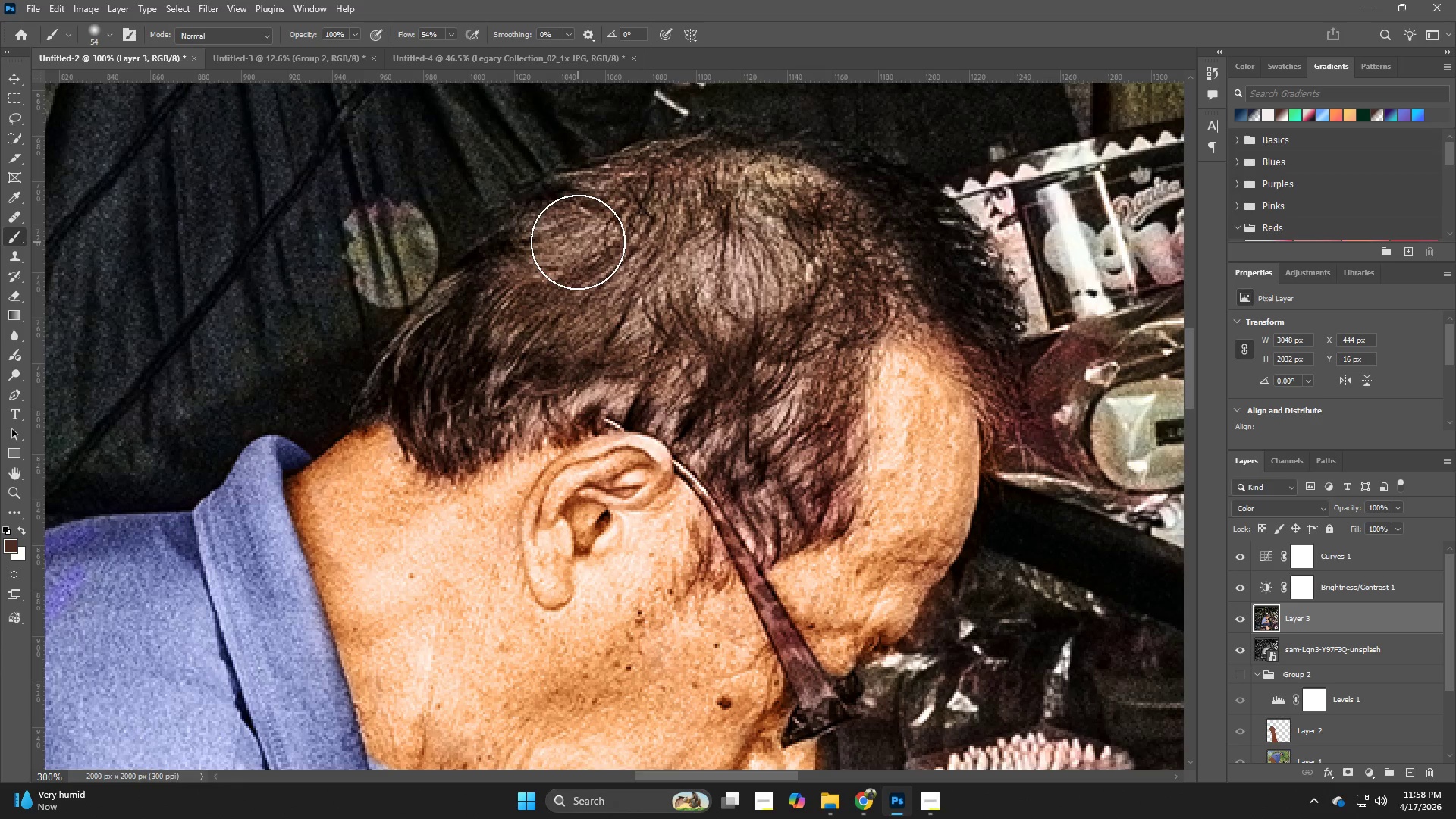 
left_click_drag(start_coordinate=[578, 242], to_coordinate=[463, 328])
 